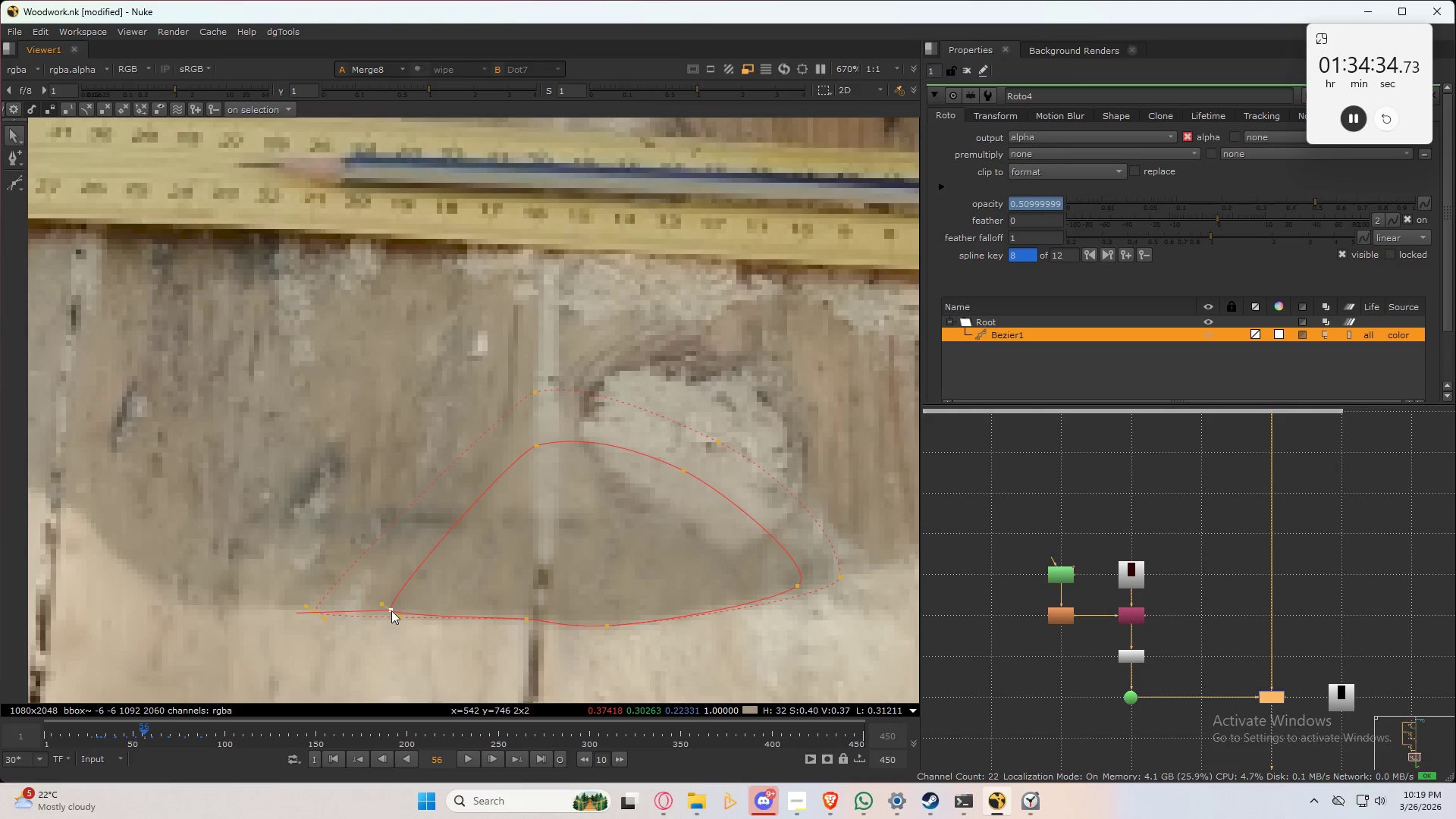 
left_click_drag(start_coordinate=[391, 610], to_coordinate=[402, 612])
 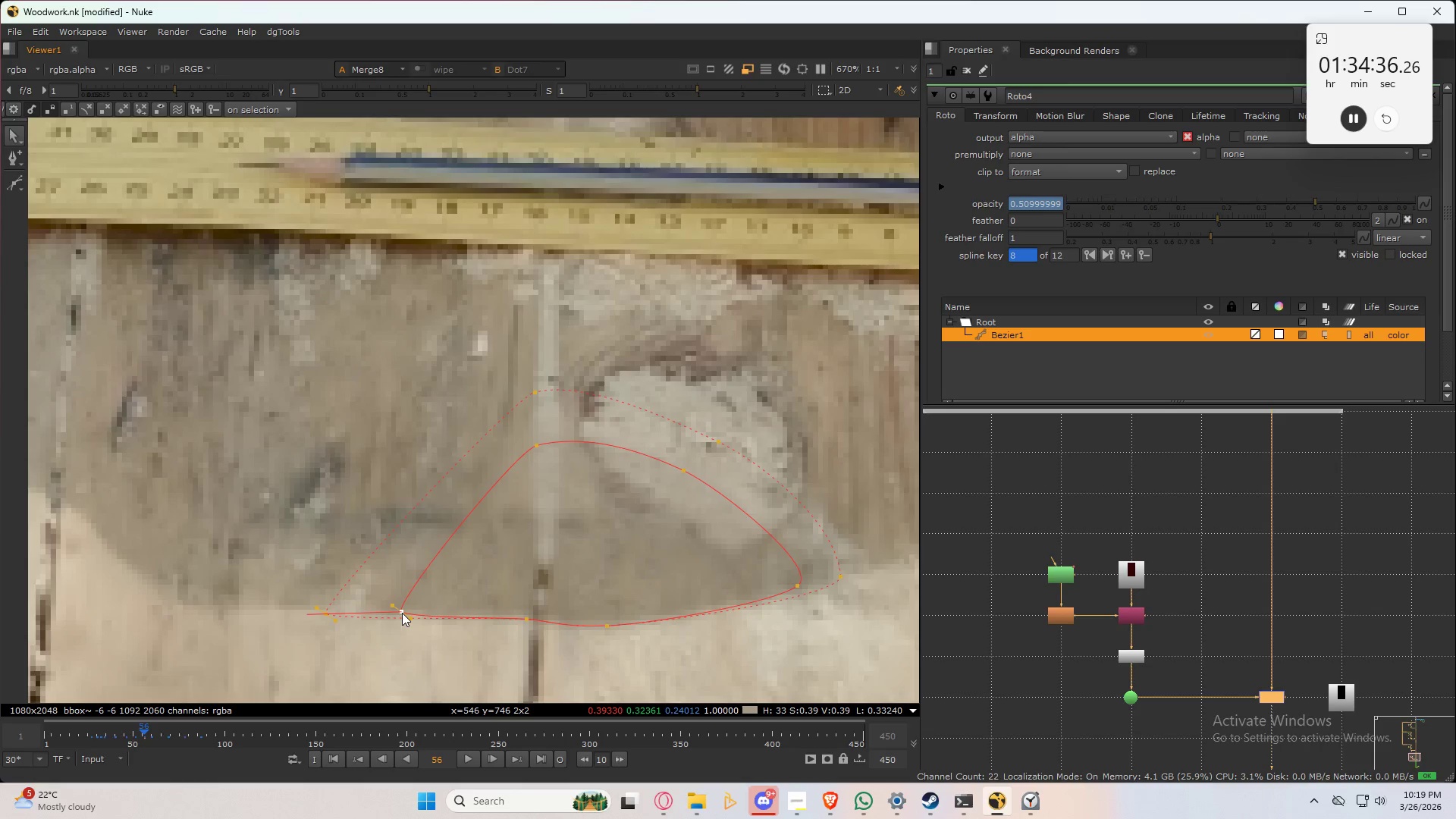 
key(Q)
 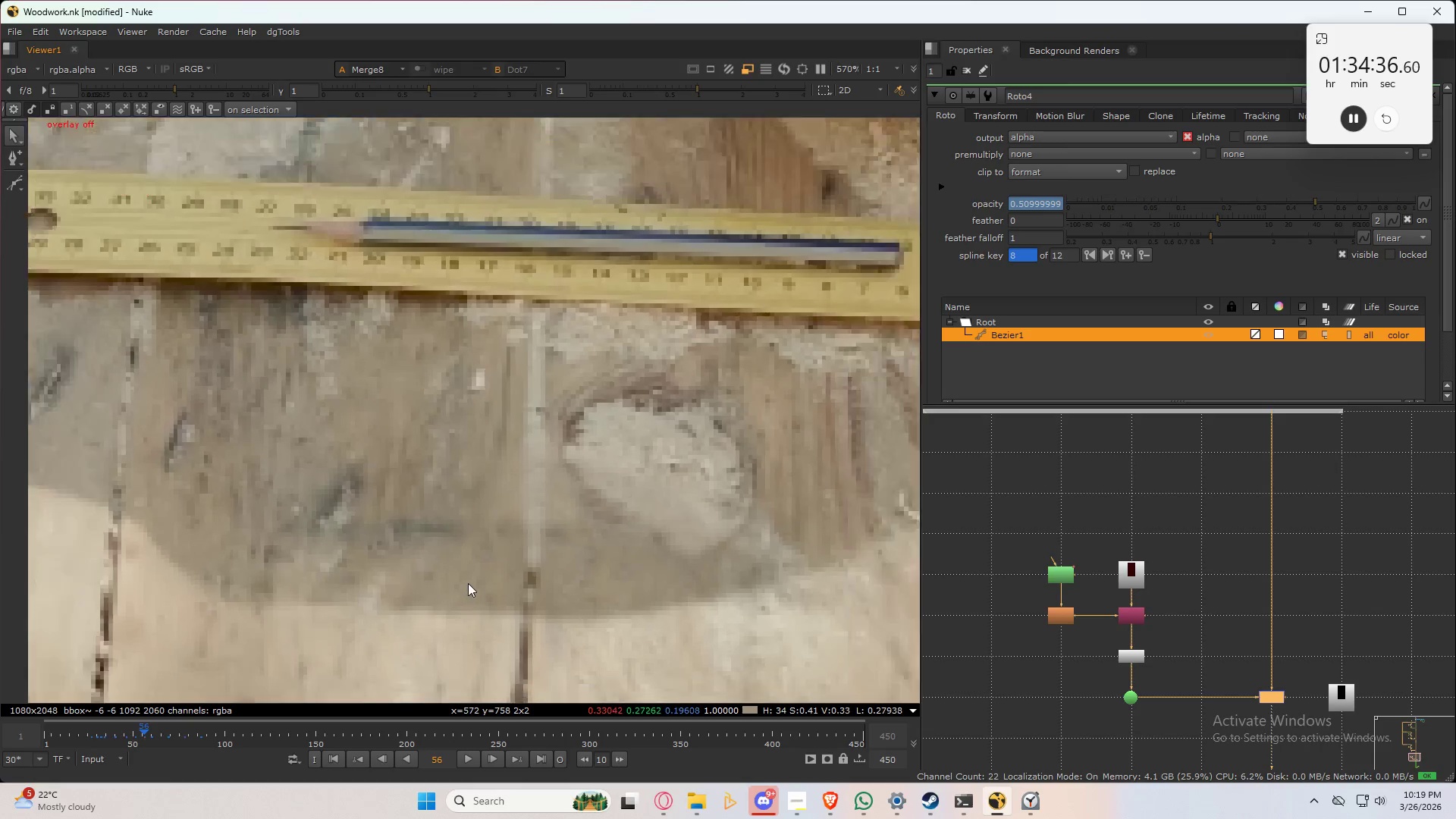 
scroll: coordinate [468, 582], scroll_direction: down, amount: 4.0
 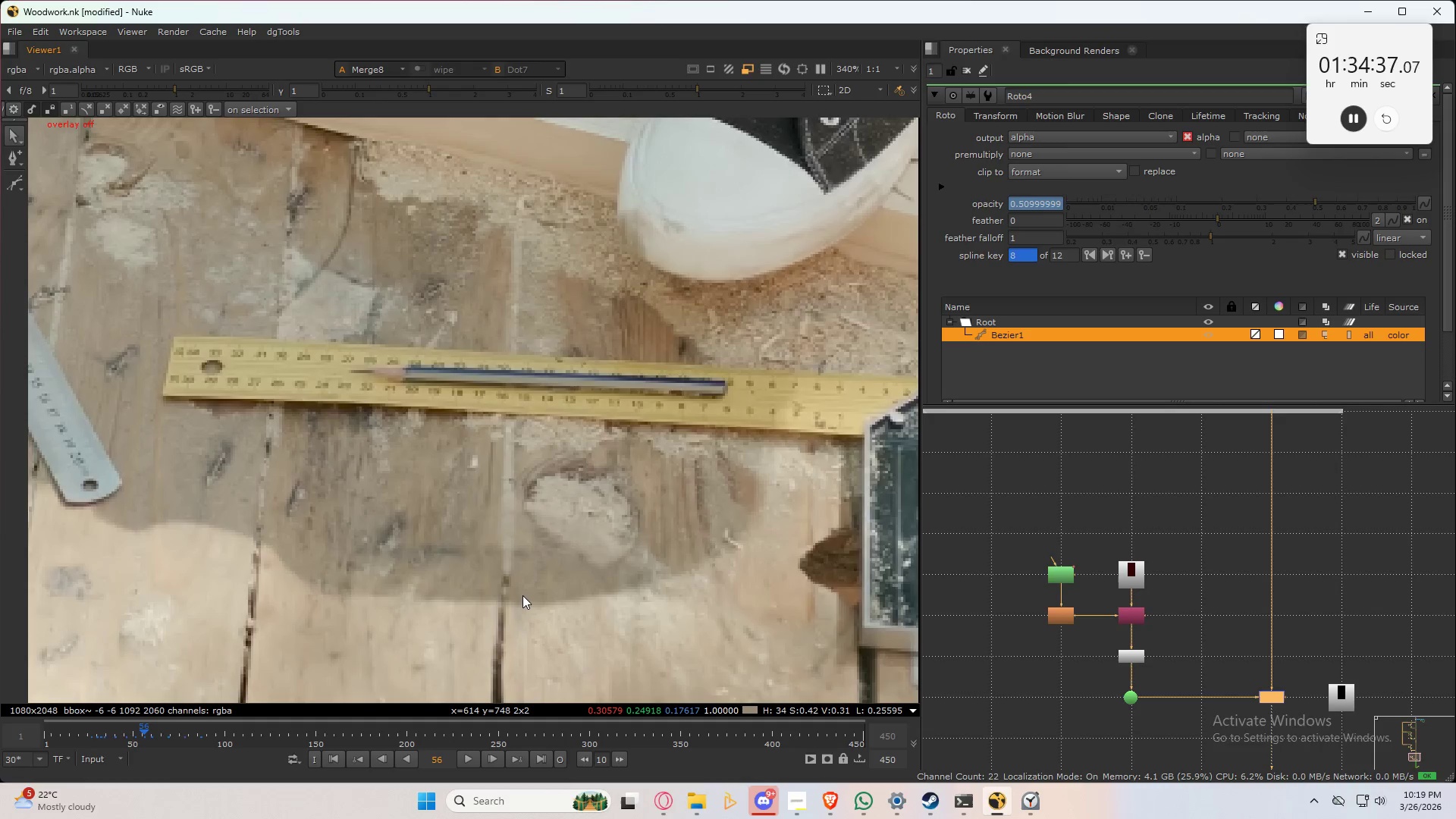 
key(Control+S)
 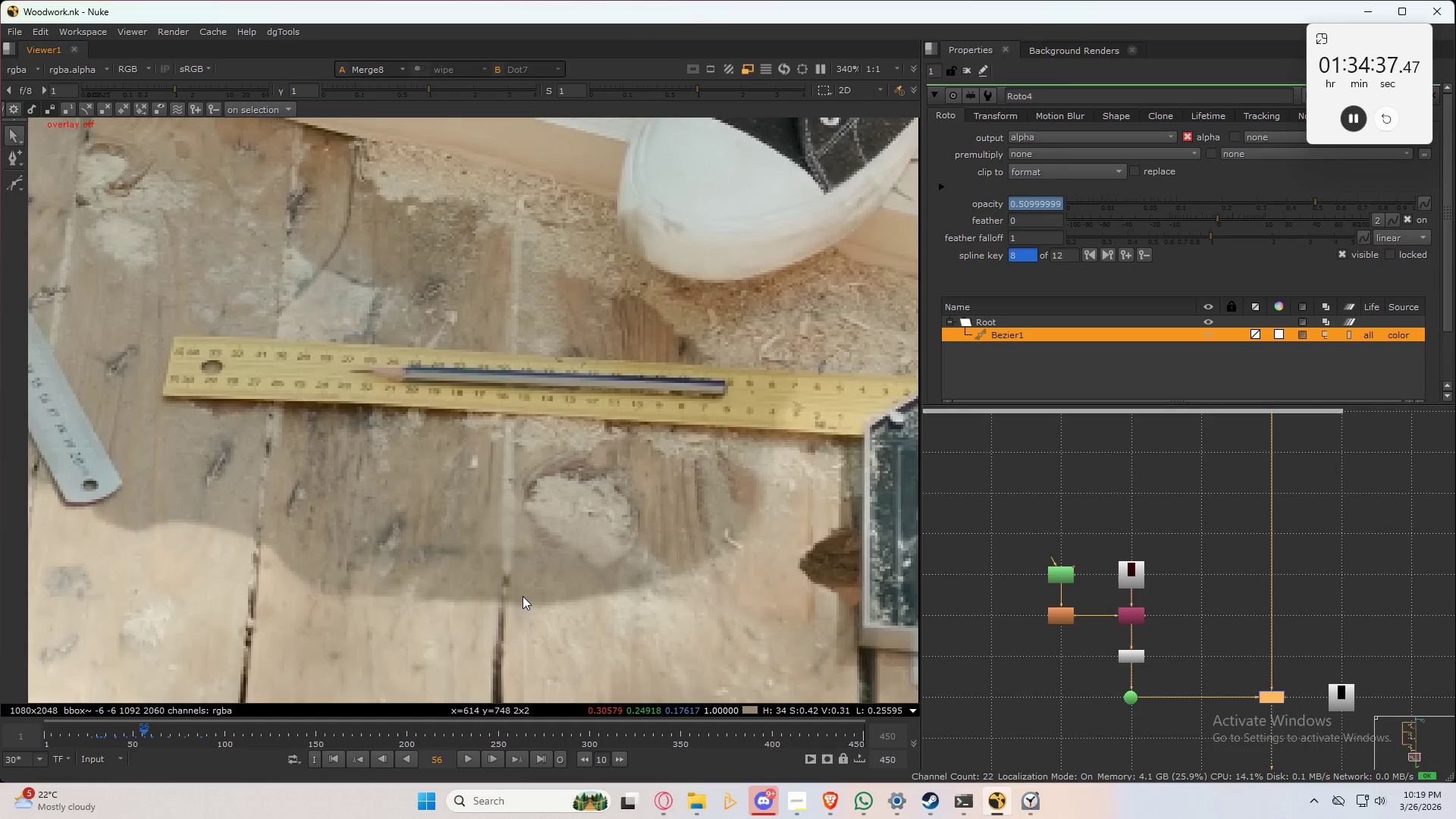 
key(Control+S)
 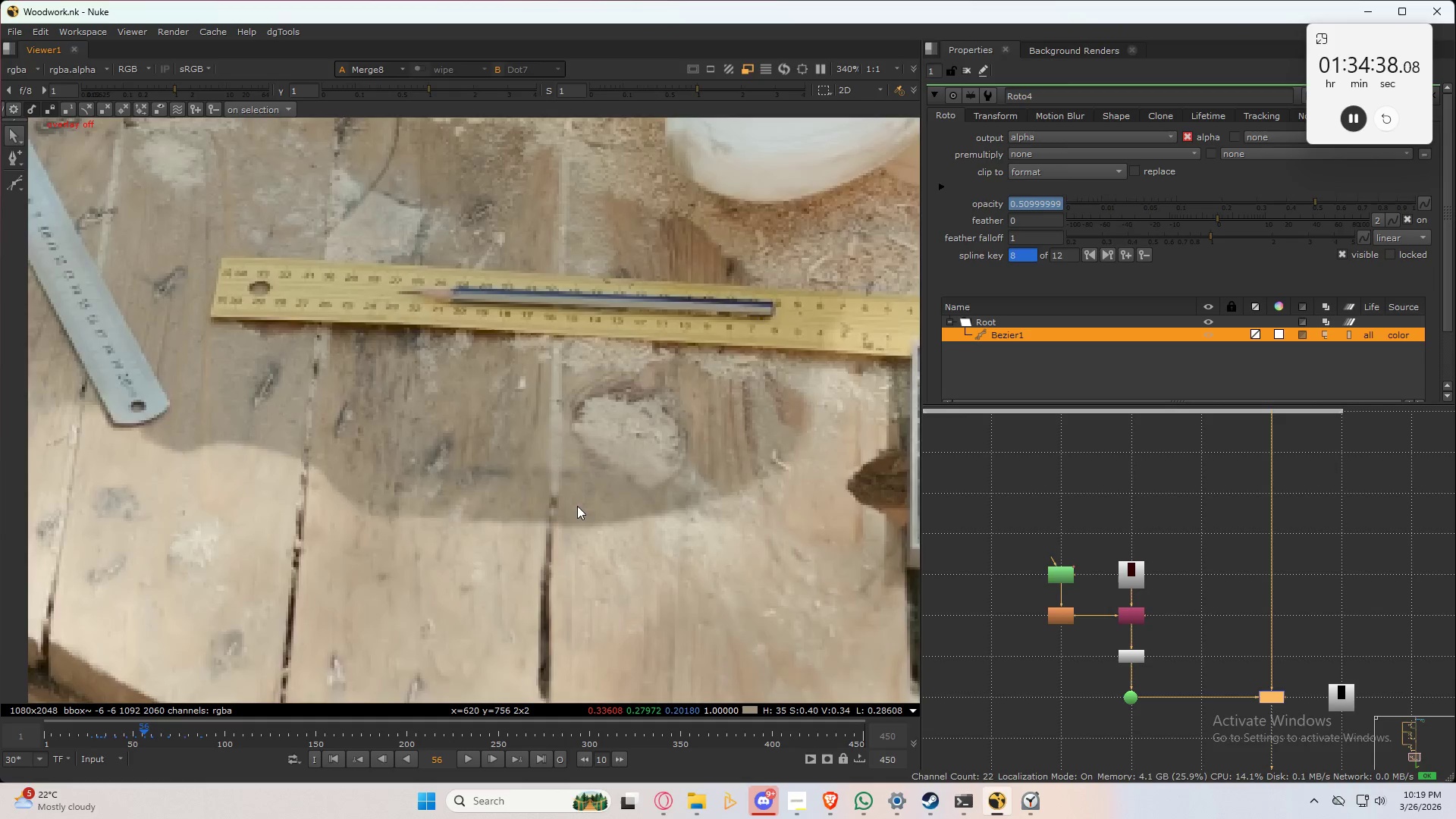 
scroll: coordinate [577, 506], scroll_direction: up, amount: 2.0
 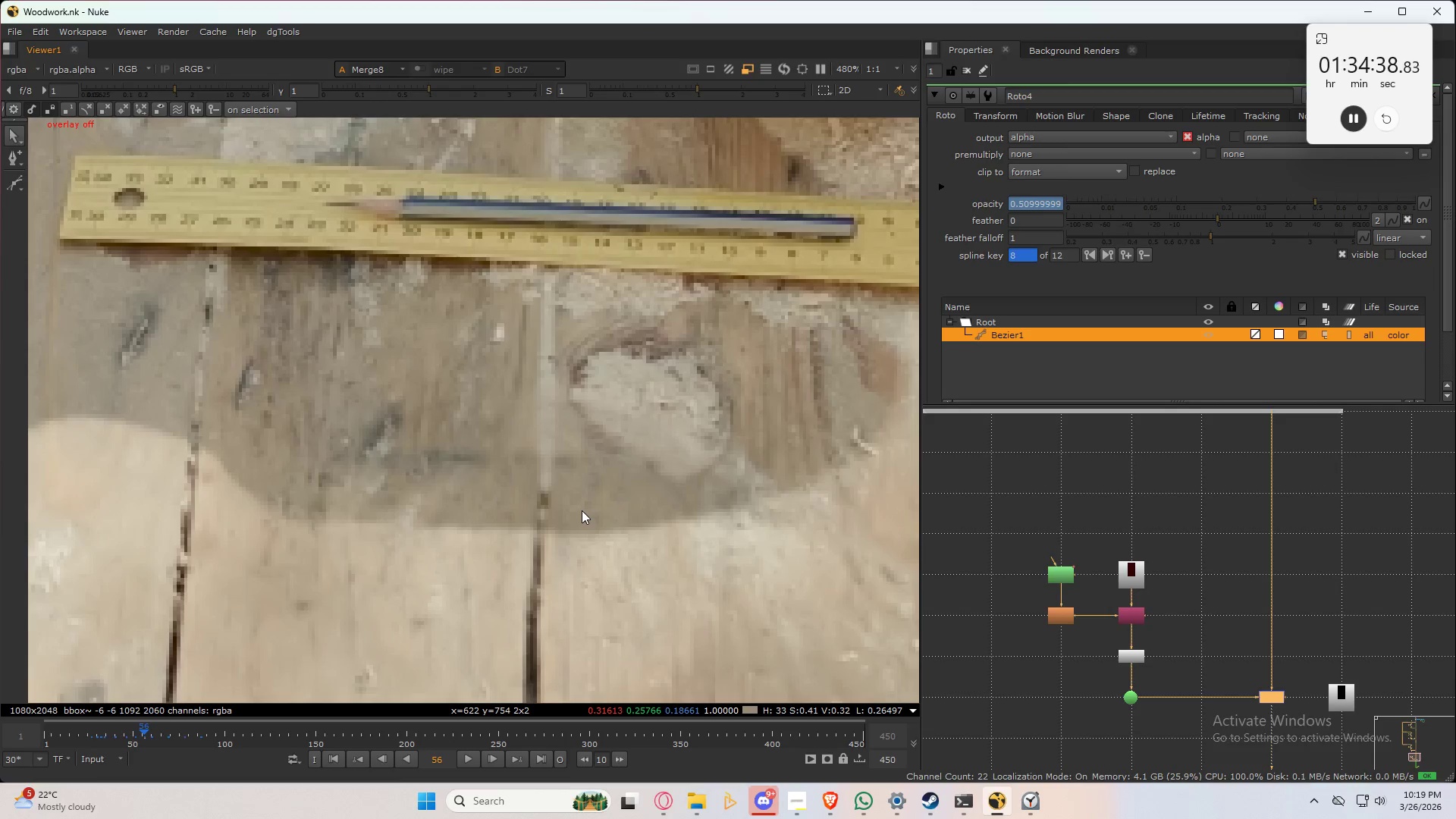 
key(Alt+ArrowRight)
 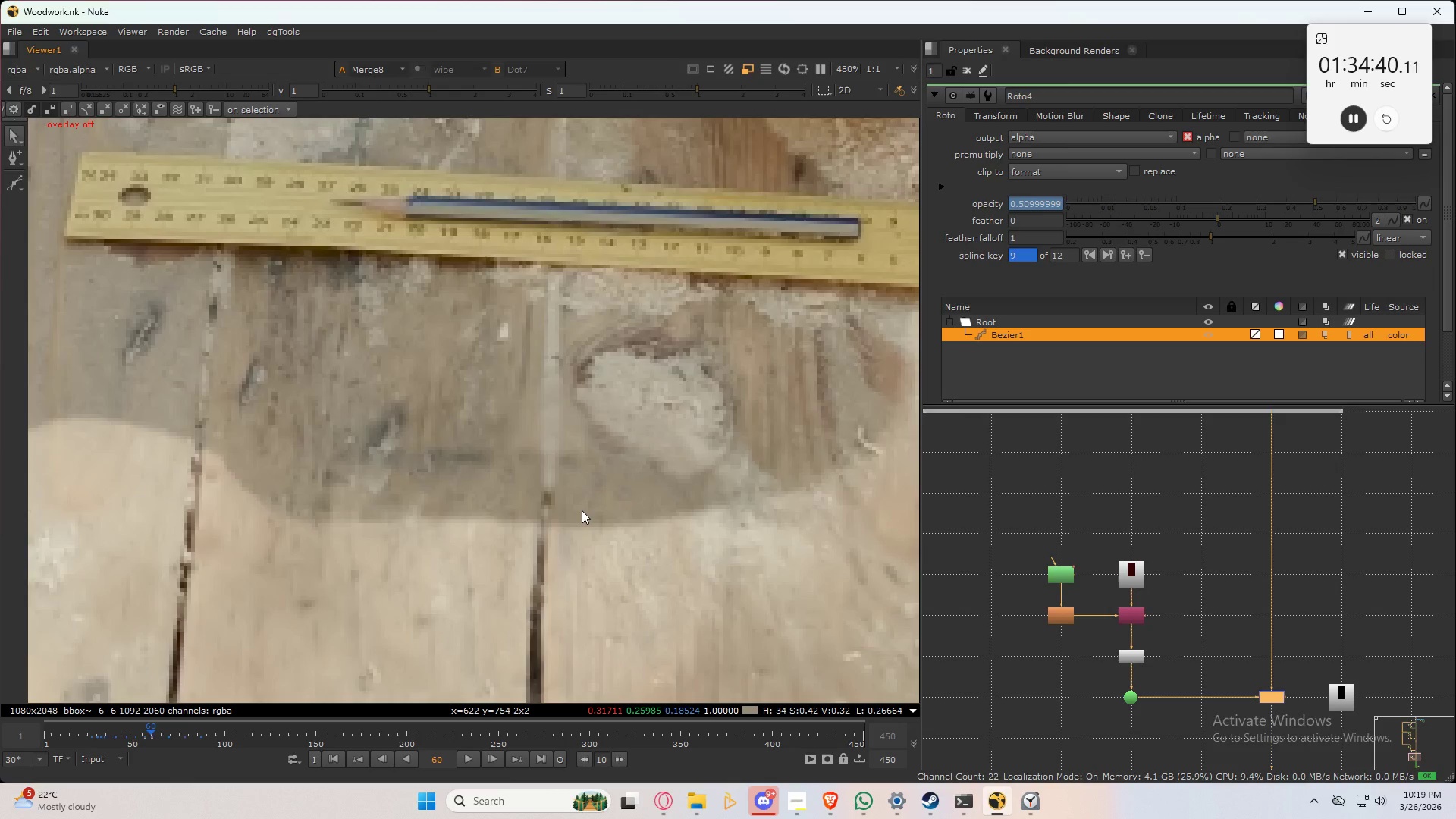 
key(Alt+ArrowLeft)
 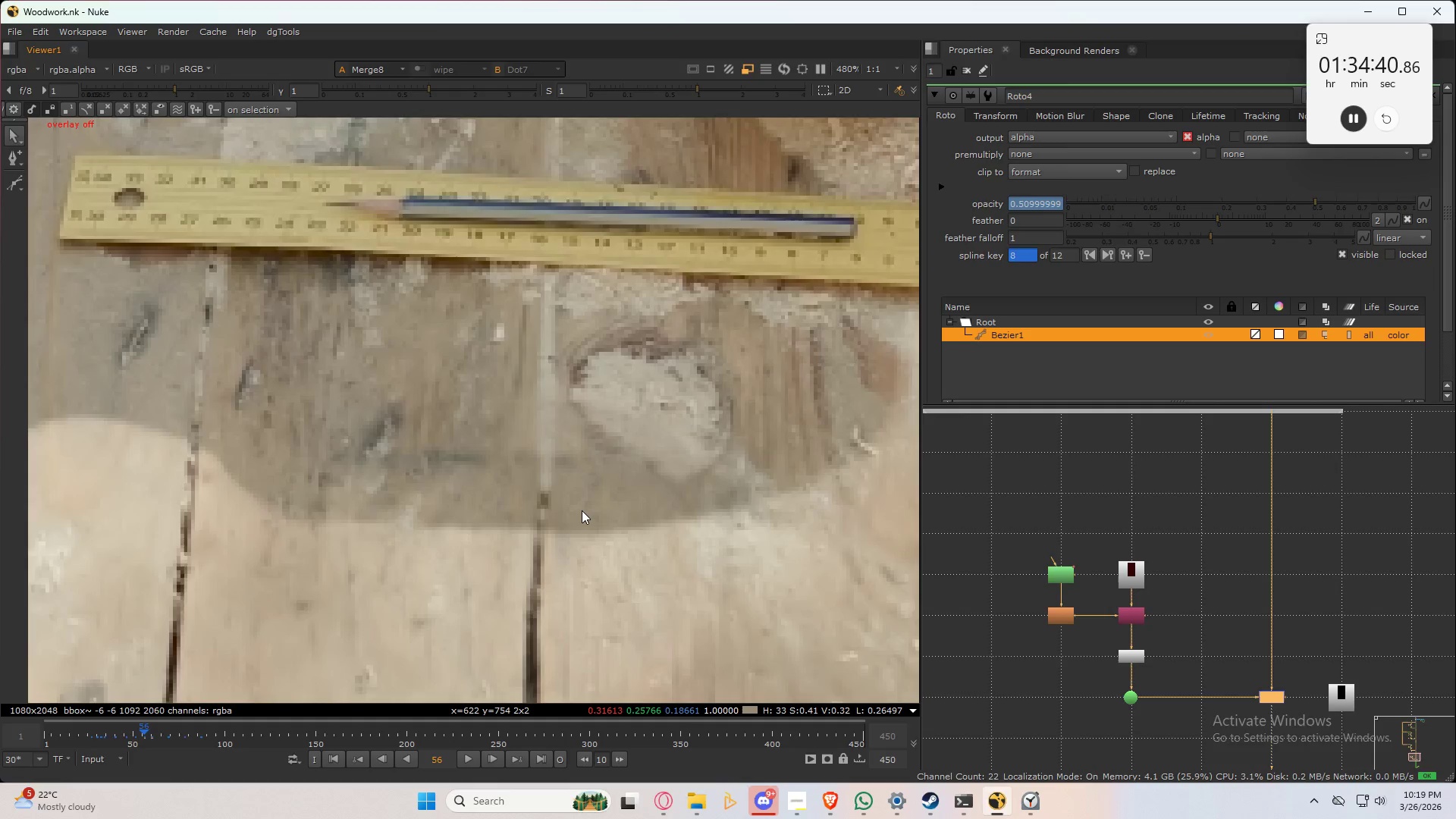 
key(Alt+ArrowRight)
 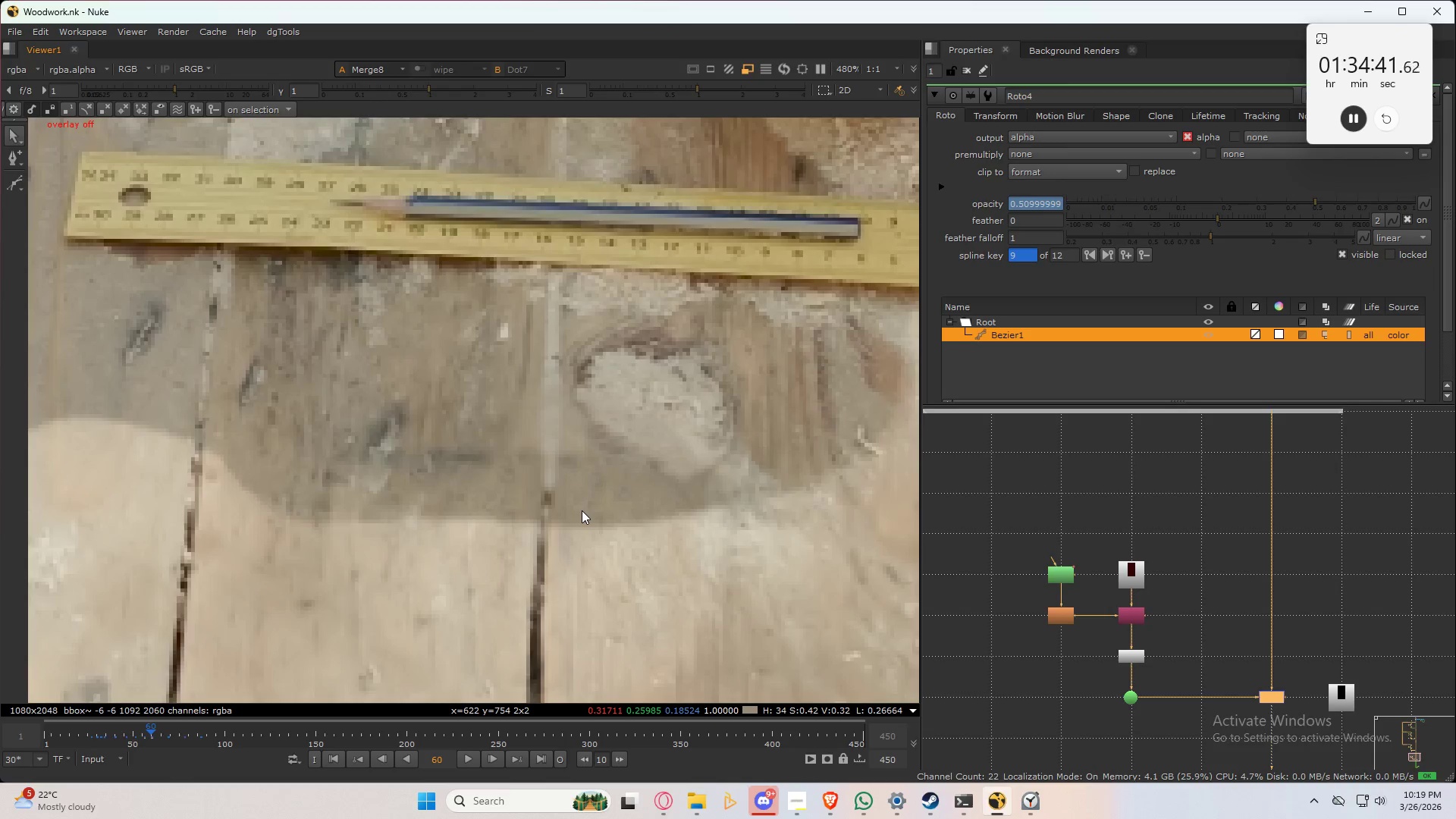 
key(Alt+ArrowLeft)
 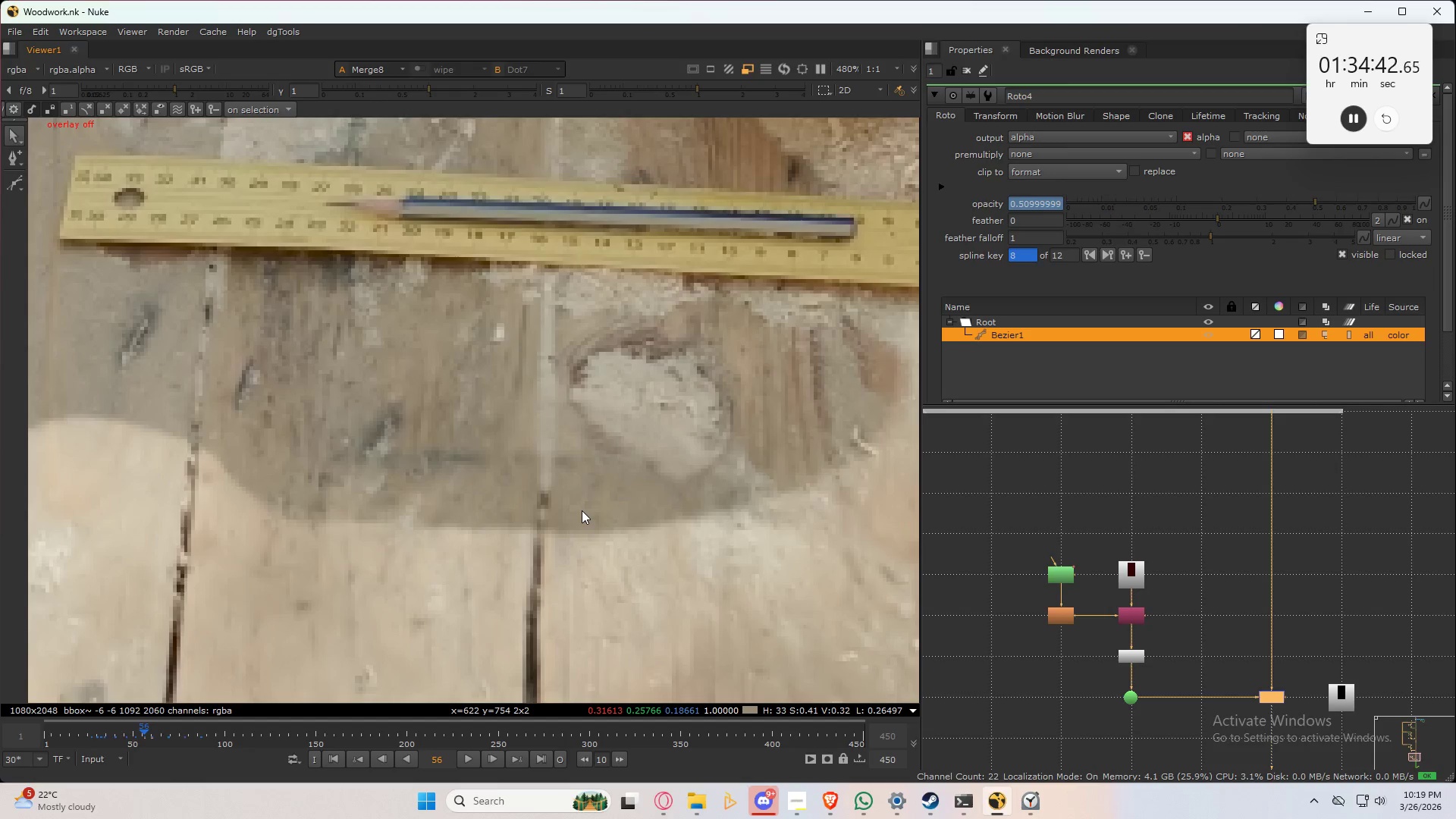 
key(Alt+ArrowRight)
 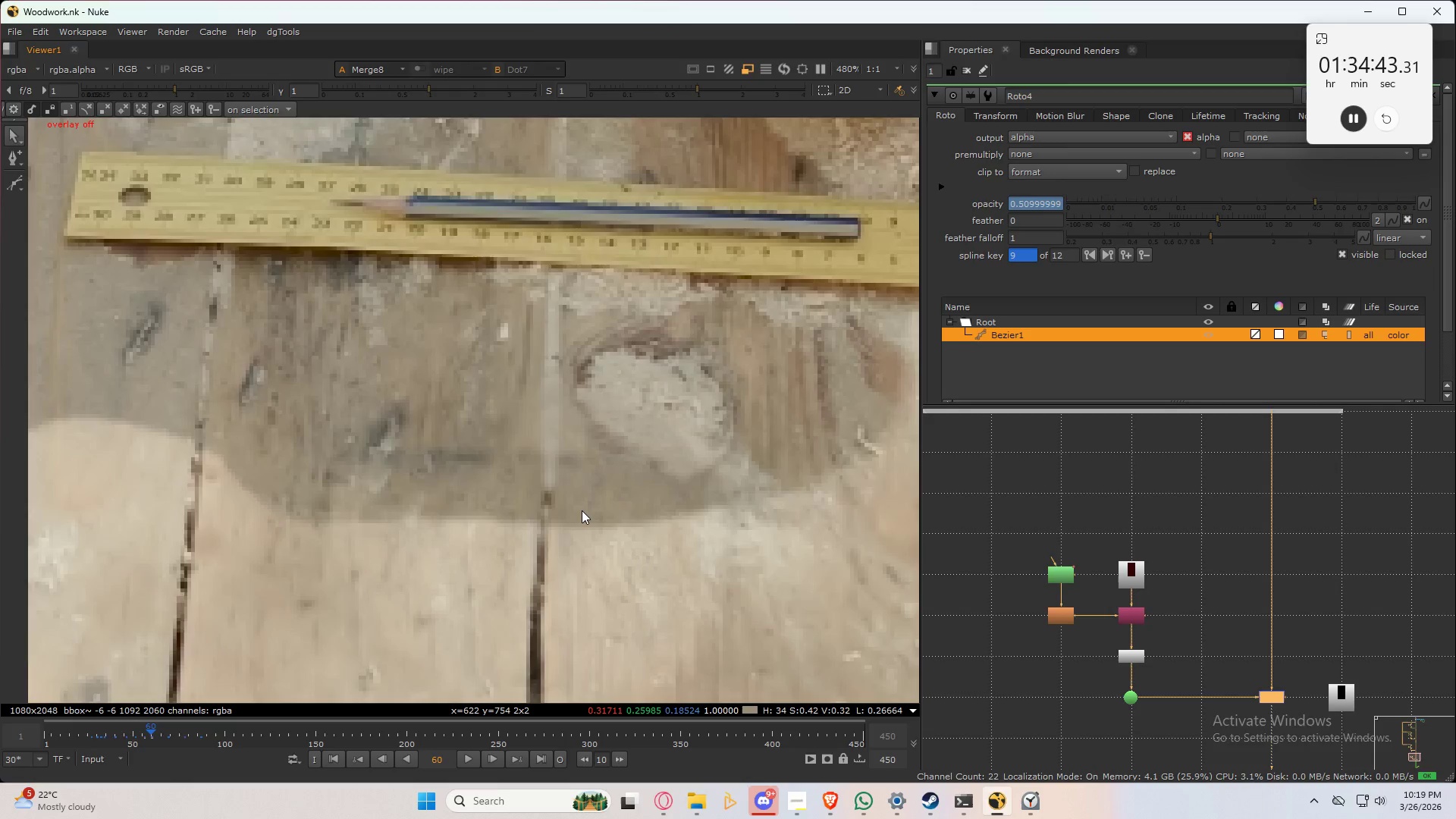 
key(Alt+ArrowLeft)
 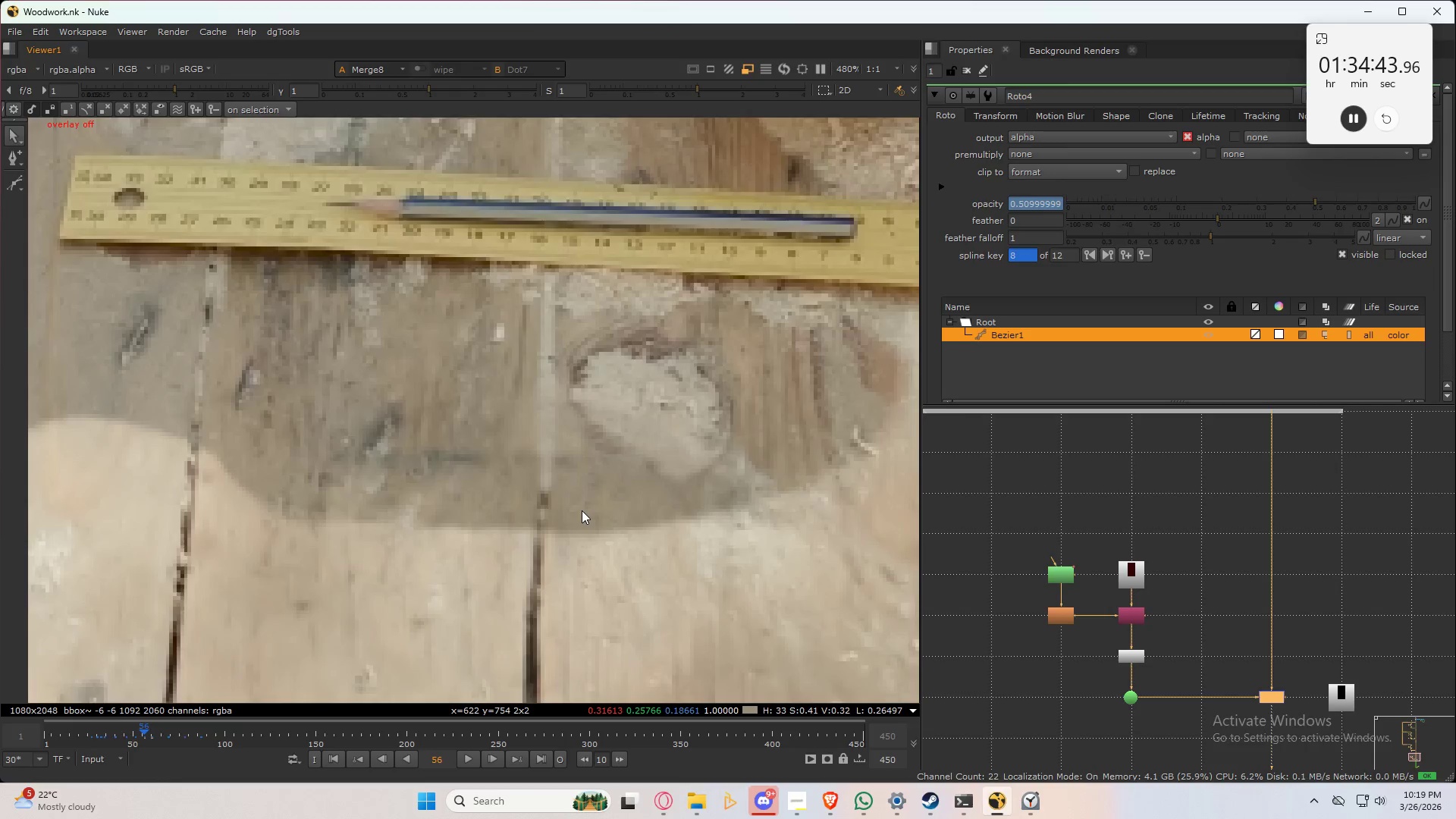 
key(Alt+ArrowLeft)
 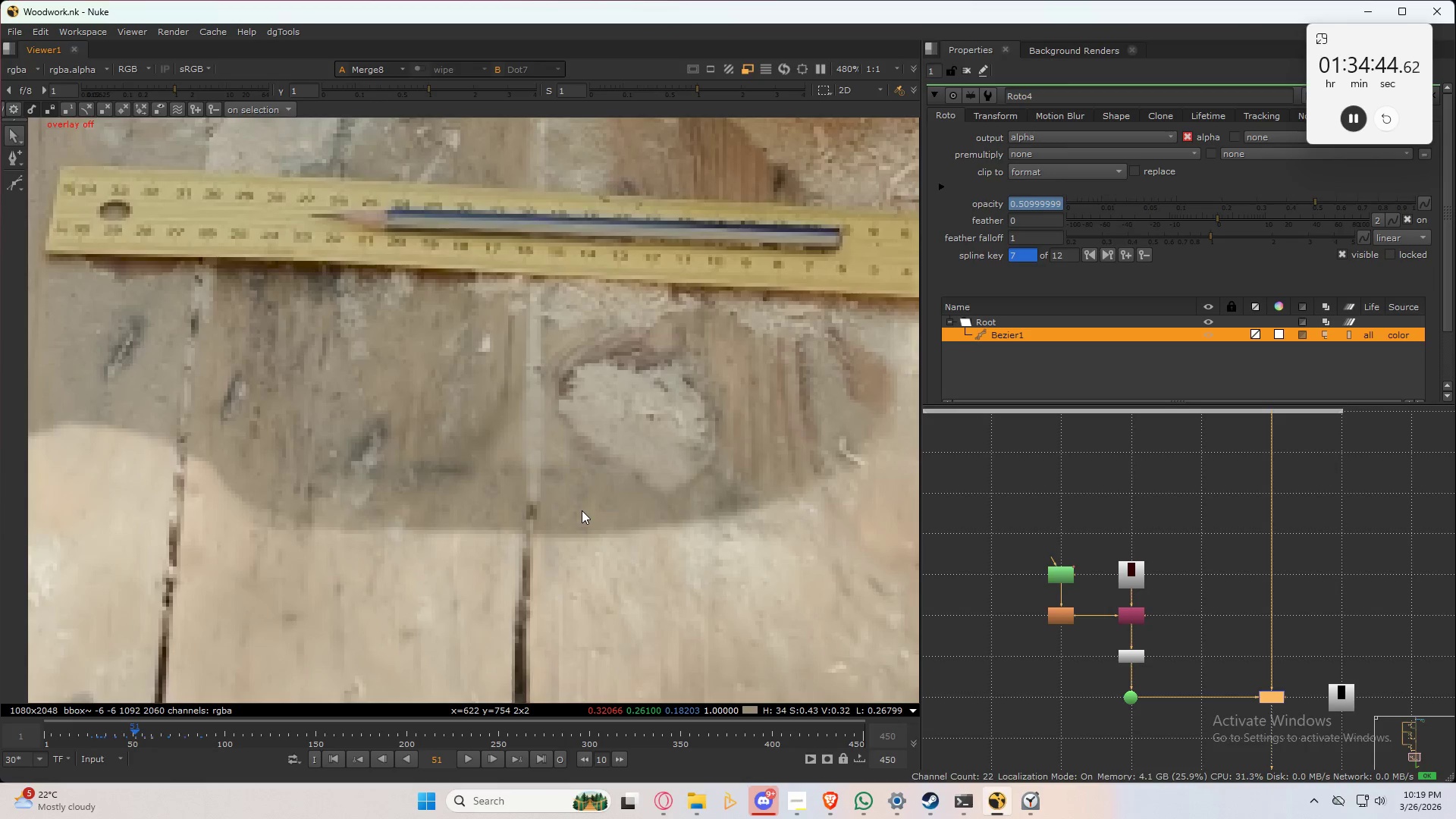 
key(Alt+ArrowRight)
 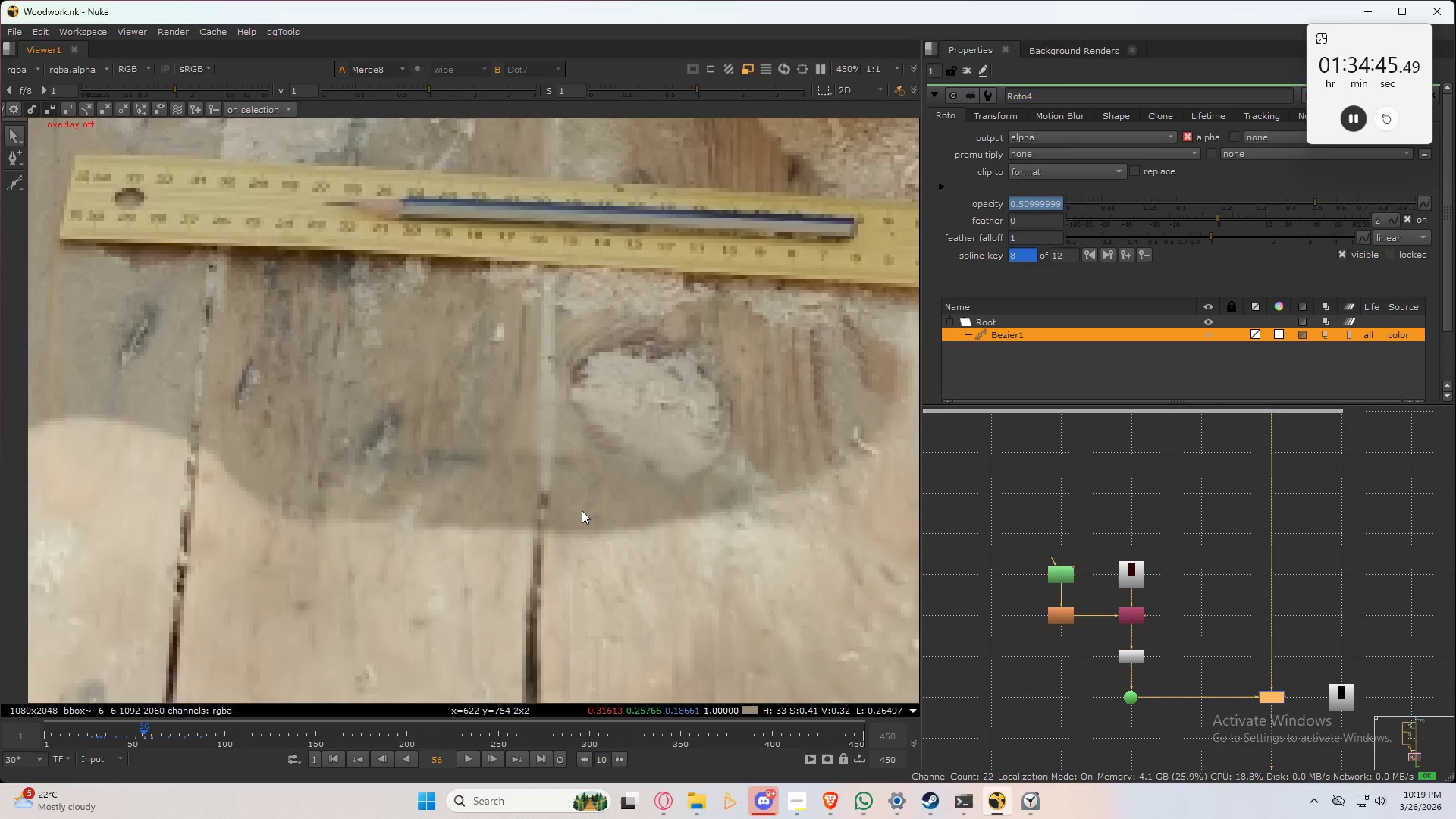 
key(Alt+ArrowRight)
 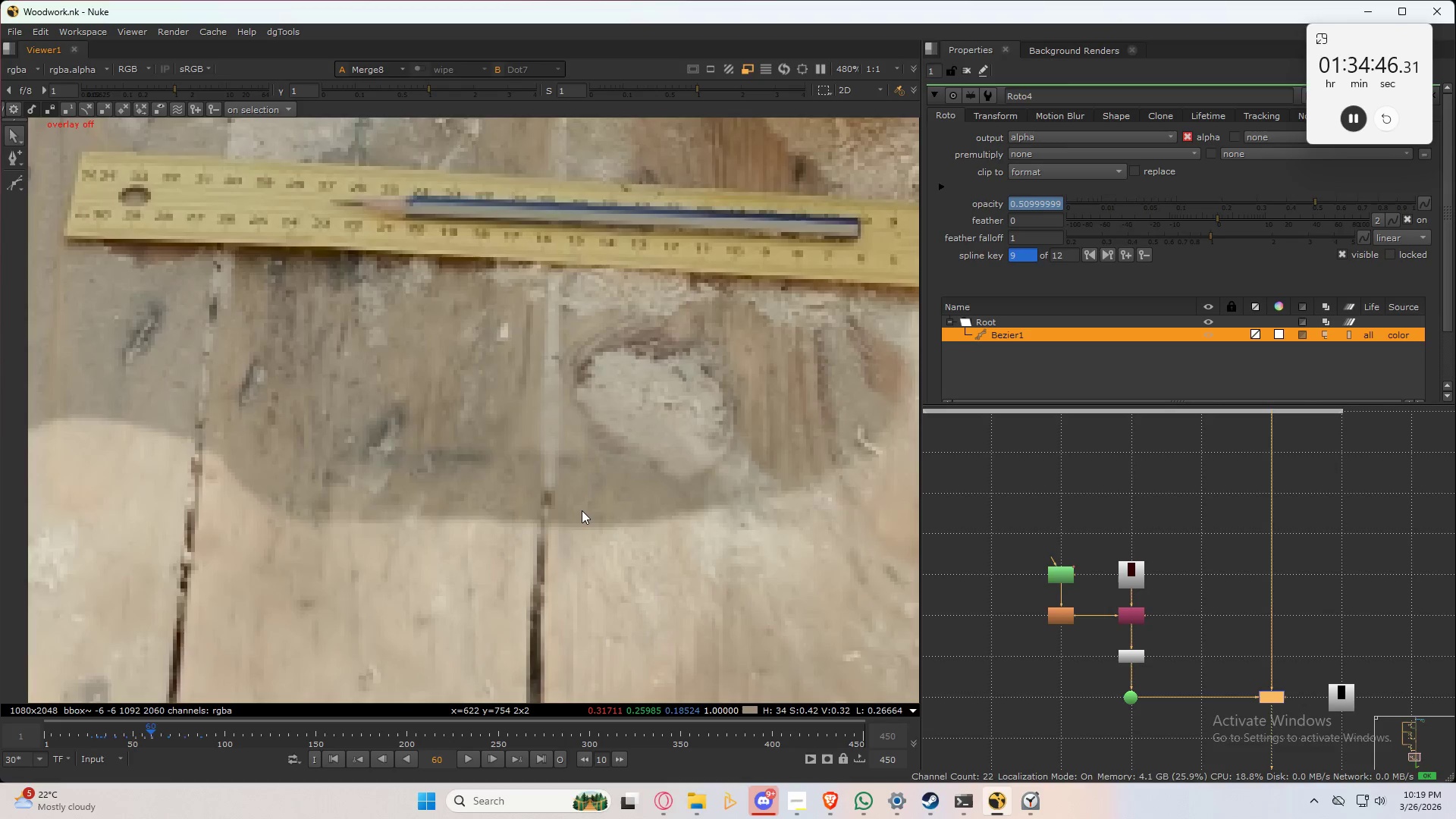 
key(Alt+ArrowLeft)
 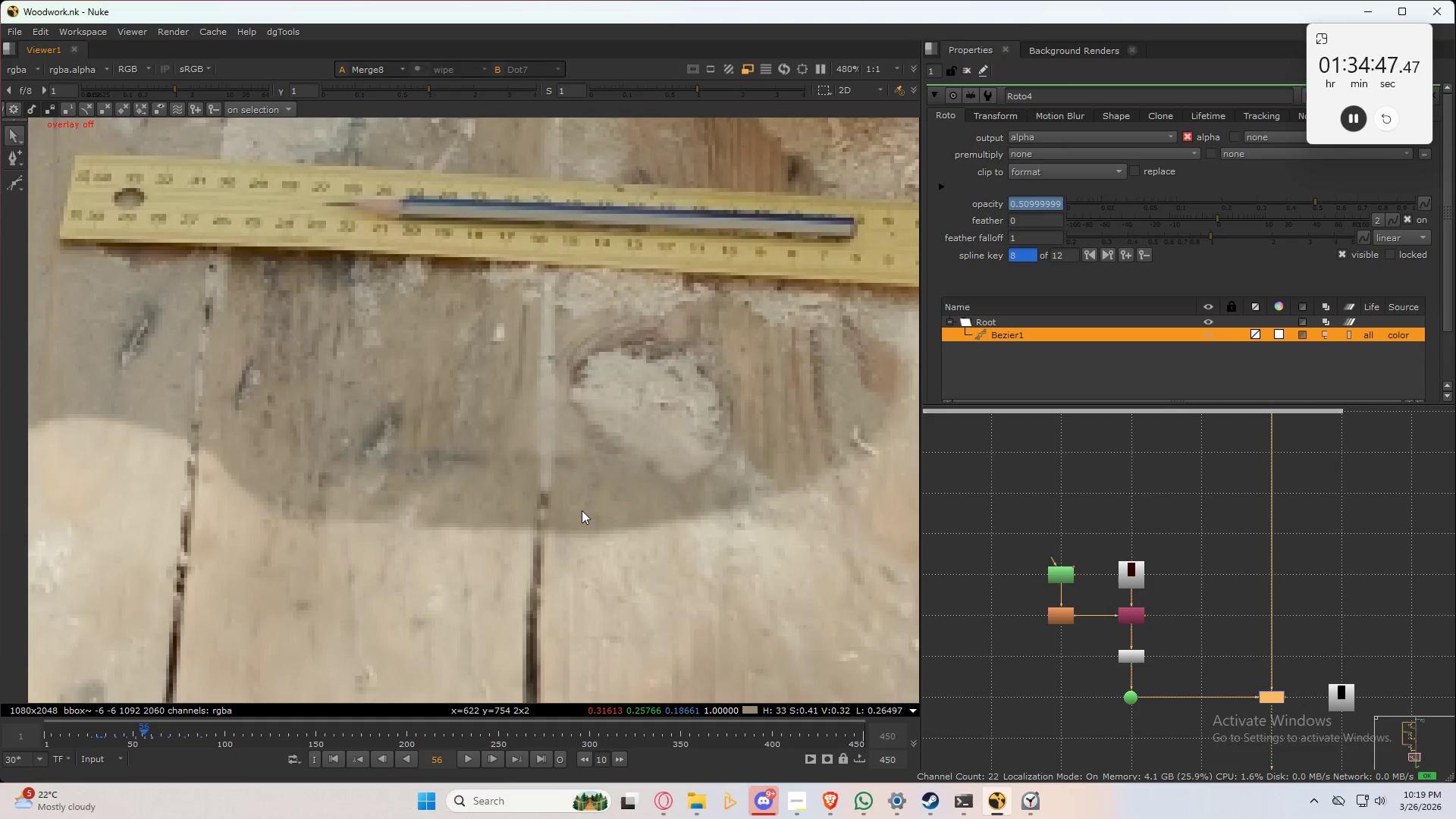 
key(Alt+ArrowRight)
 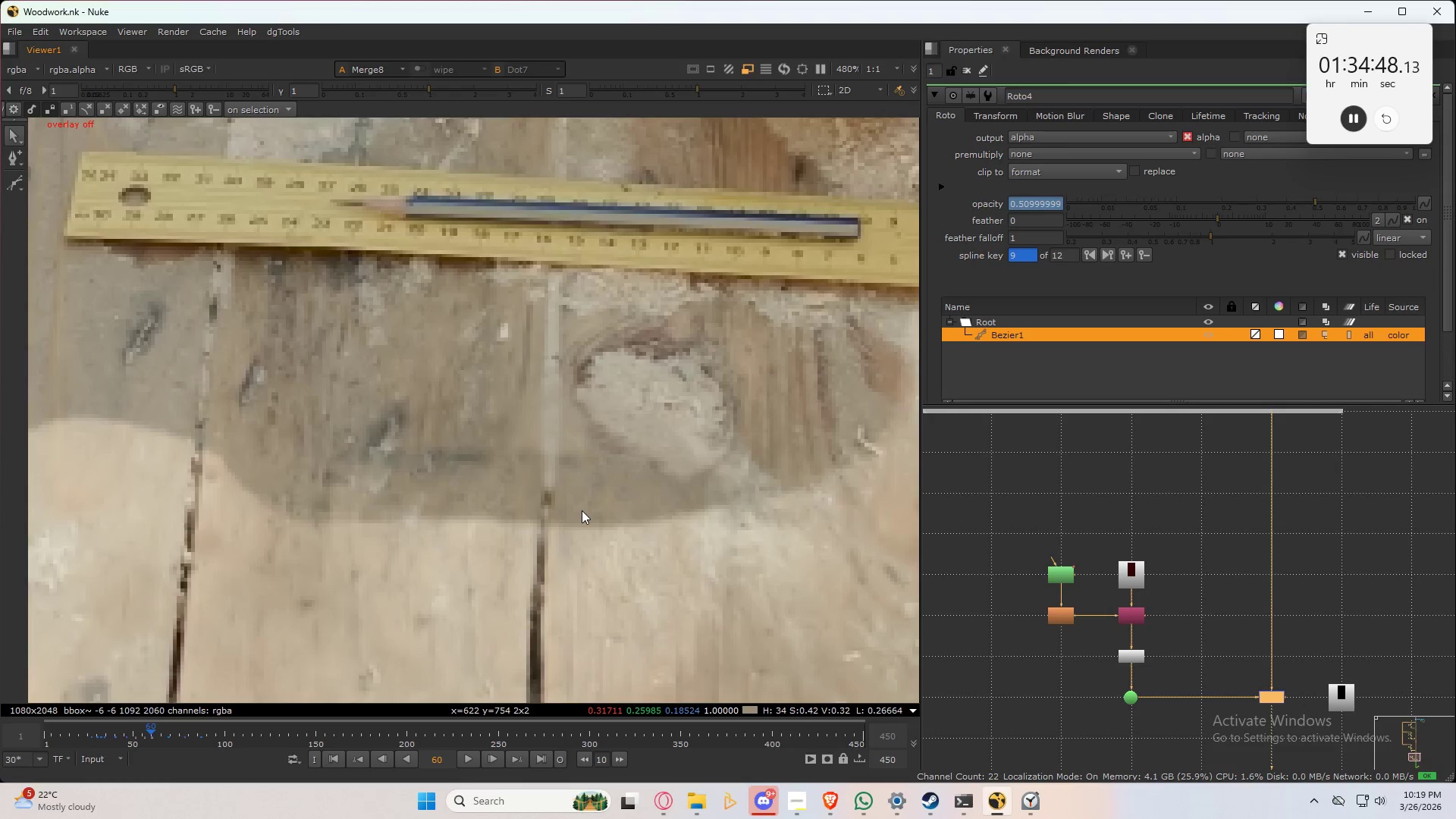 
key(Alt+ArrowLeft)
 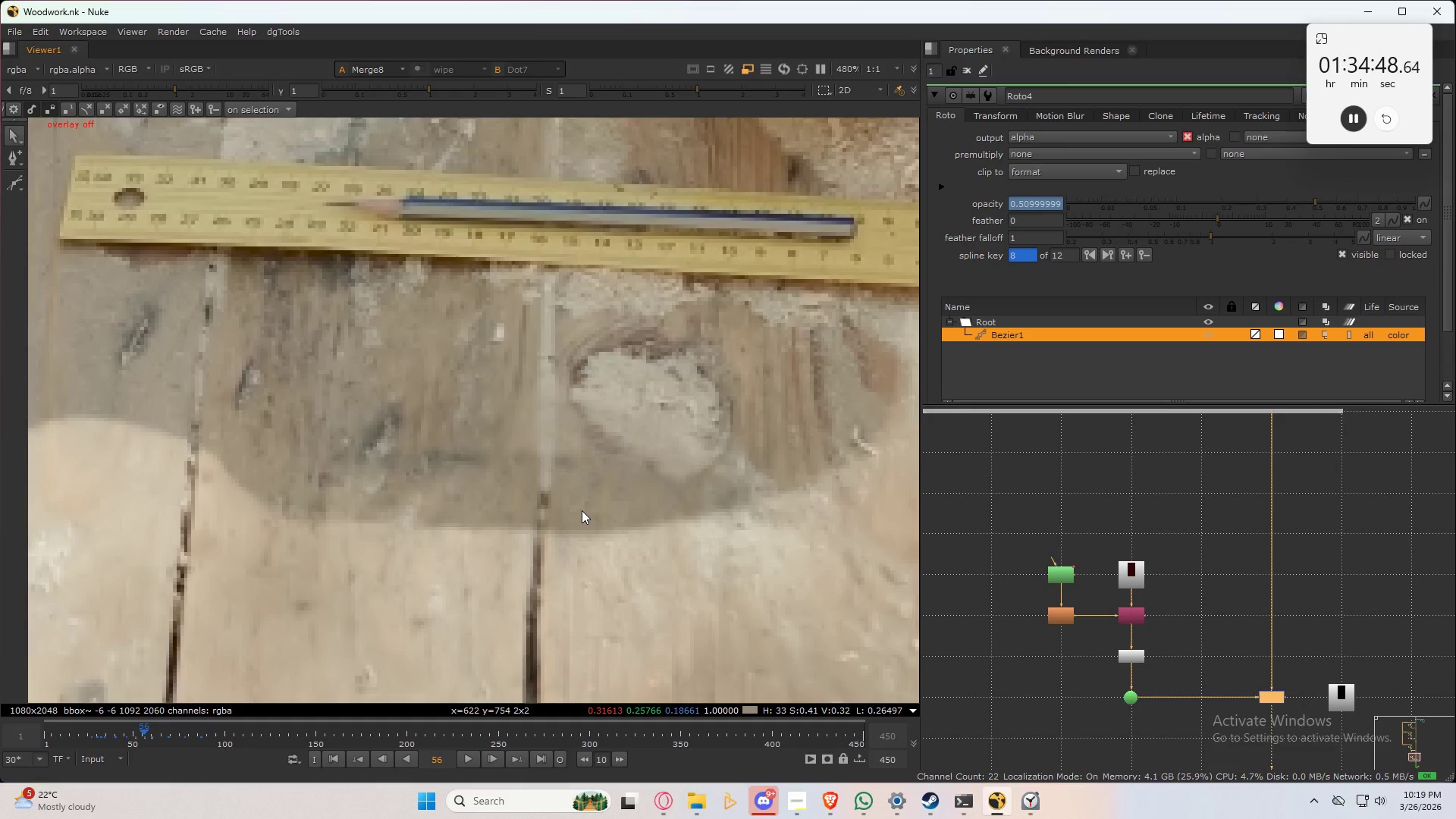 
key(Q)
 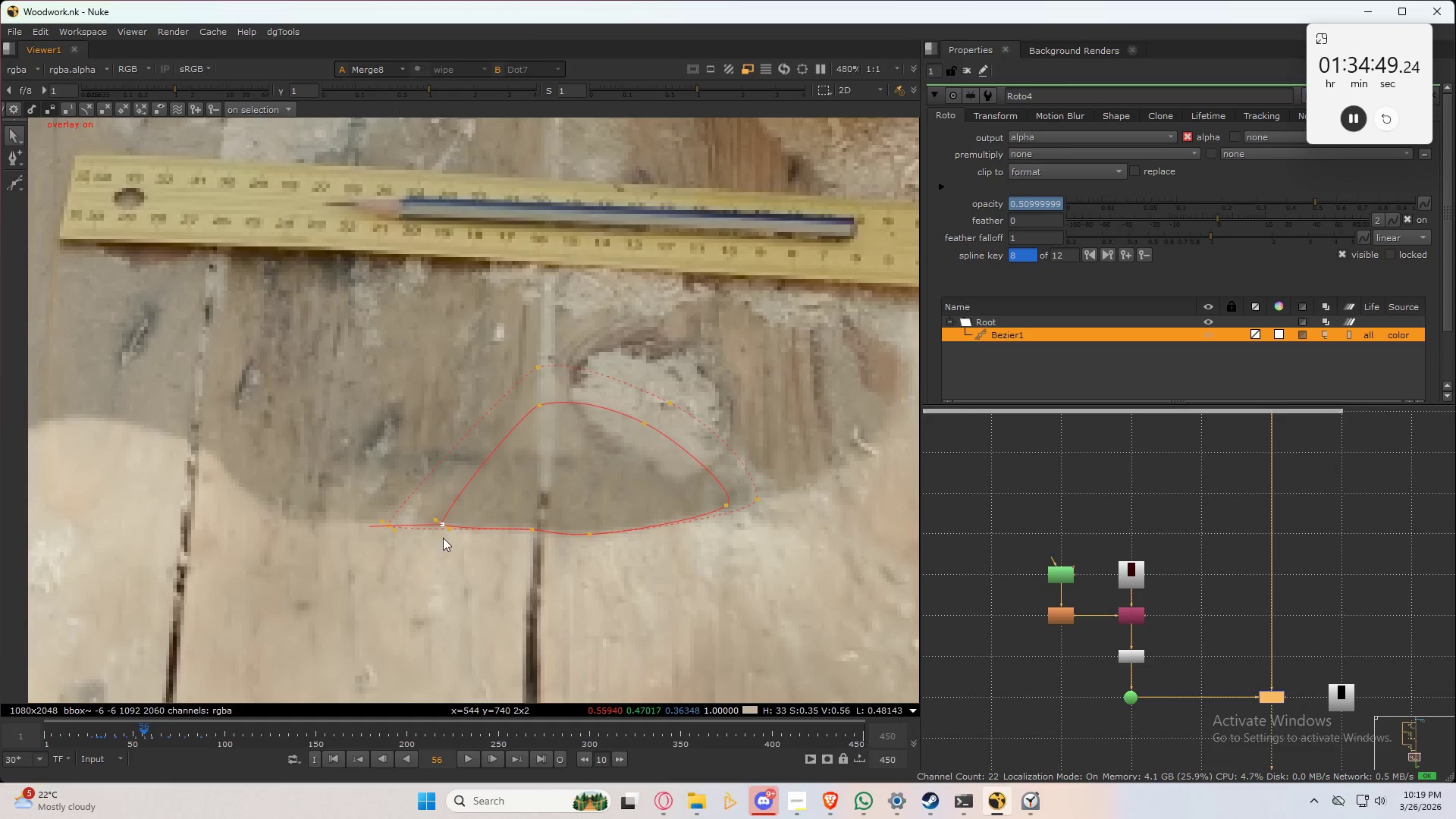 
scroll: coordinate [460, 538], scroll_direction: up, amount: 3.0
 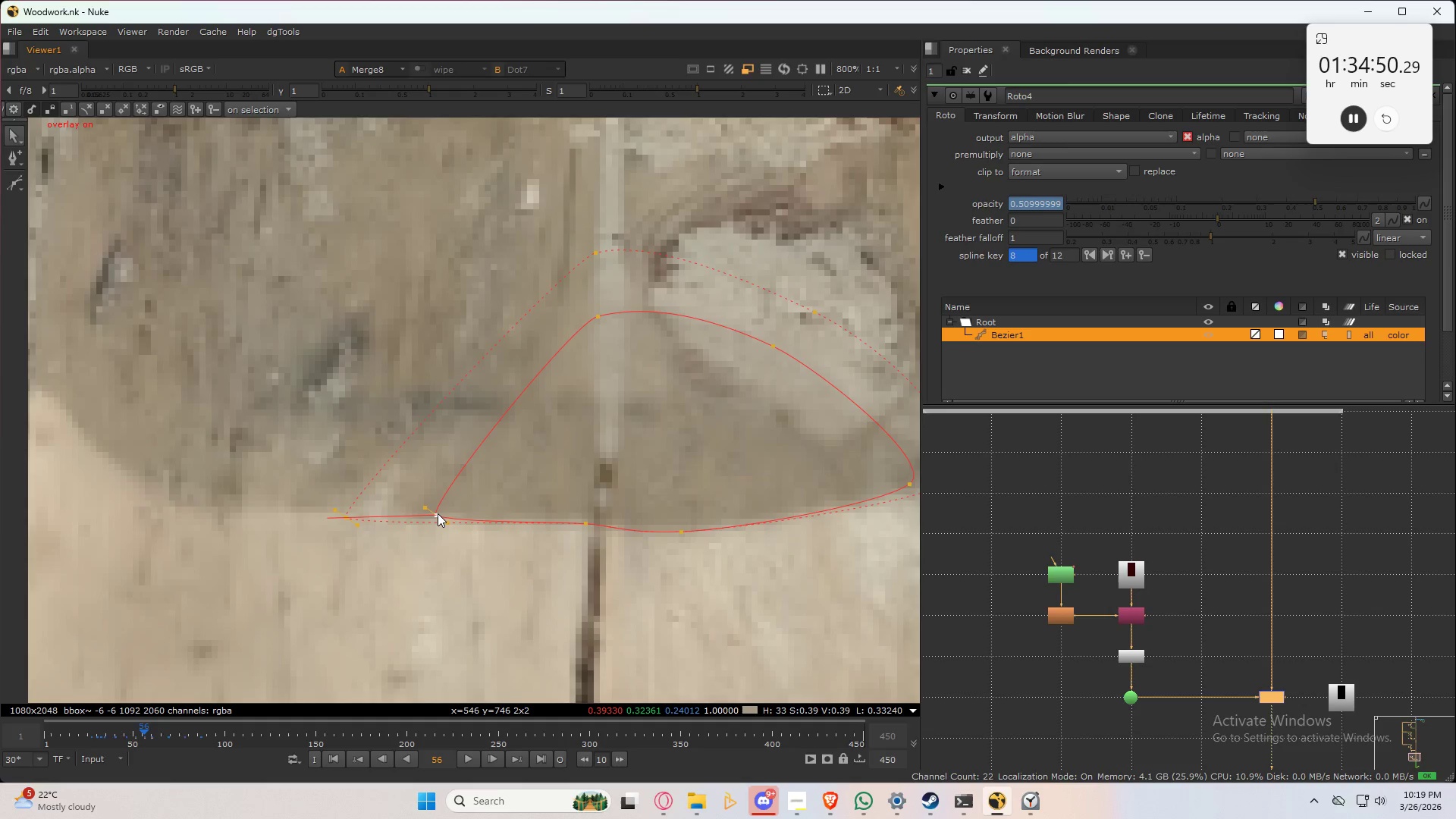 
left_click_drag(start_coordinate=[438, 513], to_coordinate=[435, 507])
 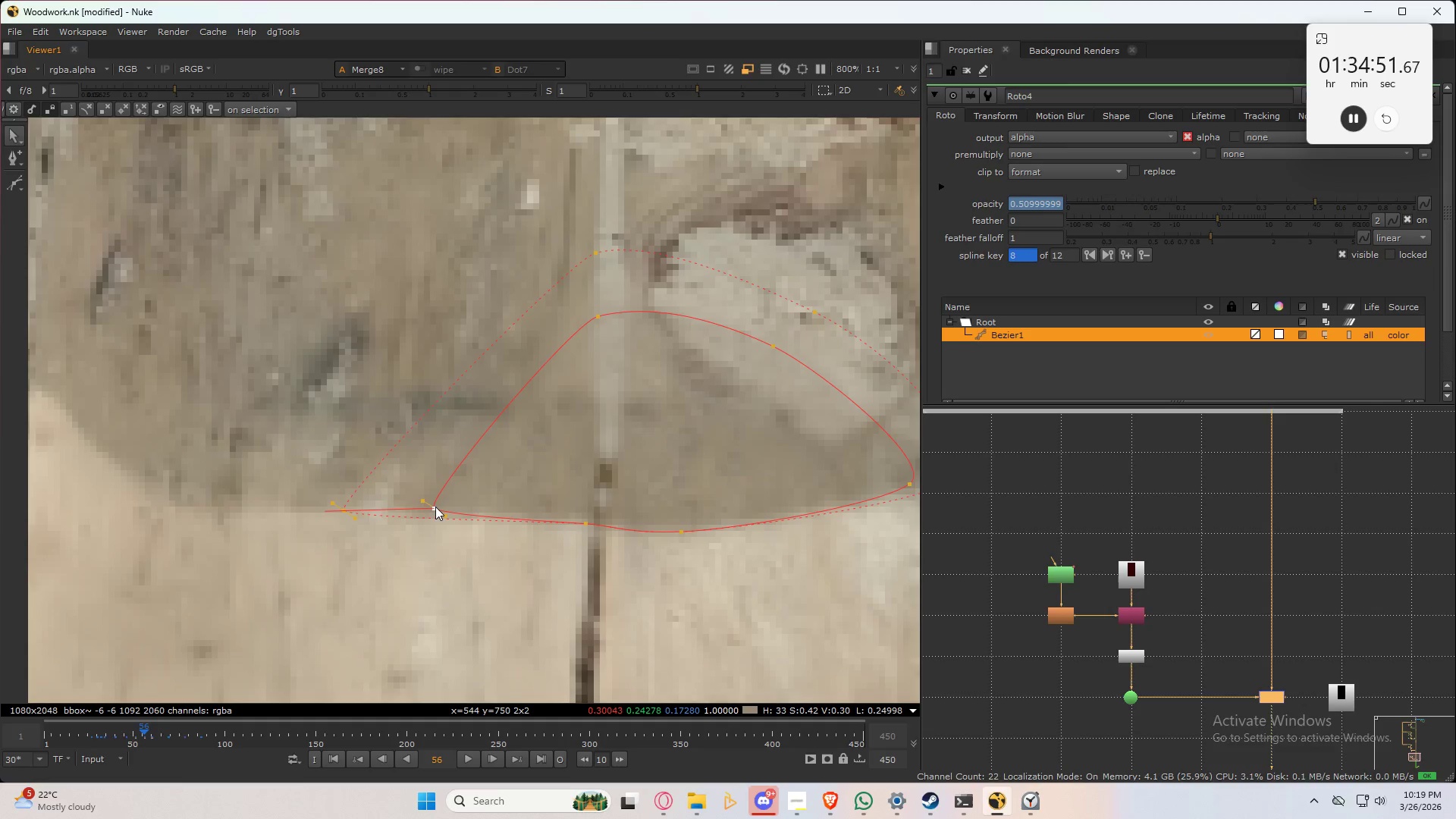 
left_click_drag(start_coordinate=[435, 507], to_coordinate=[424, 504])
 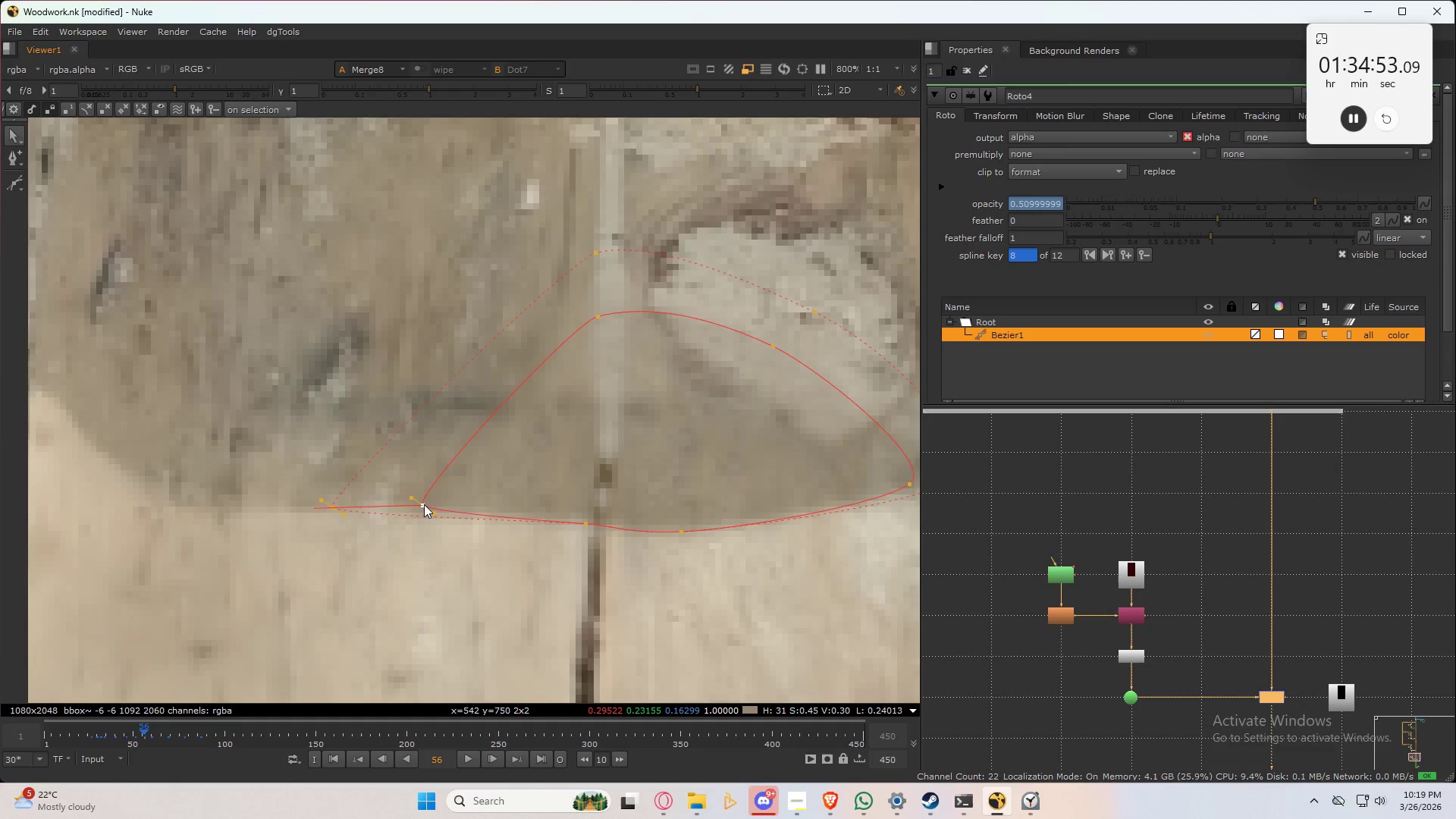 
key(Q)
 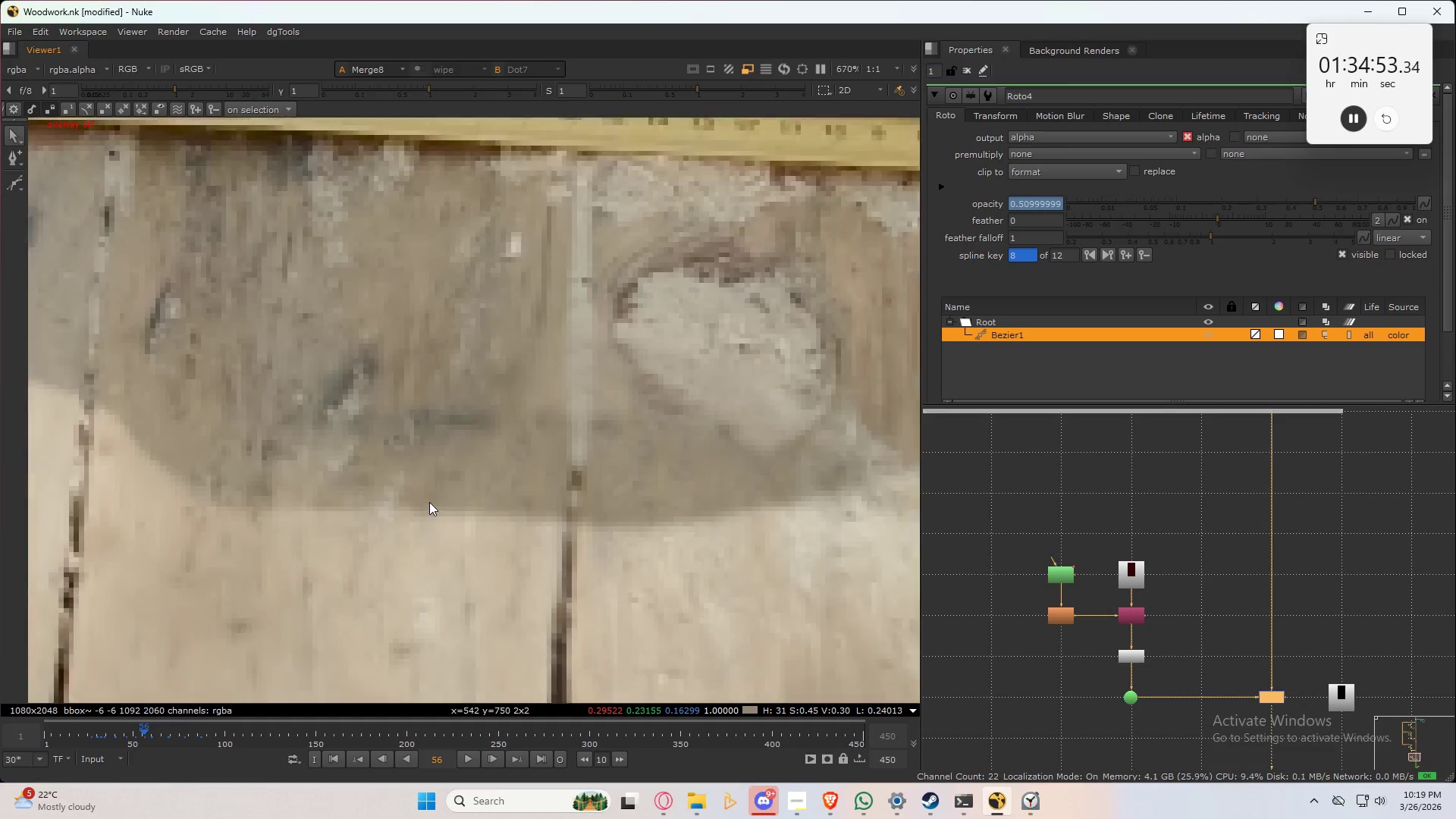 
scroll: coordinate [469, 490], scroll_direction: down, amount: 5.0
 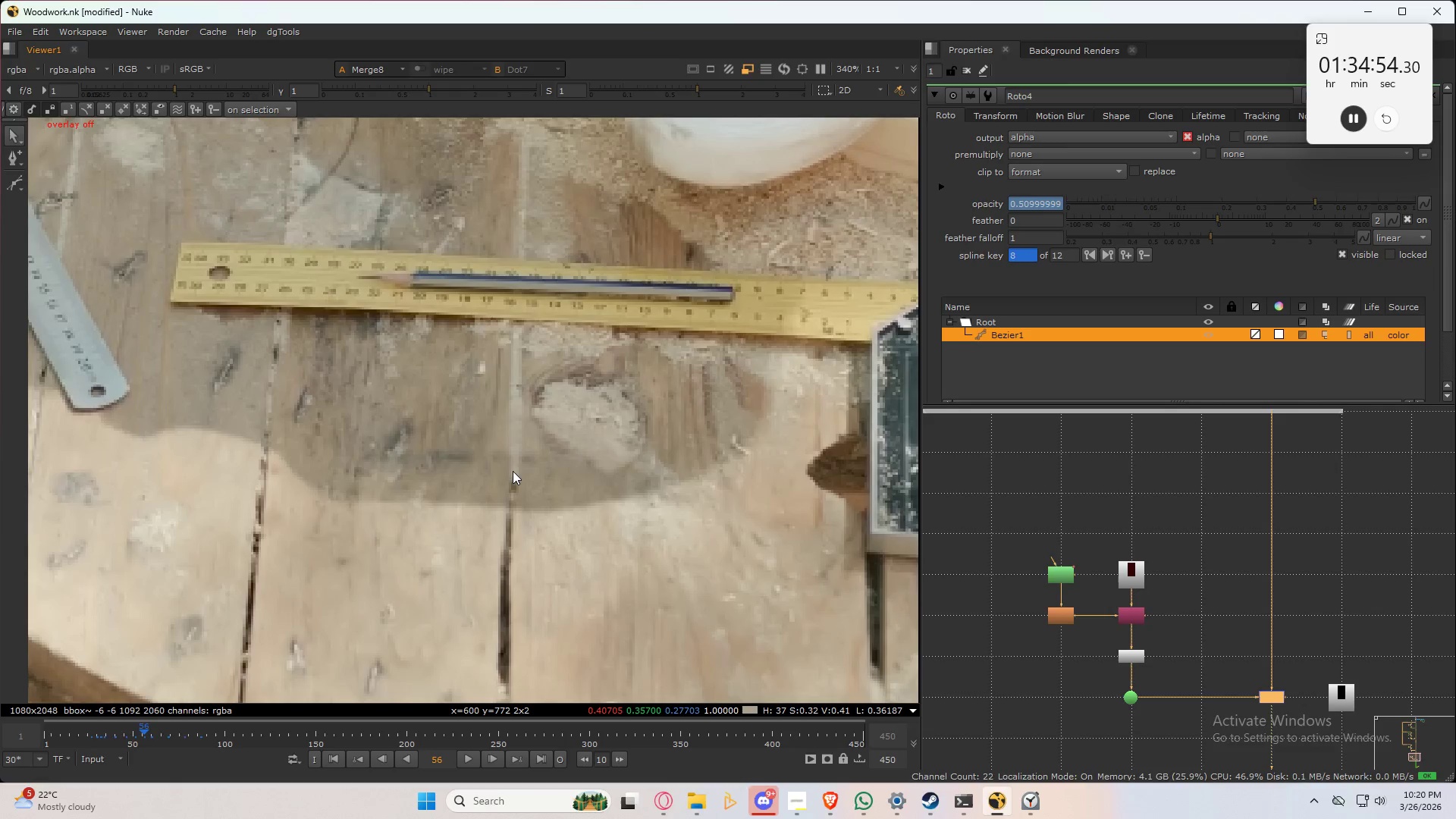 
hold_key(key=AltLeft, duration=1.5)
 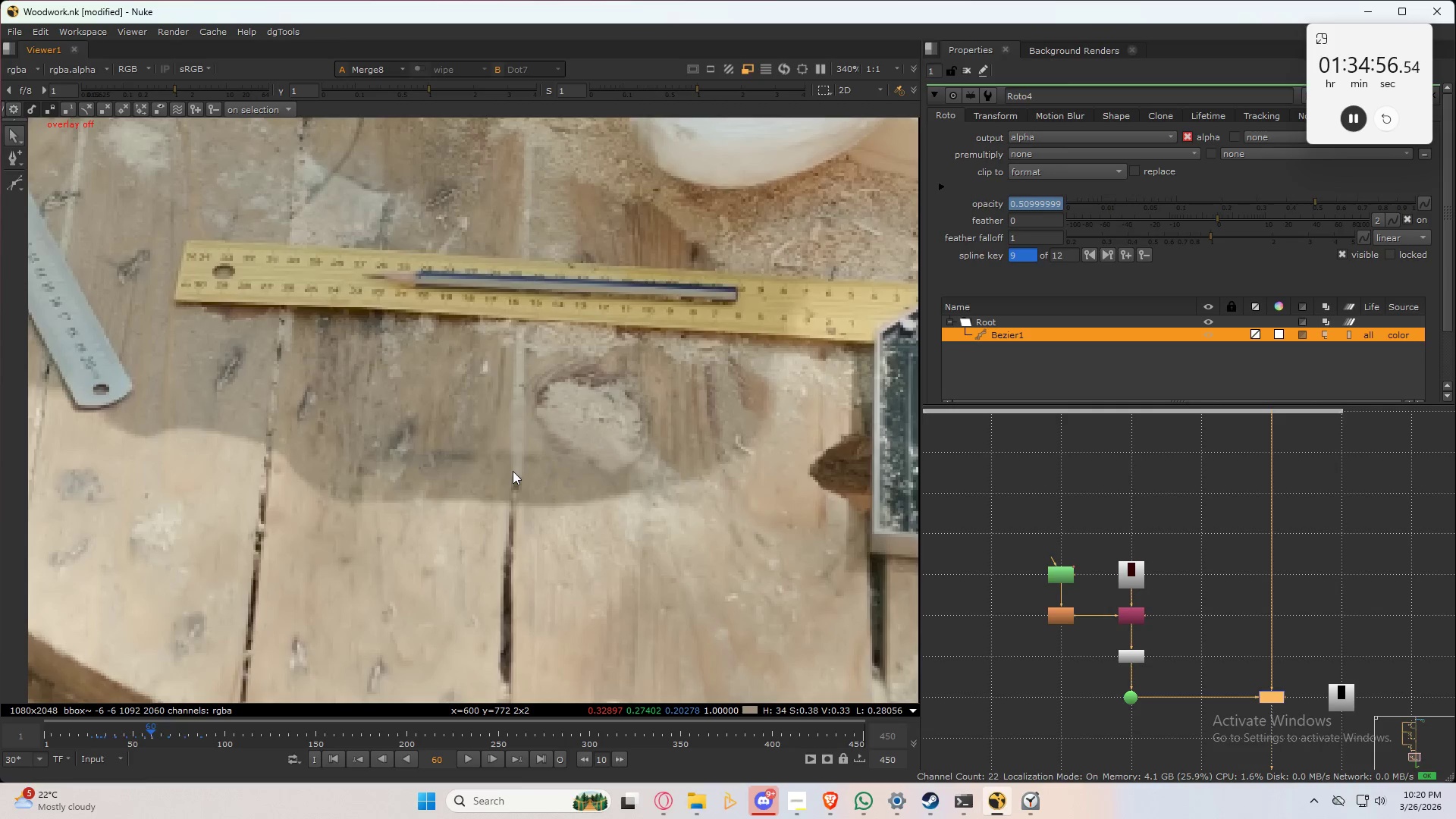 
key(Alt+ArrowRight)
 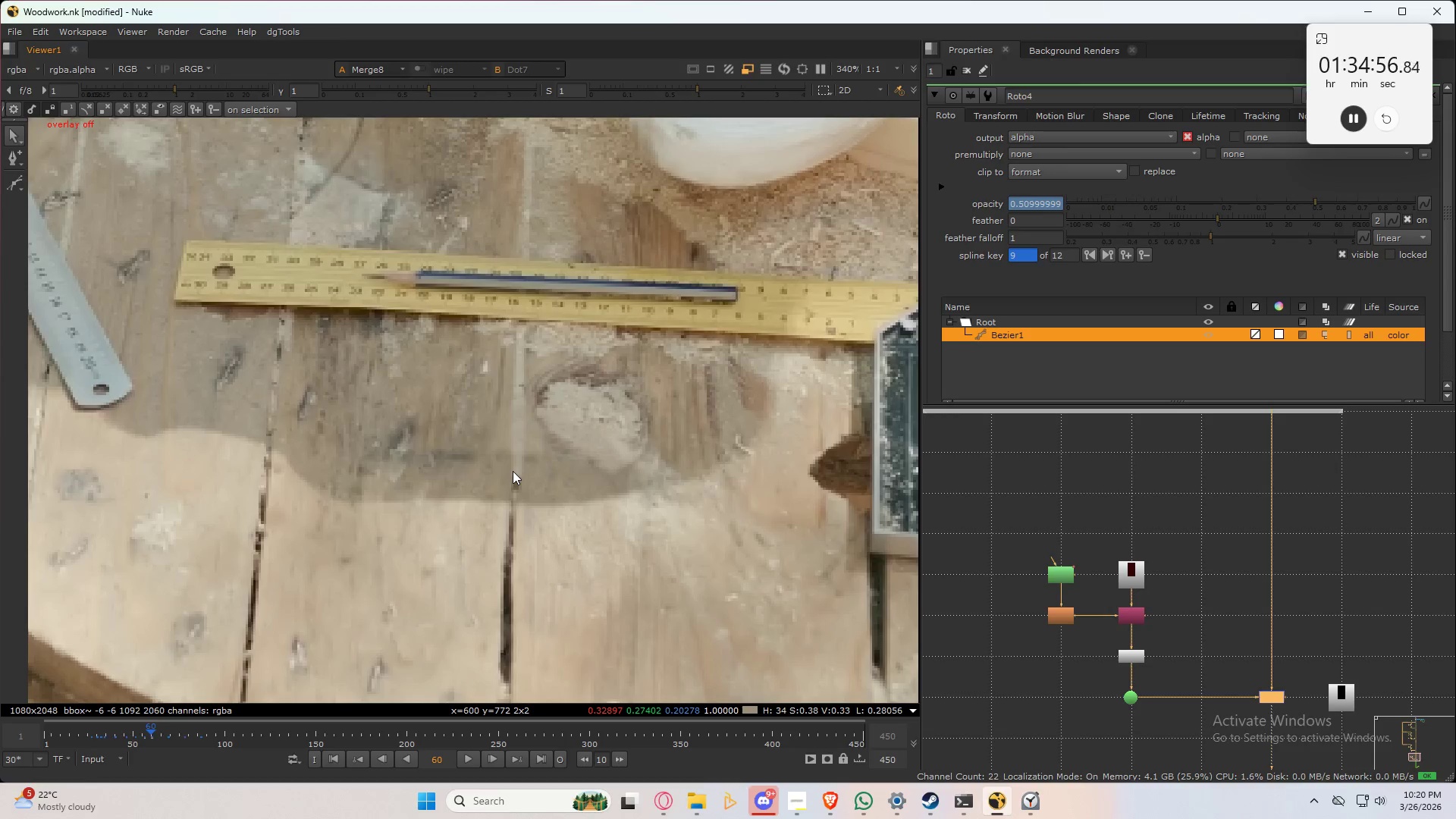 
key(Alt+ArrowLeft)
 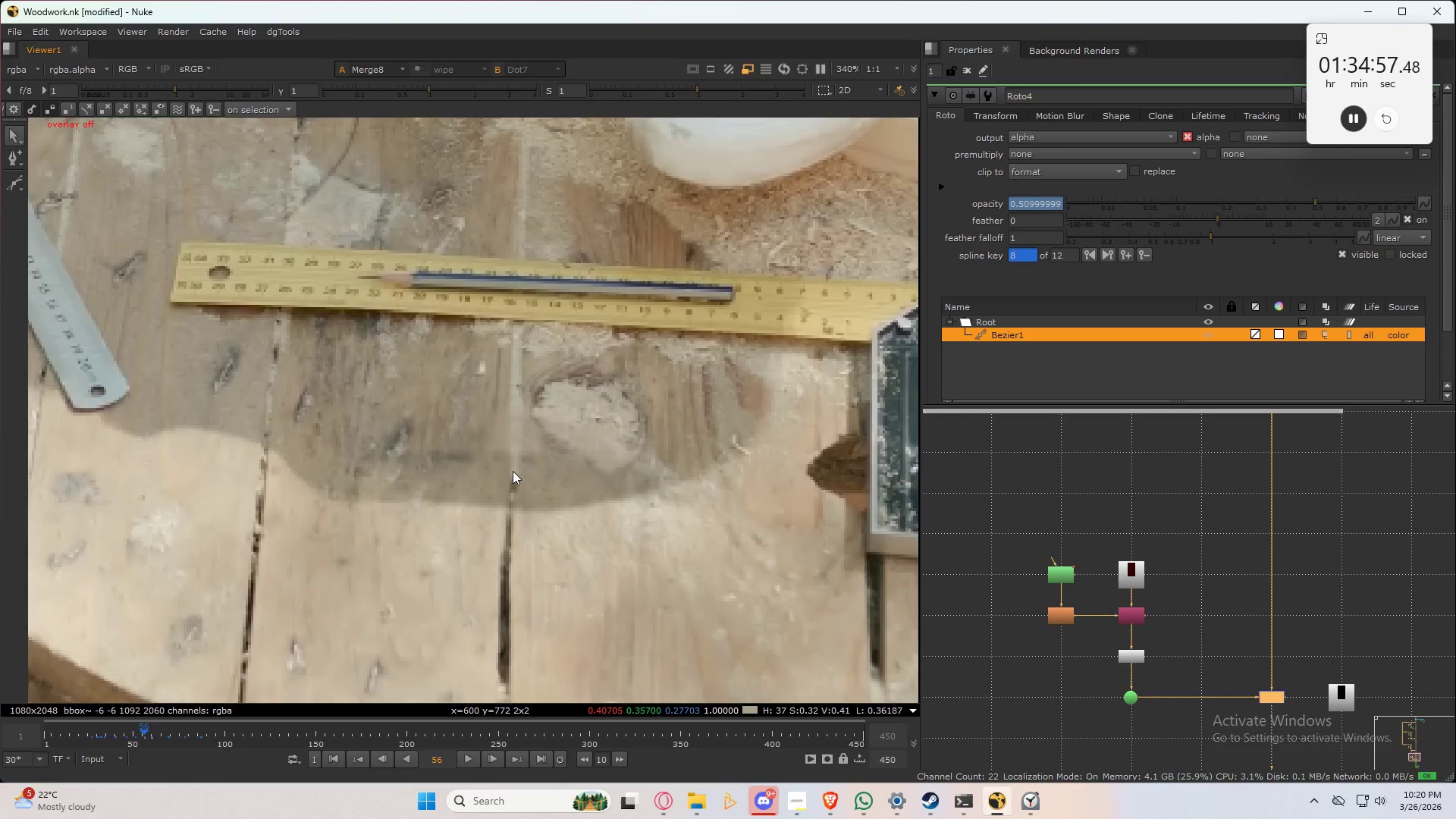 
key(Alt+ArrowRight)
 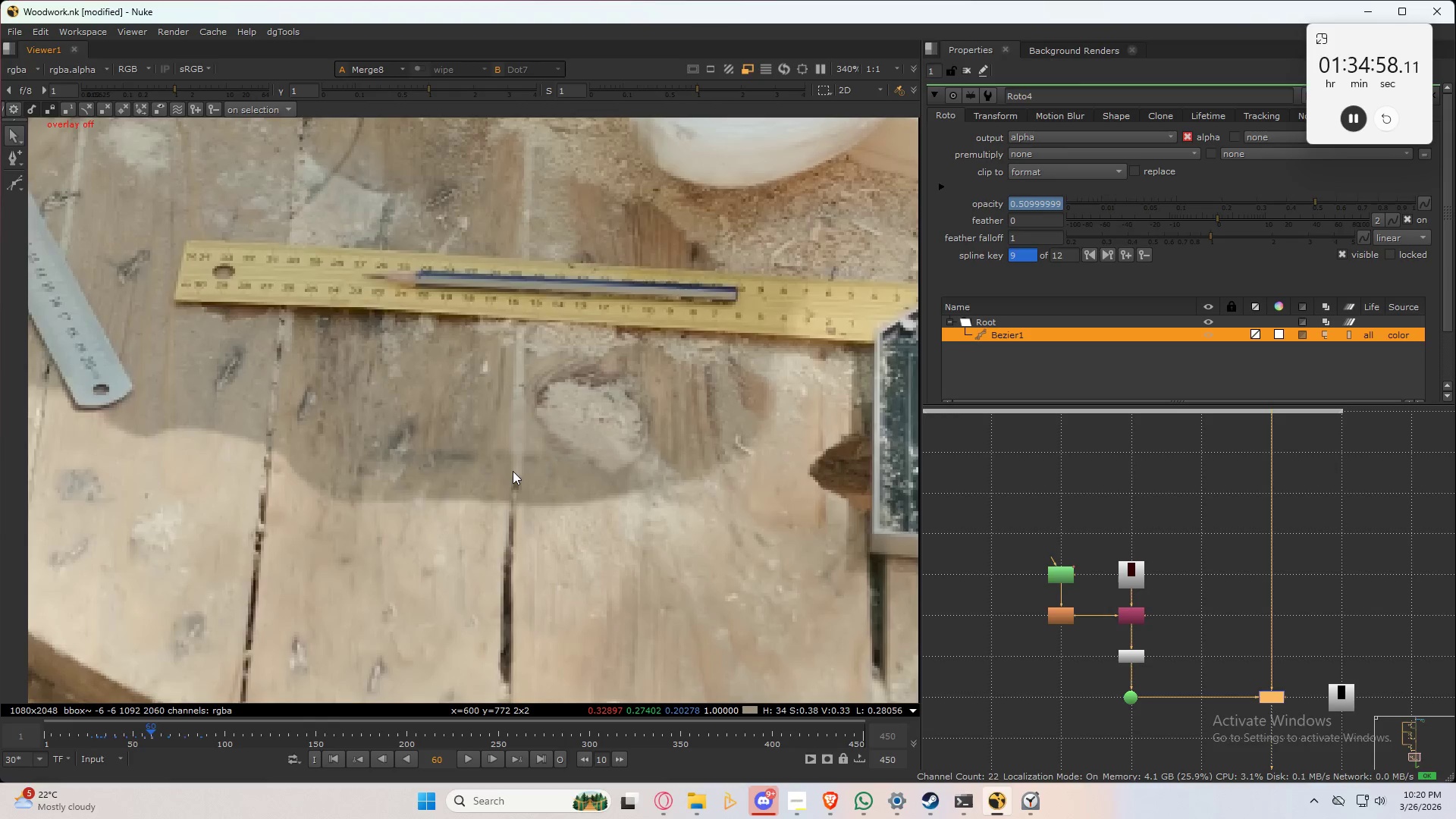 
key(Alt+ArrowLeft)
 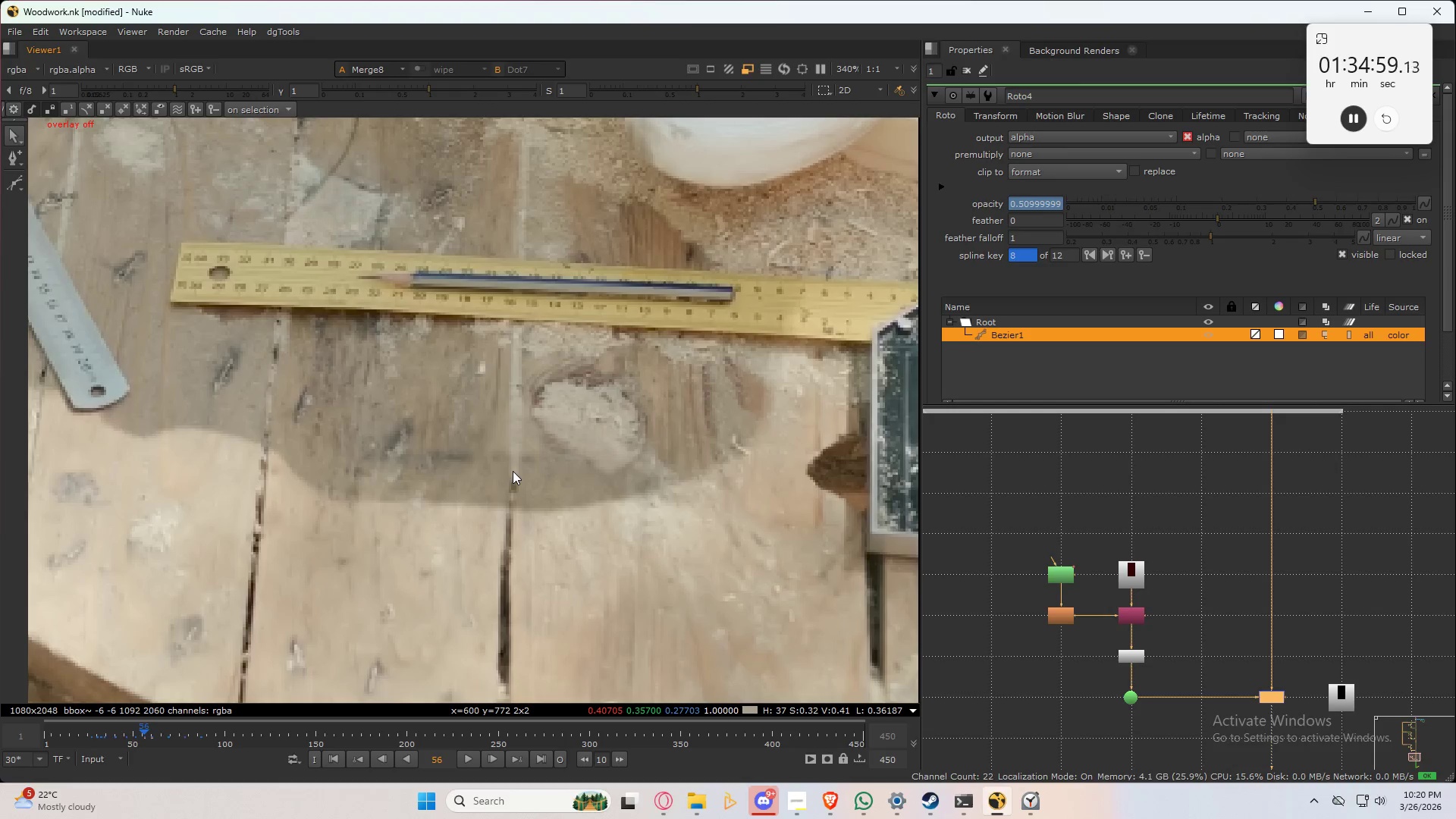 
key(Alt+ArrowRight)
 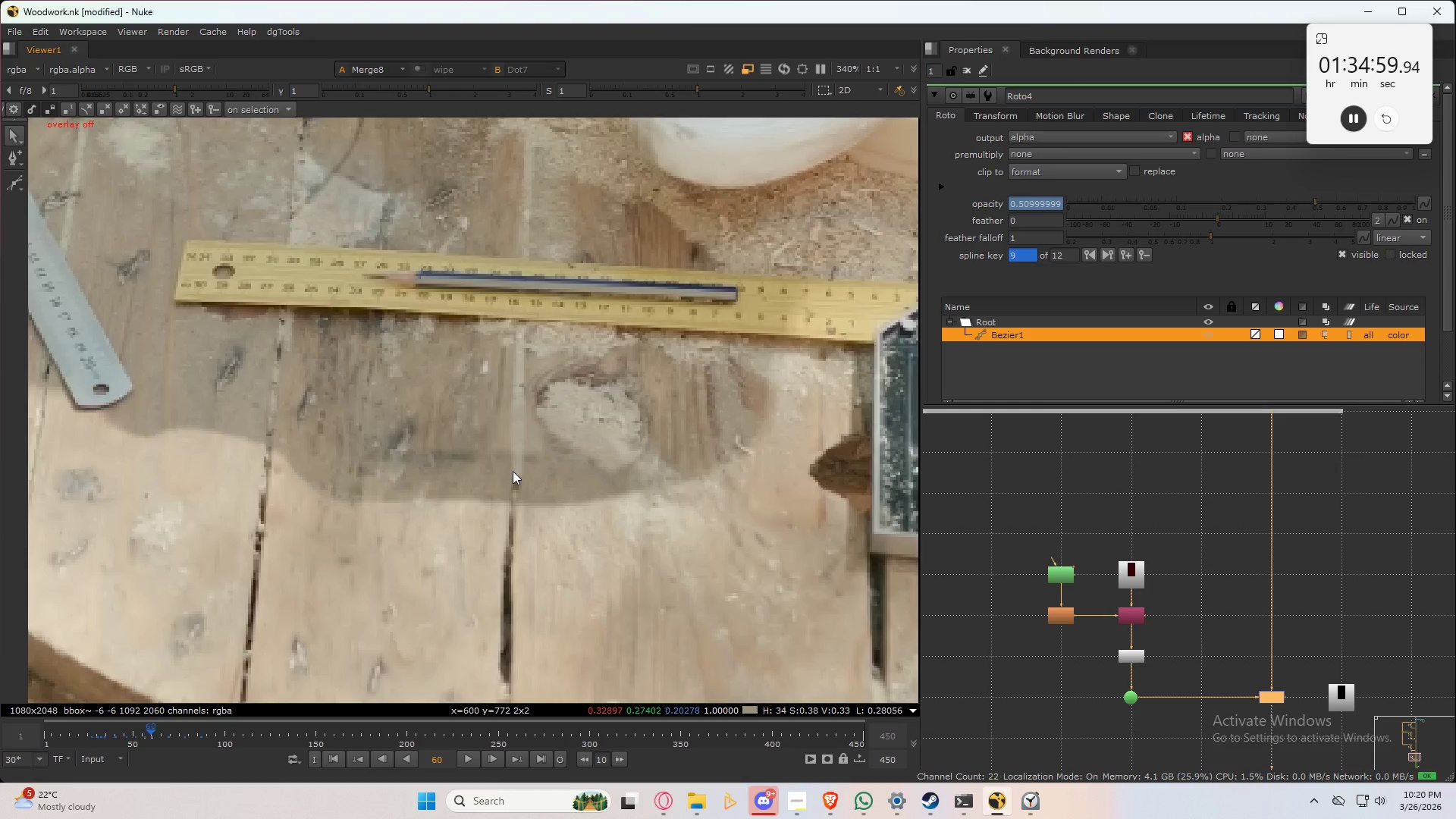 
key(Alt+ArrowLeft)
 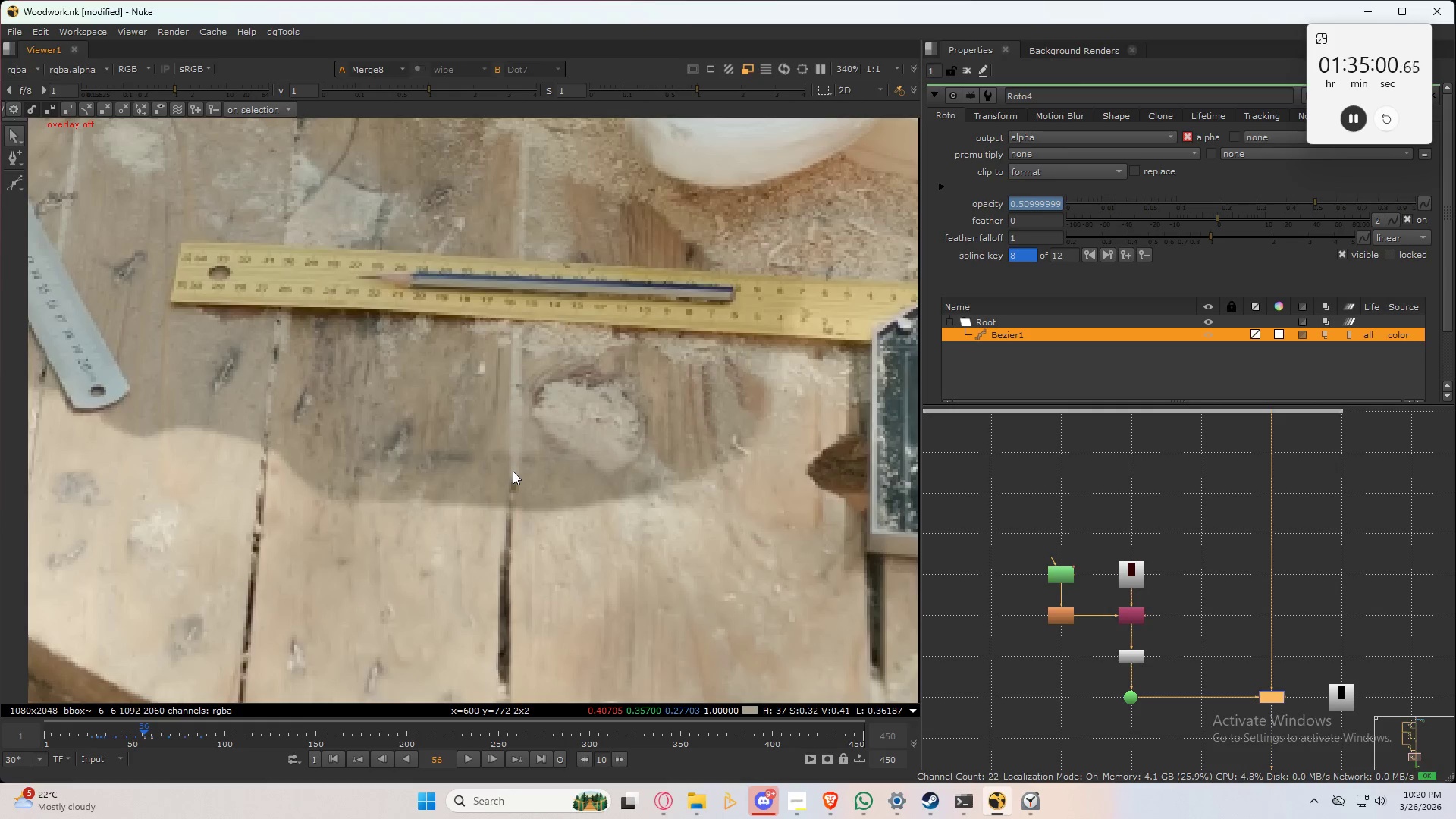 
key(Q)
 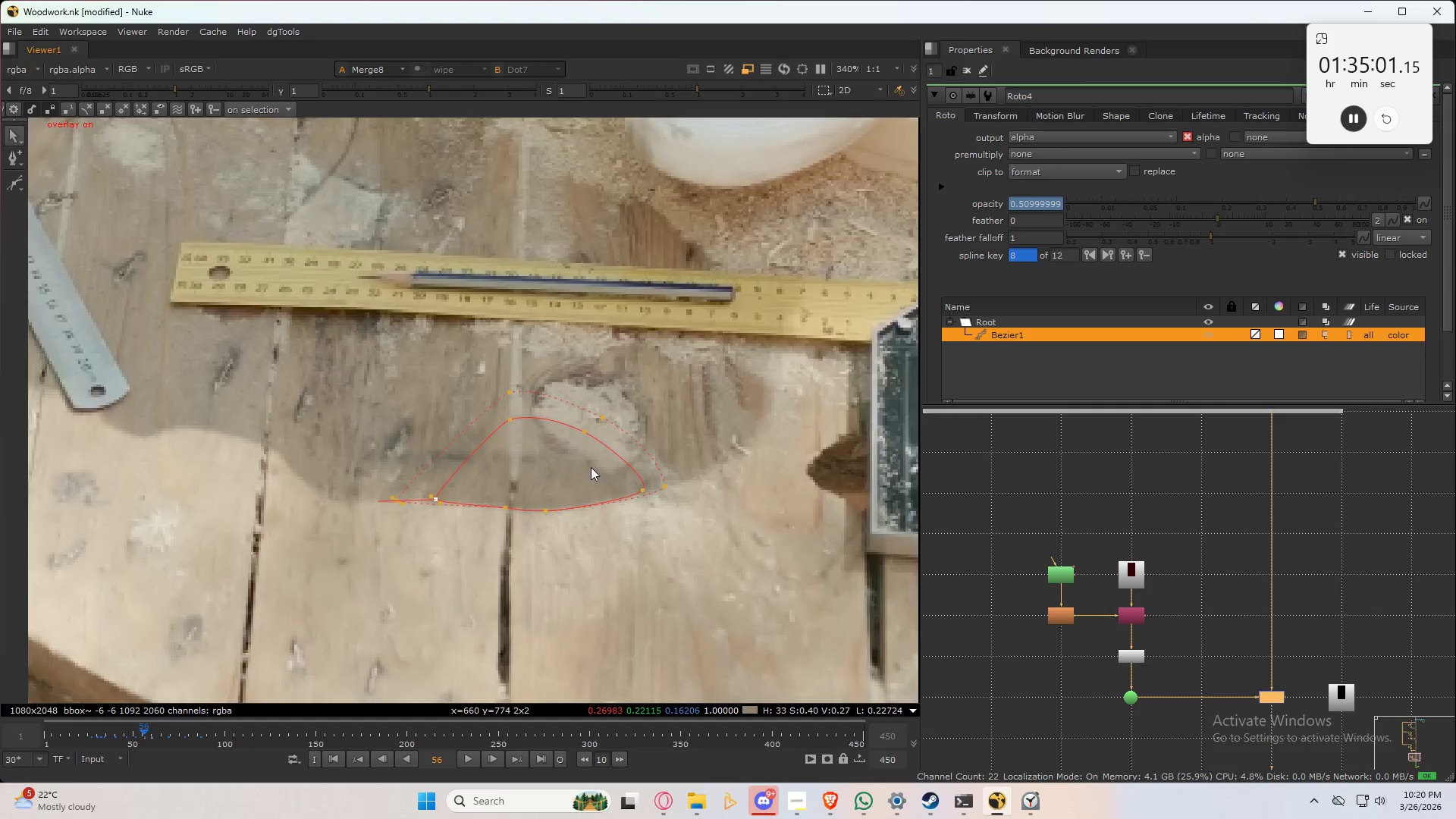 
key(Control+ControlLeft)
 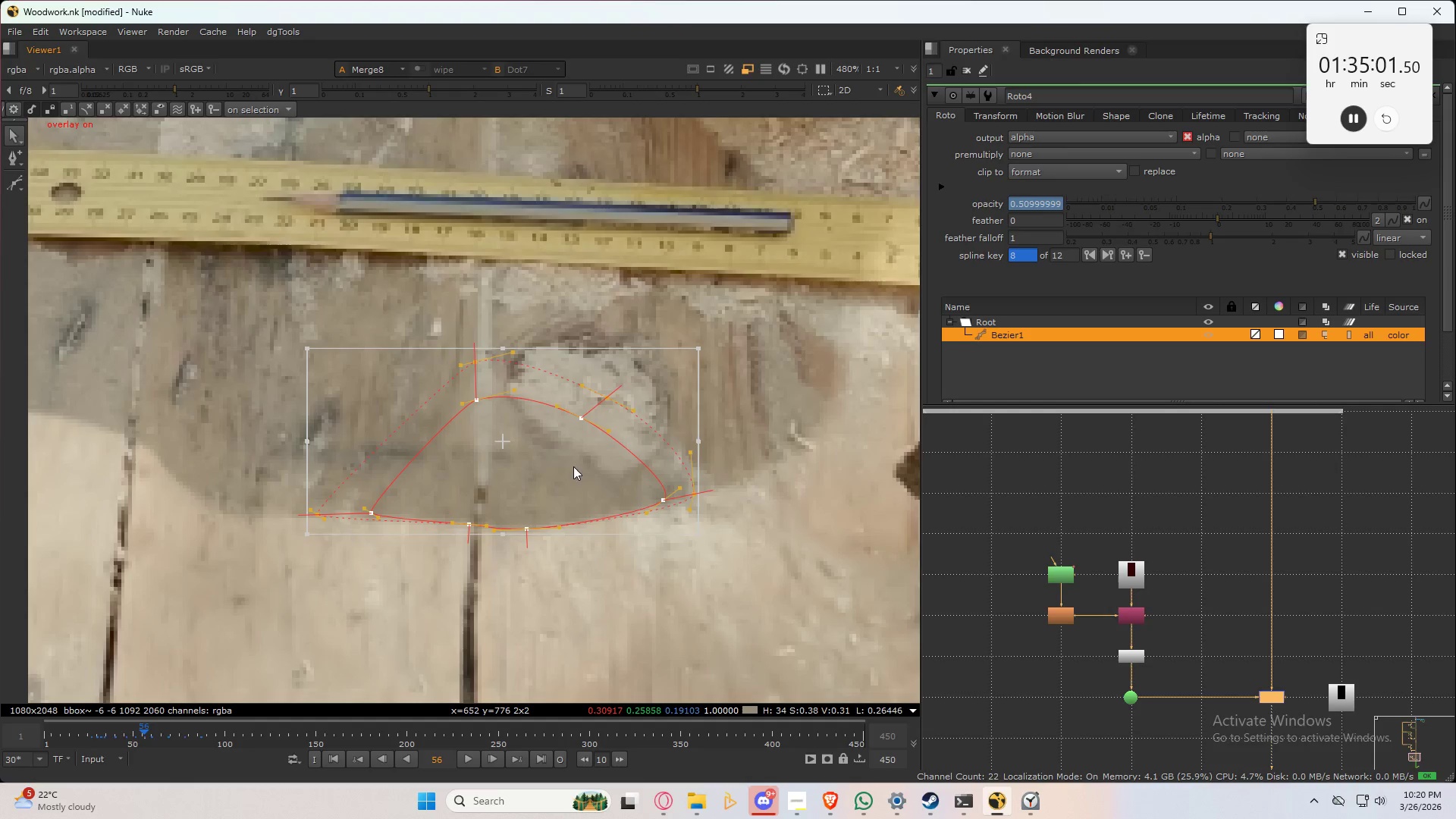 
key(Control+A)
 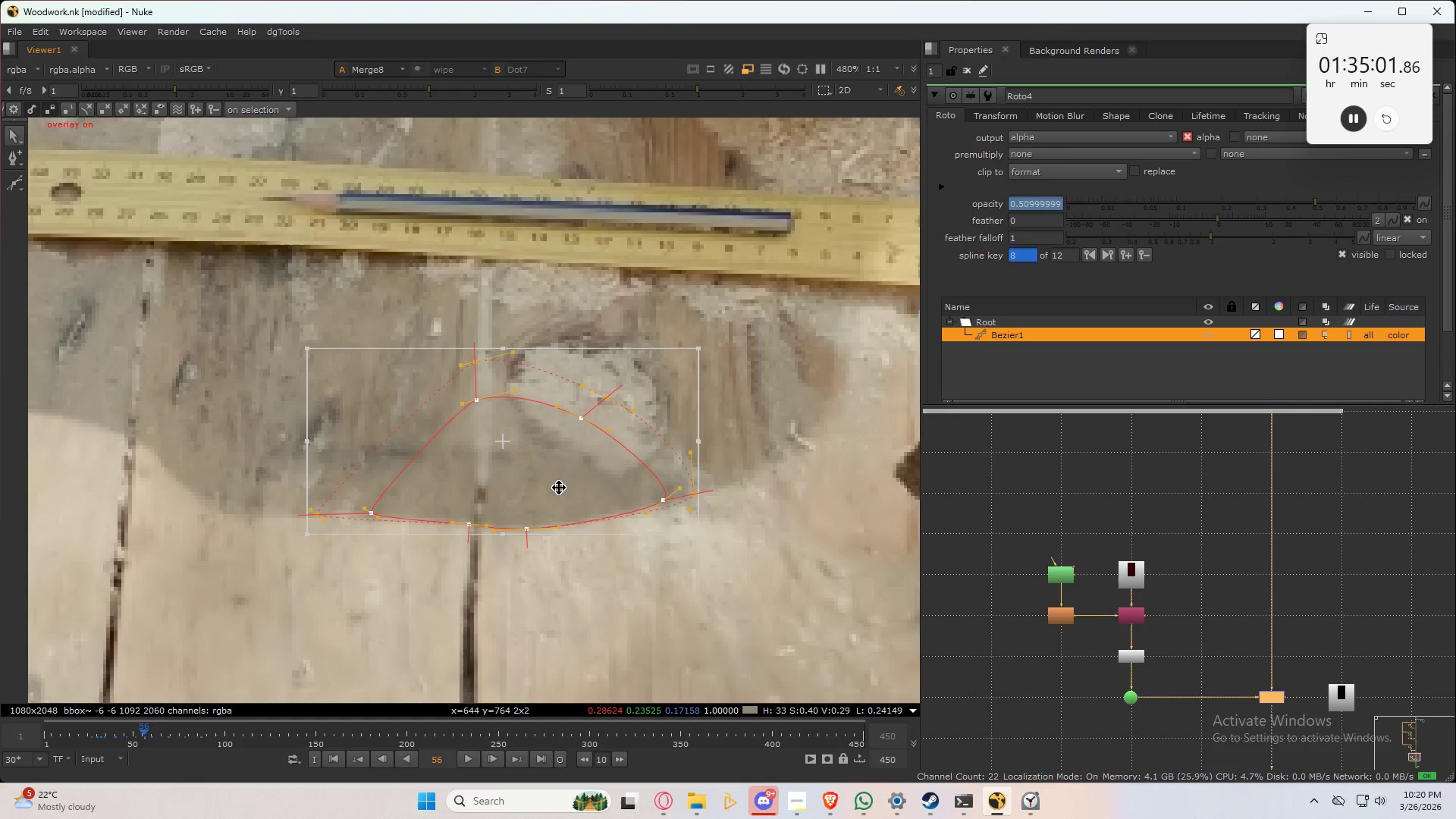 
scroll: coordinate [591, 467], scroll_direction: up, amount: 2.0
 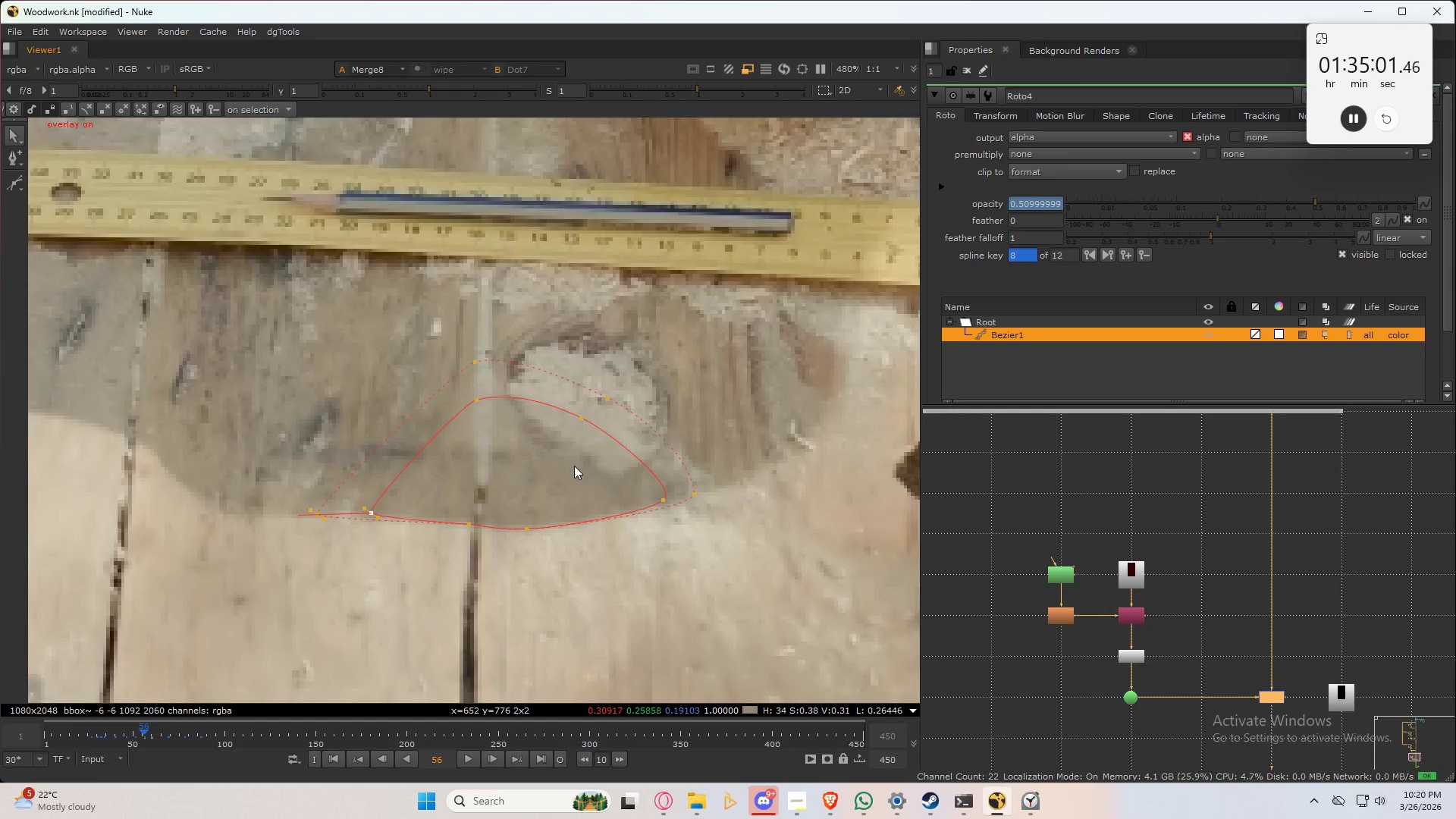 
left_click_drag(start_coordinate=[559, 488], to_coordinate=[563, 482])
 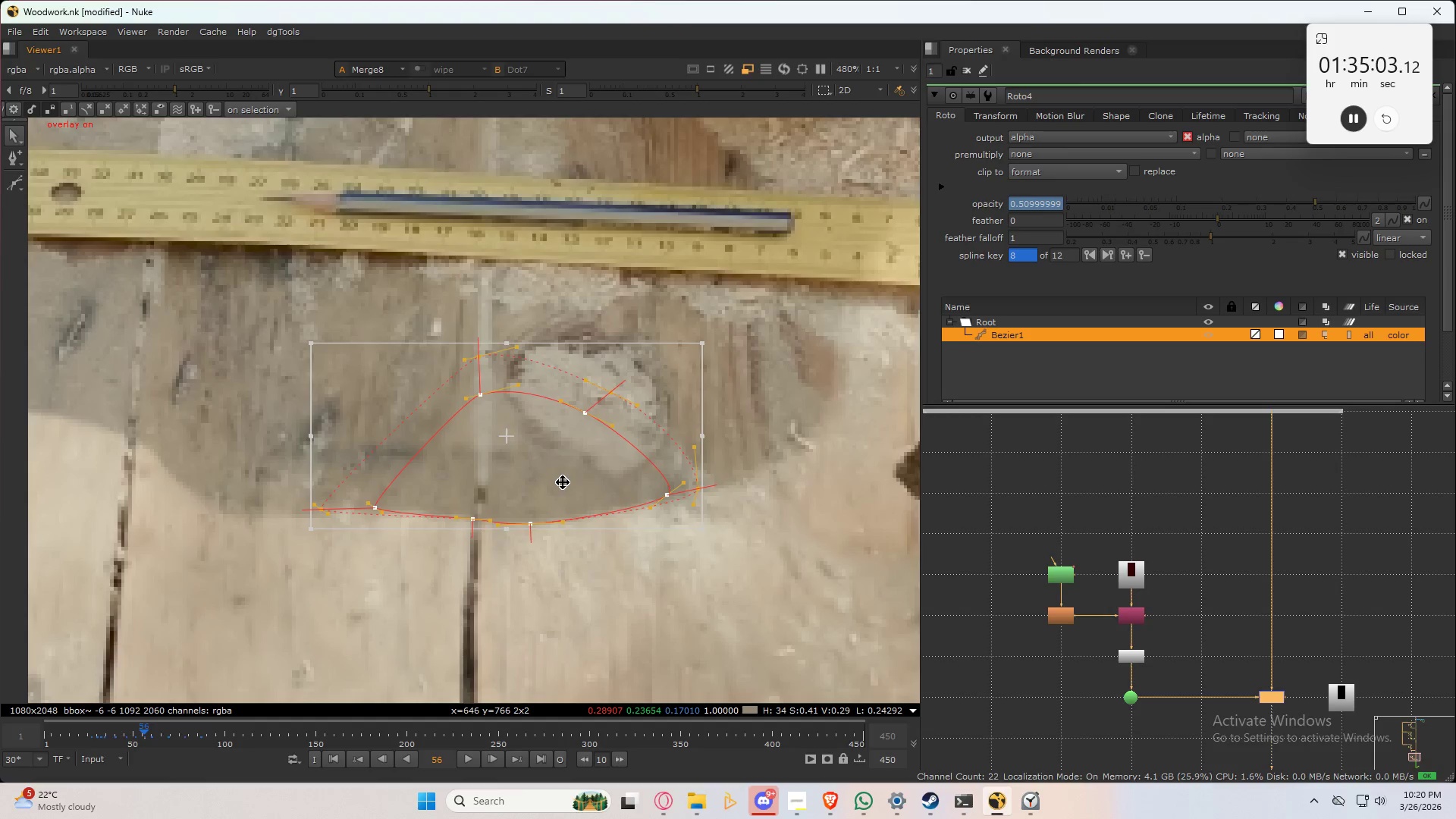 
key(Q)
 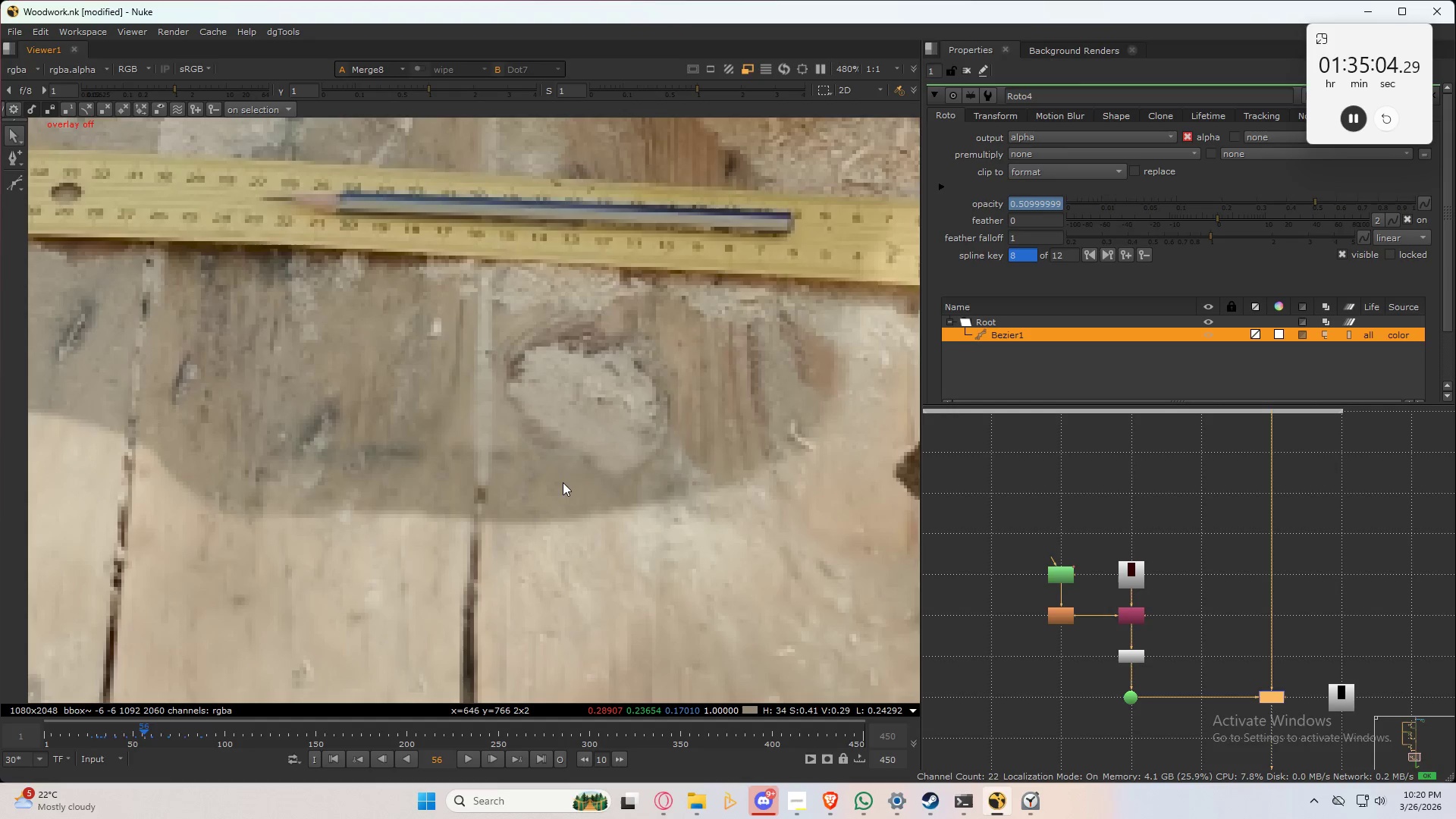 
key(Alt+ArrowRight)
 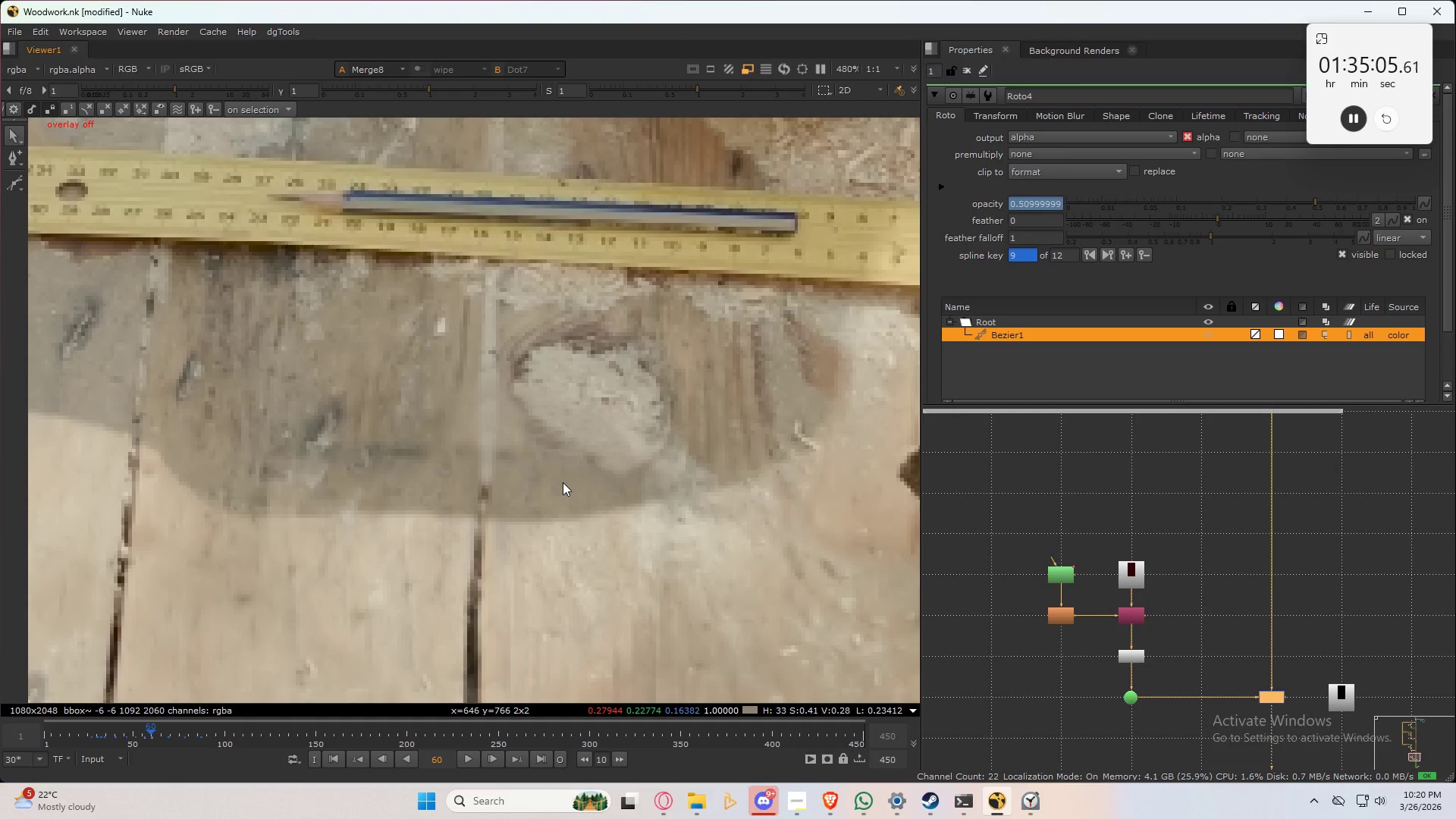 
key(Alt+ArrowLeft)
 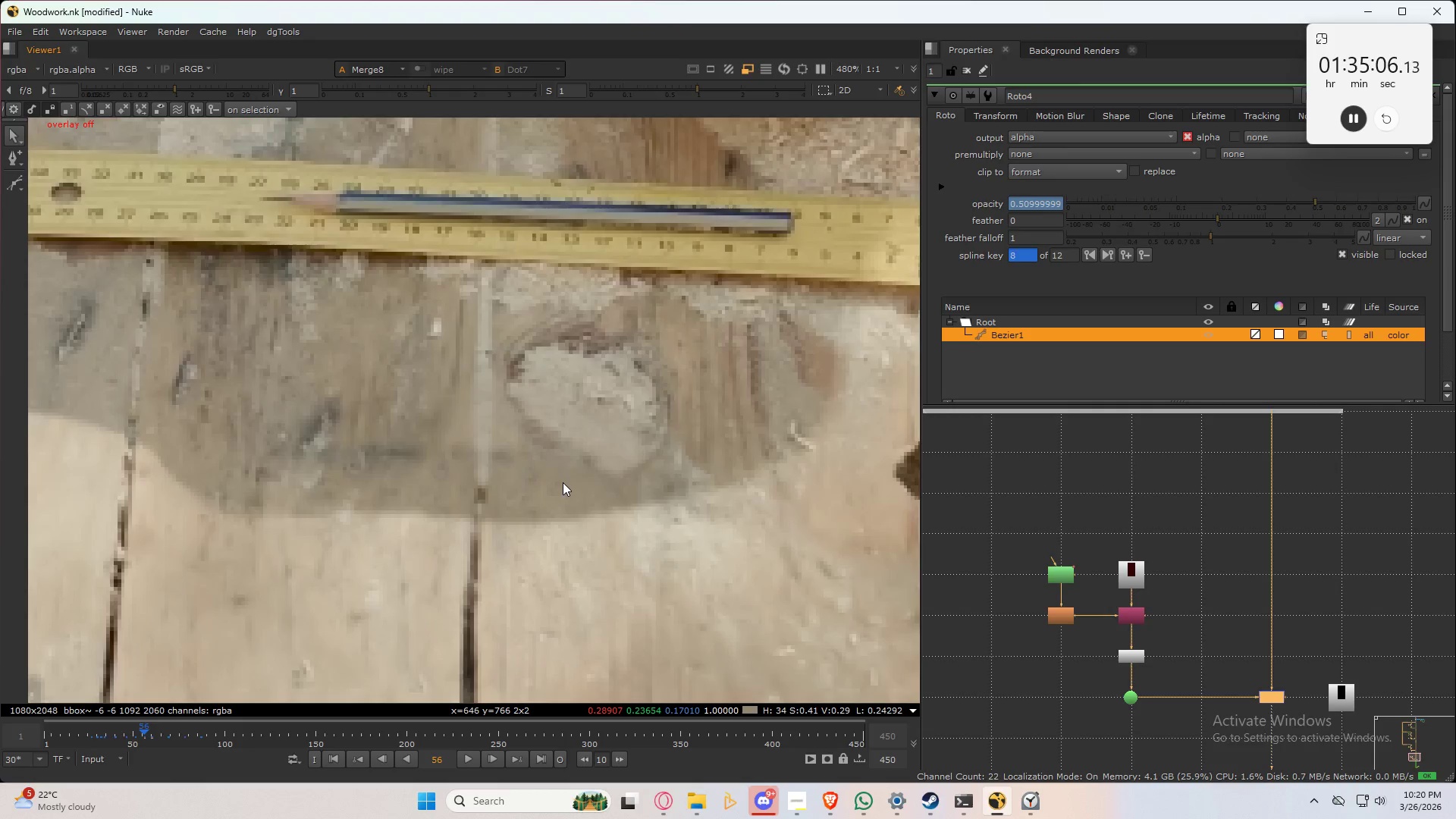 
key(Alt+ArrowRight)
 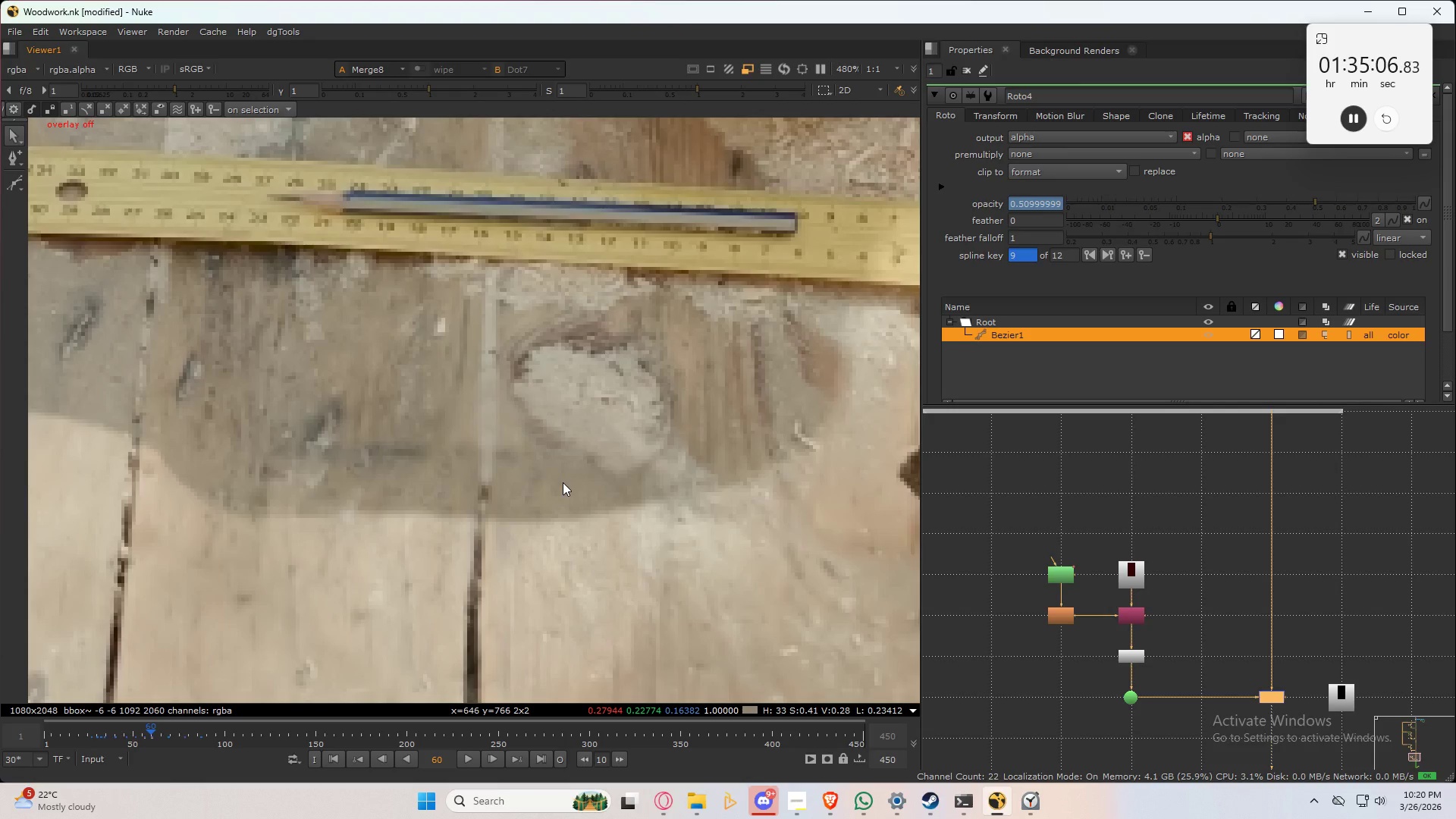 
key(Alt+ArrowLeft)
 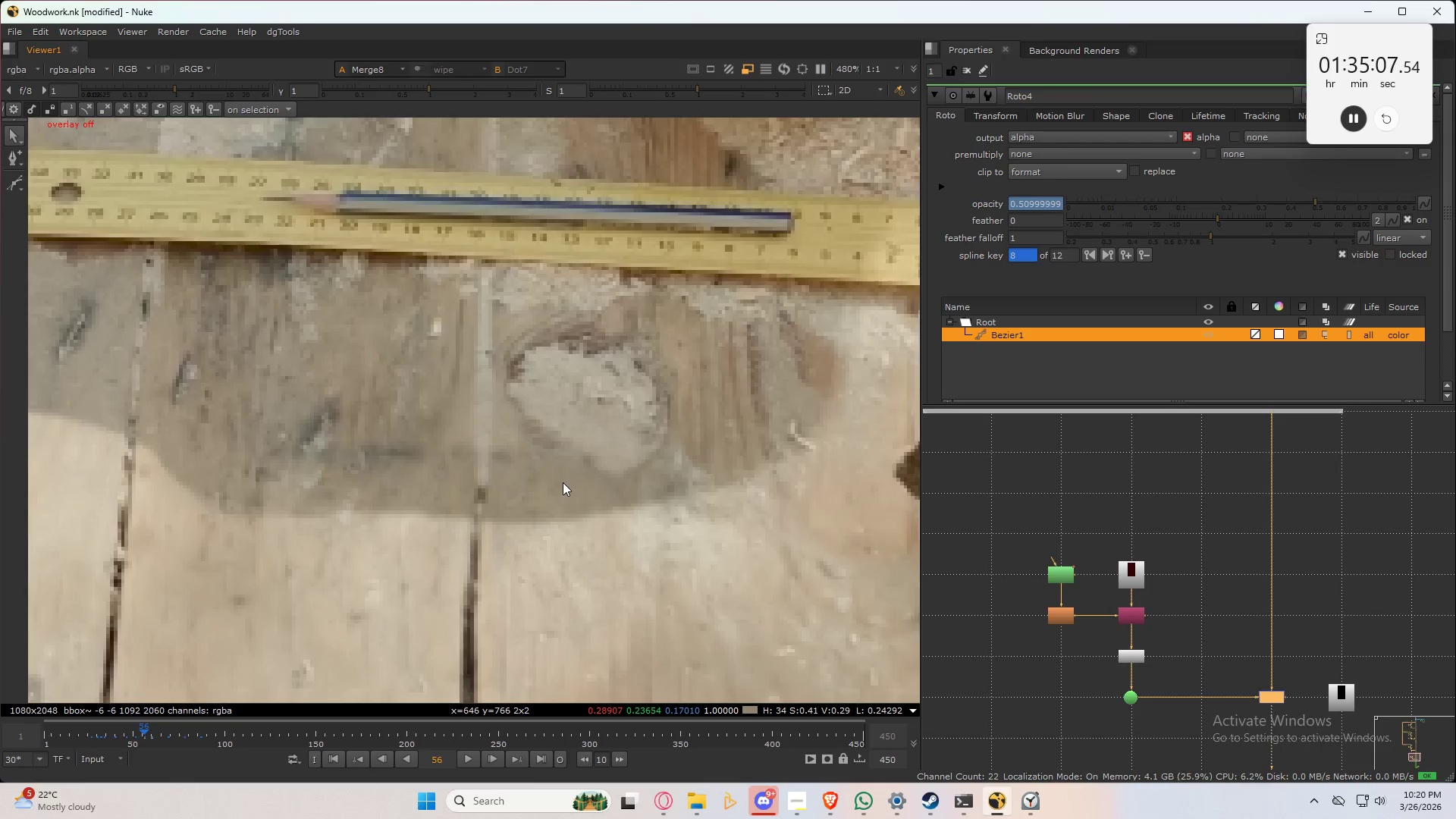 
key(Alt+ArrowRight)
 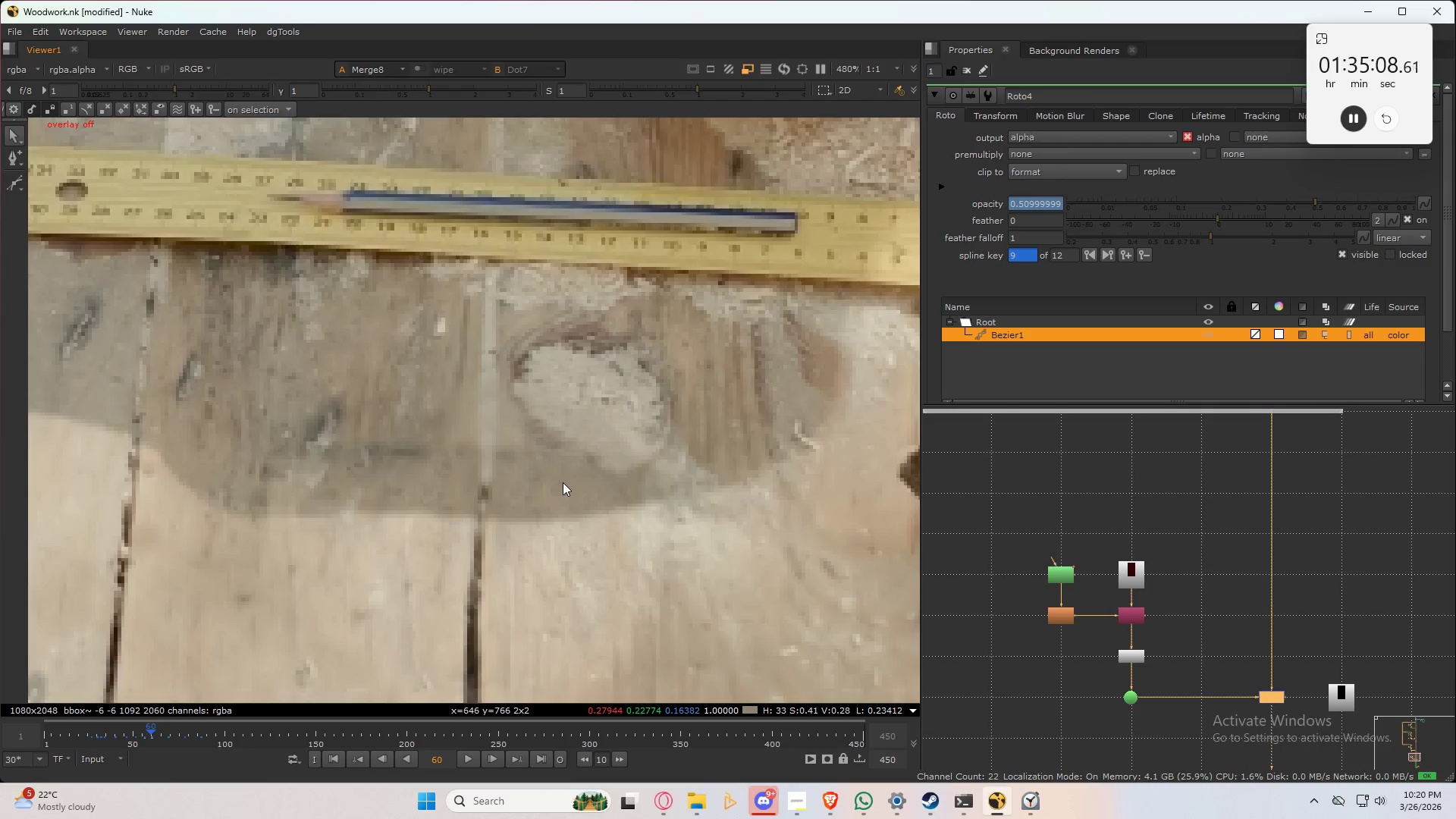 
key(Alt+ArrowLeft)
 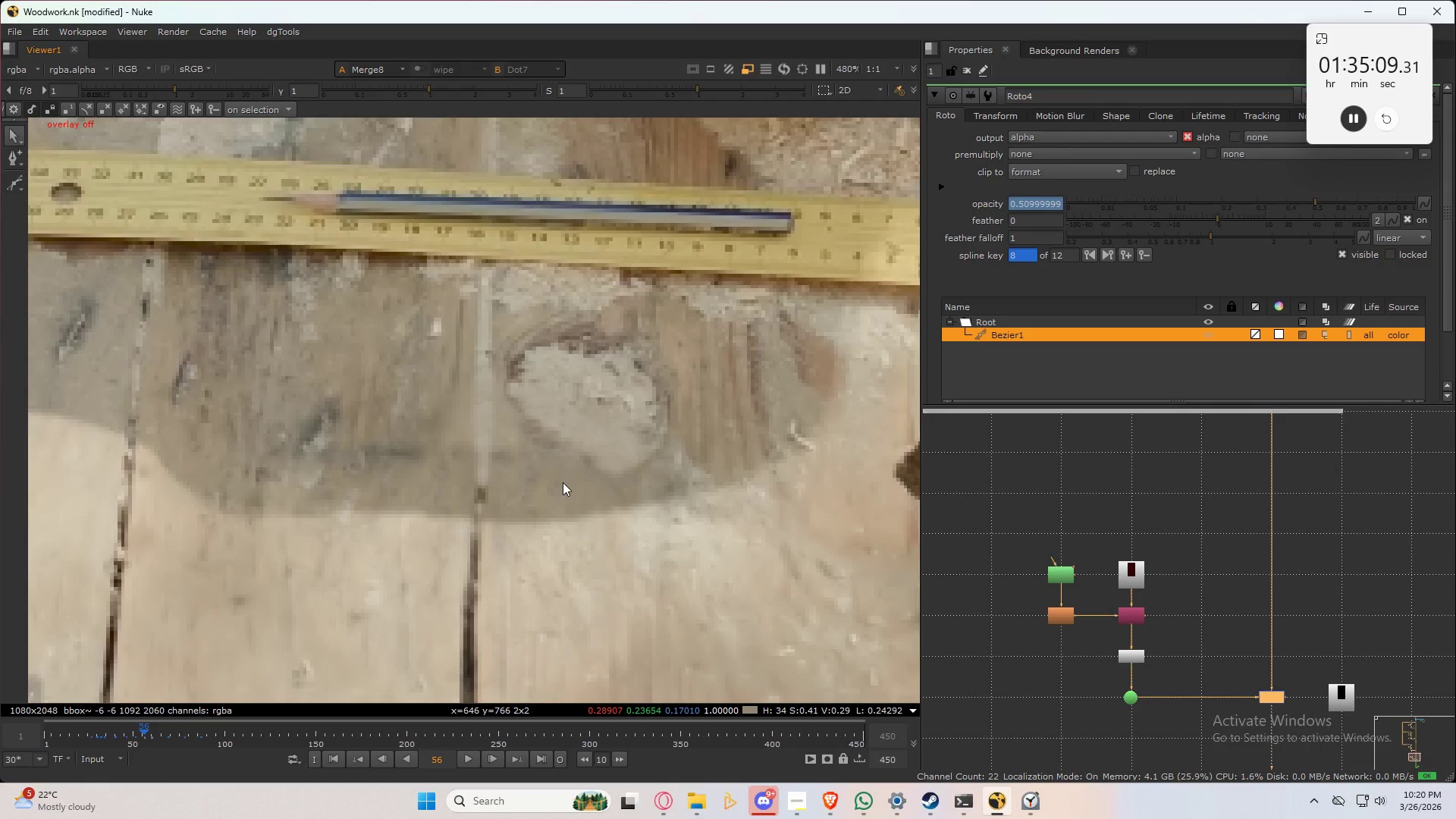 
key(Q)
 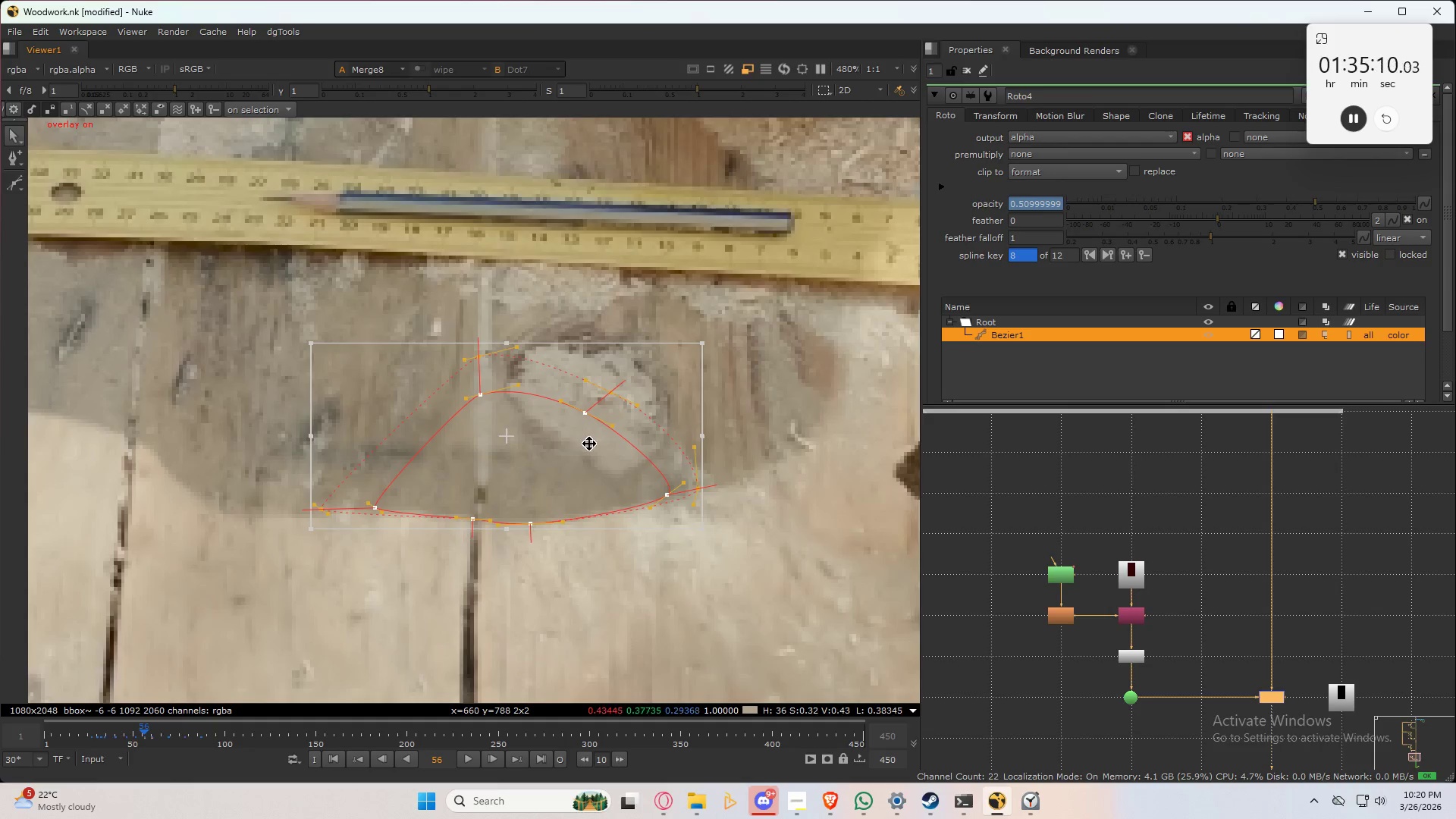 
scroll: coordinate [594, 442], scroll_direction: up, amount: 2.0
 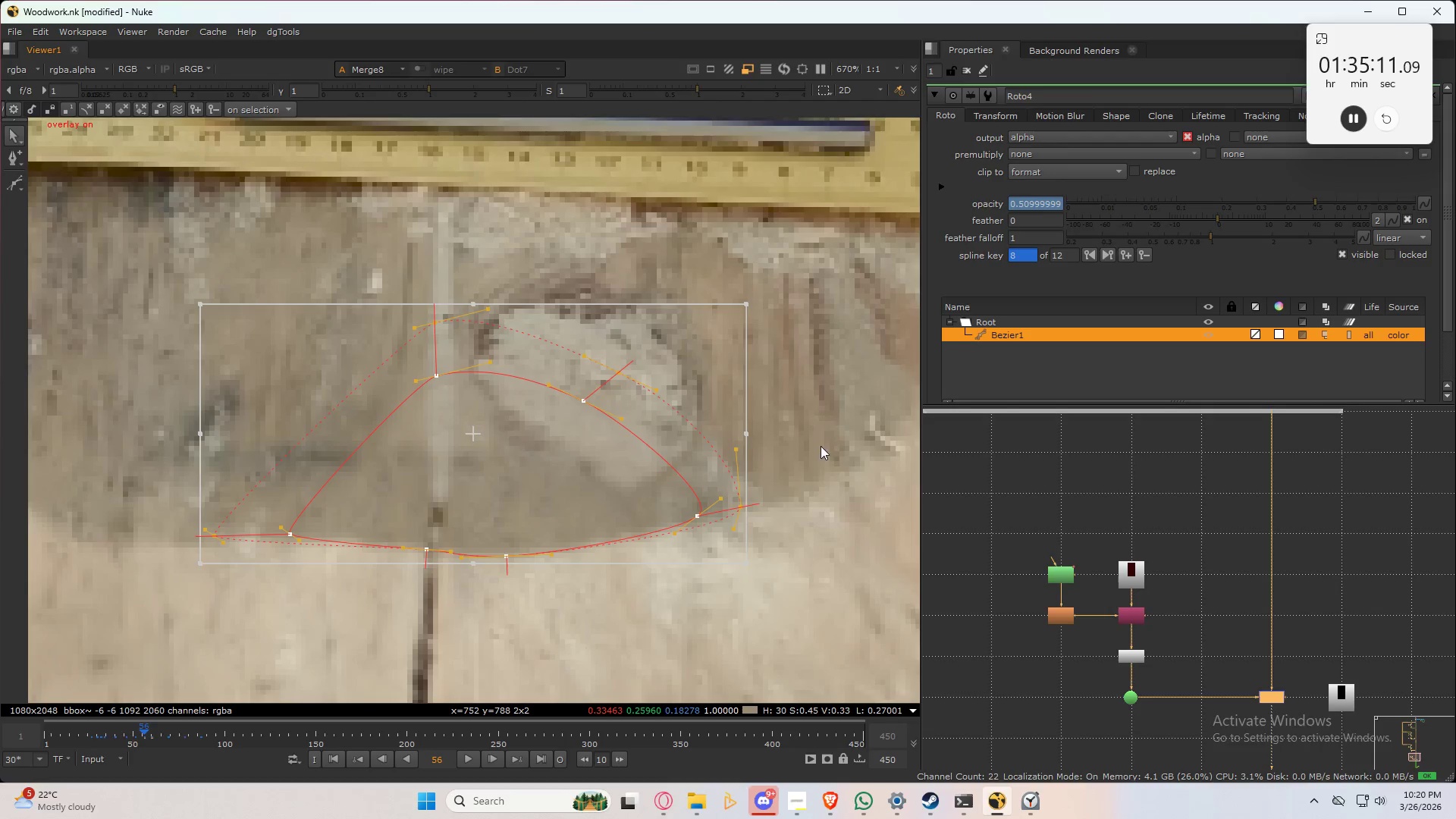 
left_click([820, 483])
 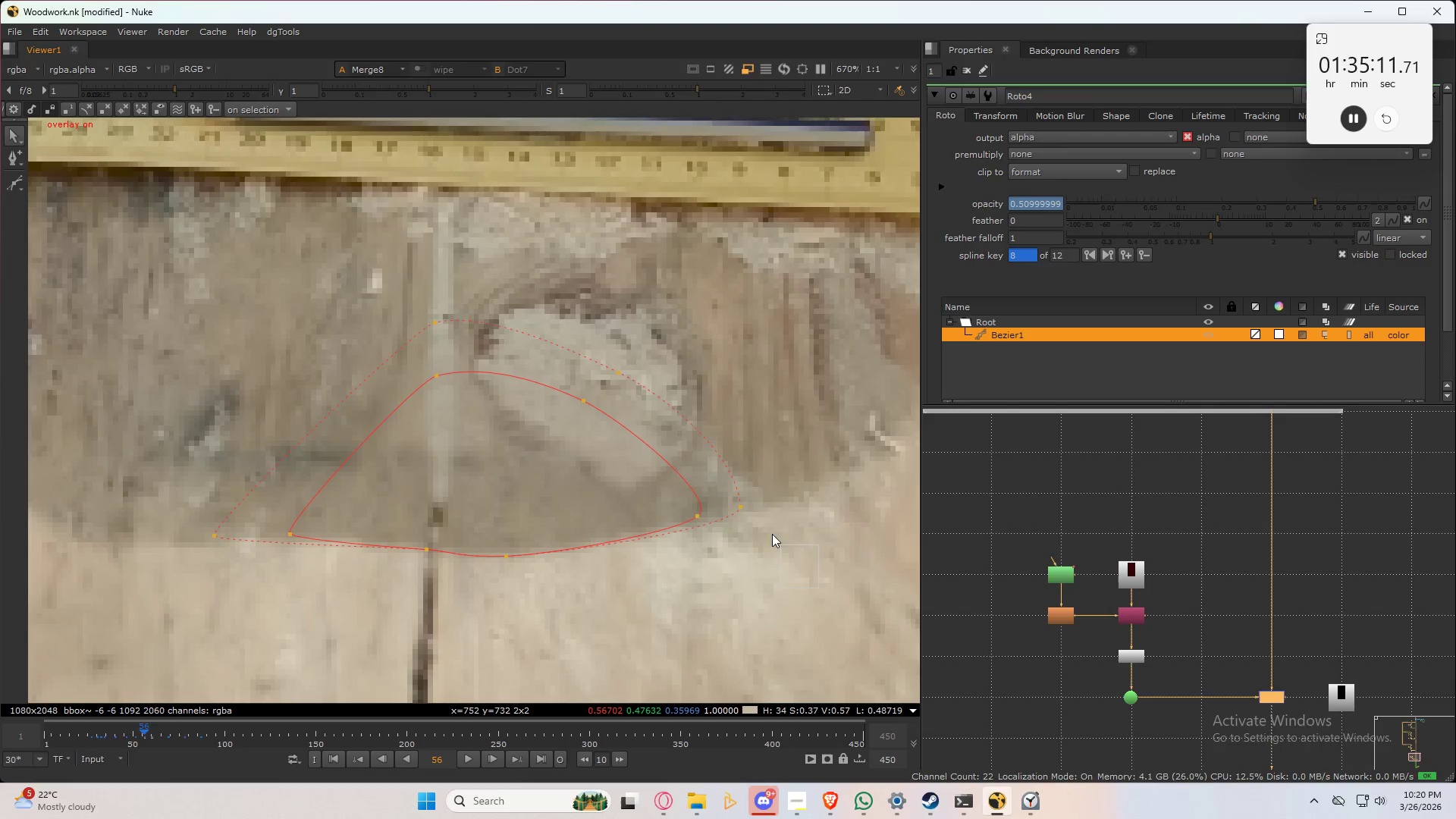 
left_click_drag(start_coordinate=[821, 586], to_coordinate=[564, 325])
 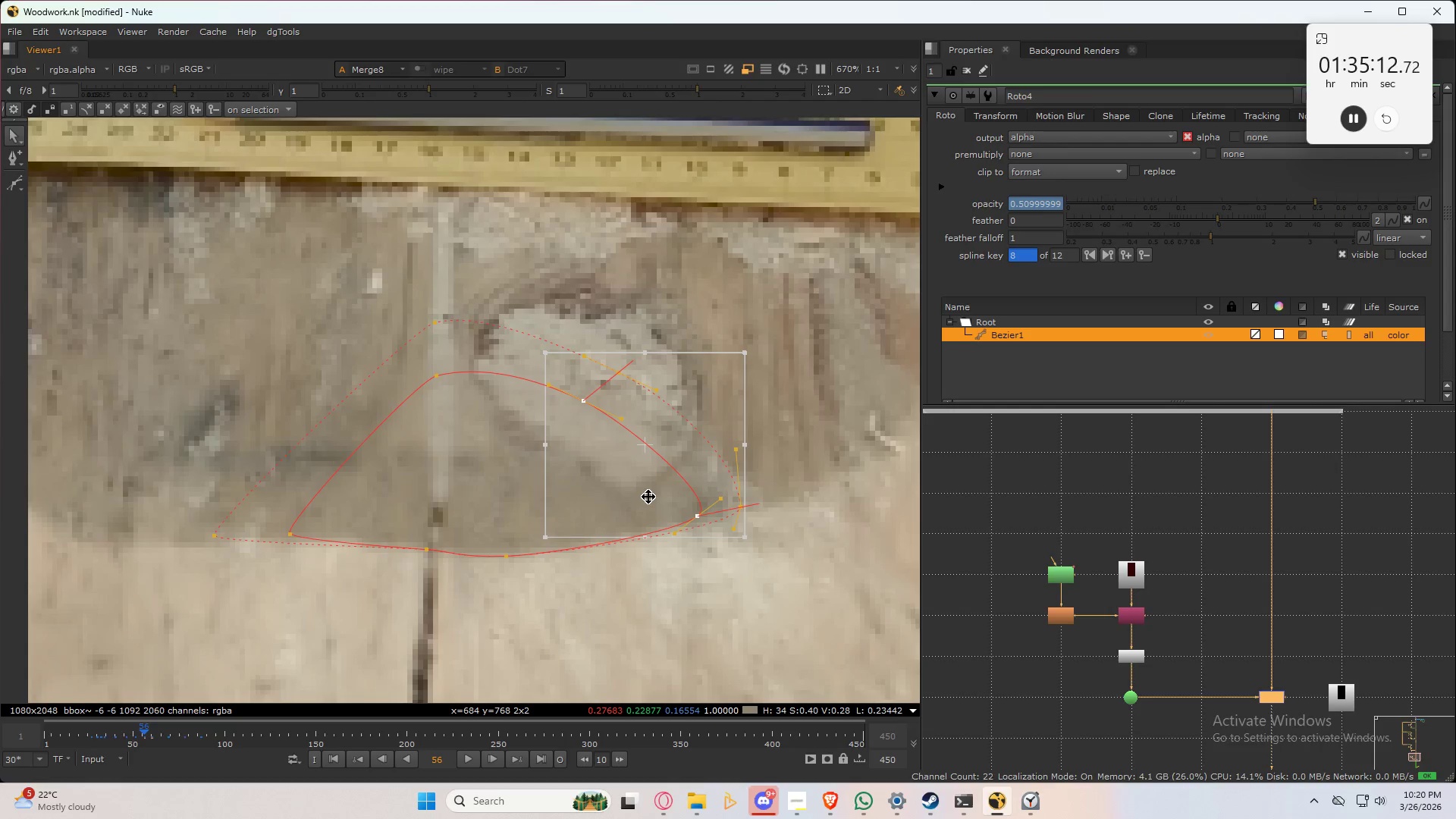 
left_click_drag(start_coordinate=[648, 497], to_coordinate=[640, 500])
 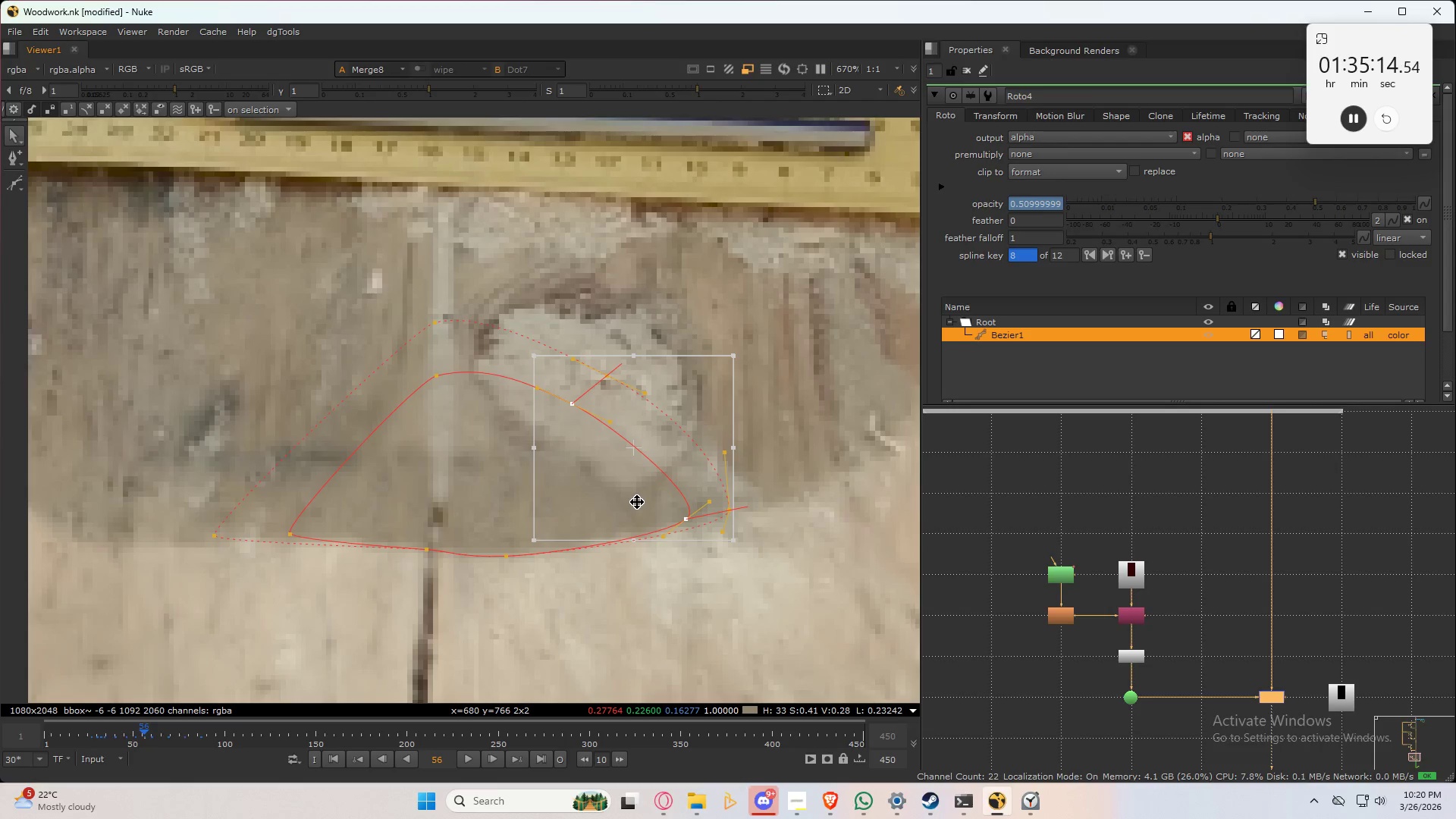 
key(Q)
 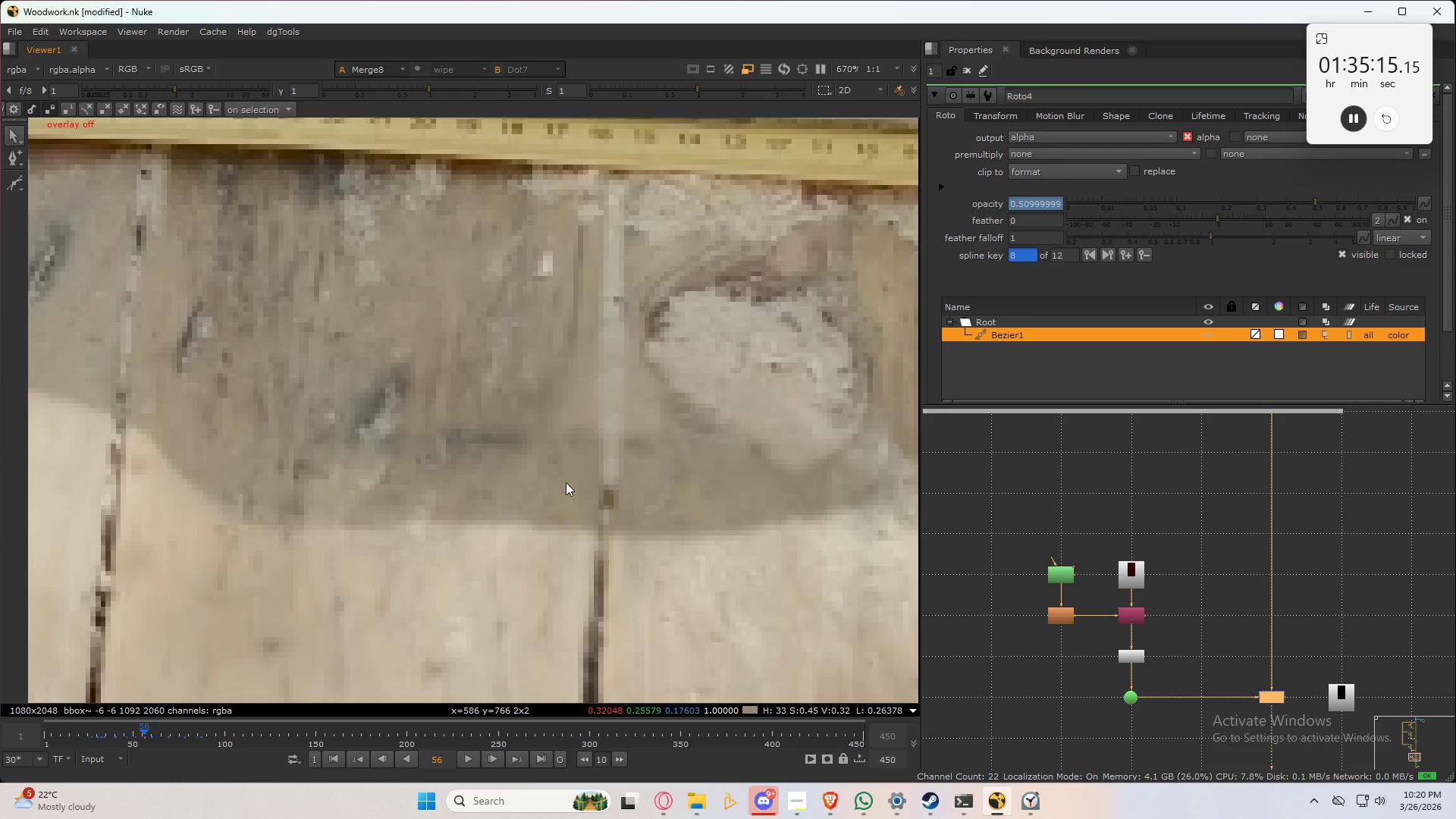 
scroll: coordinate [564, 482], scroll_direction: down, amount: 2.0
 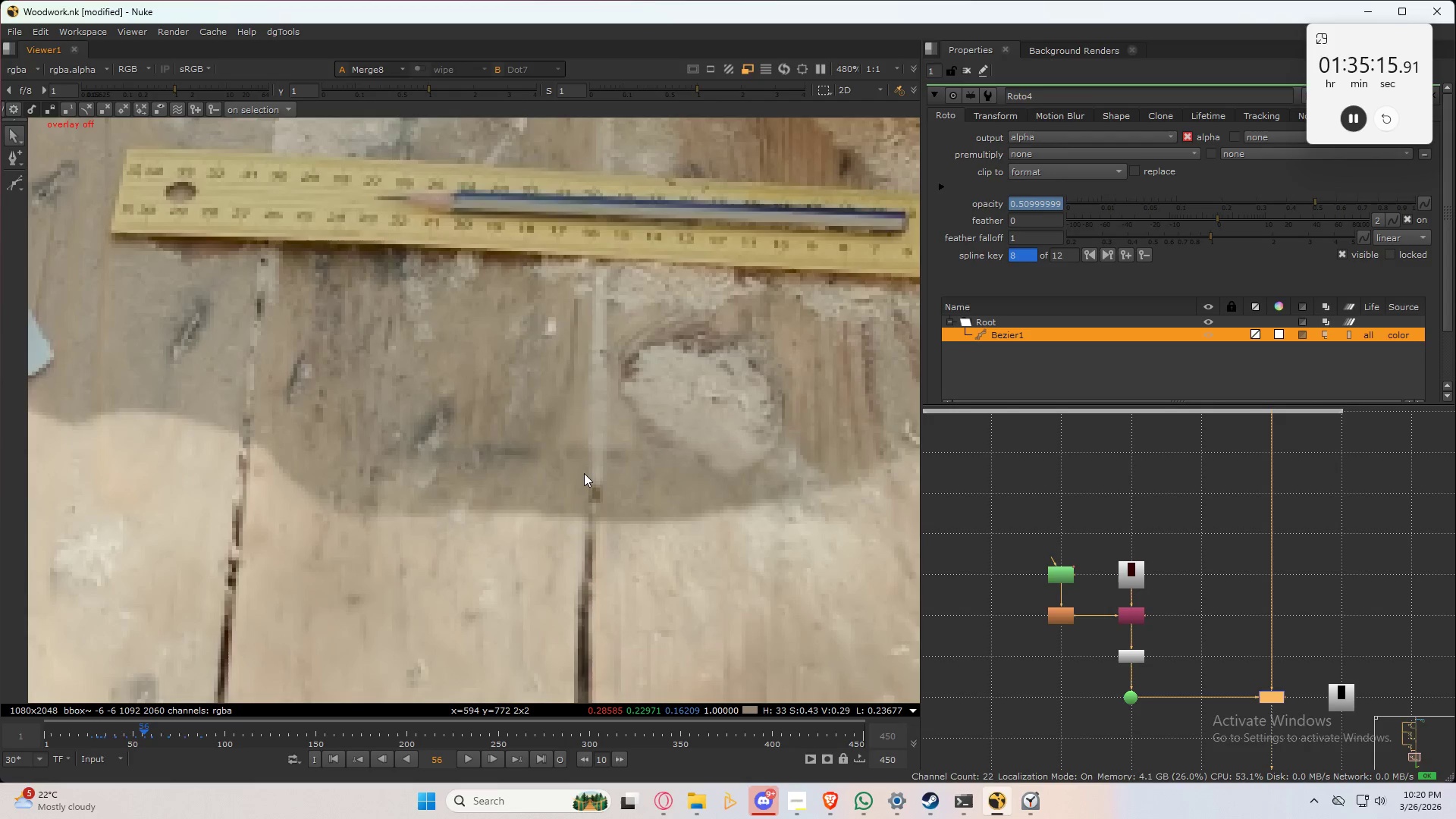 
key(Alt+ArrowRight)
 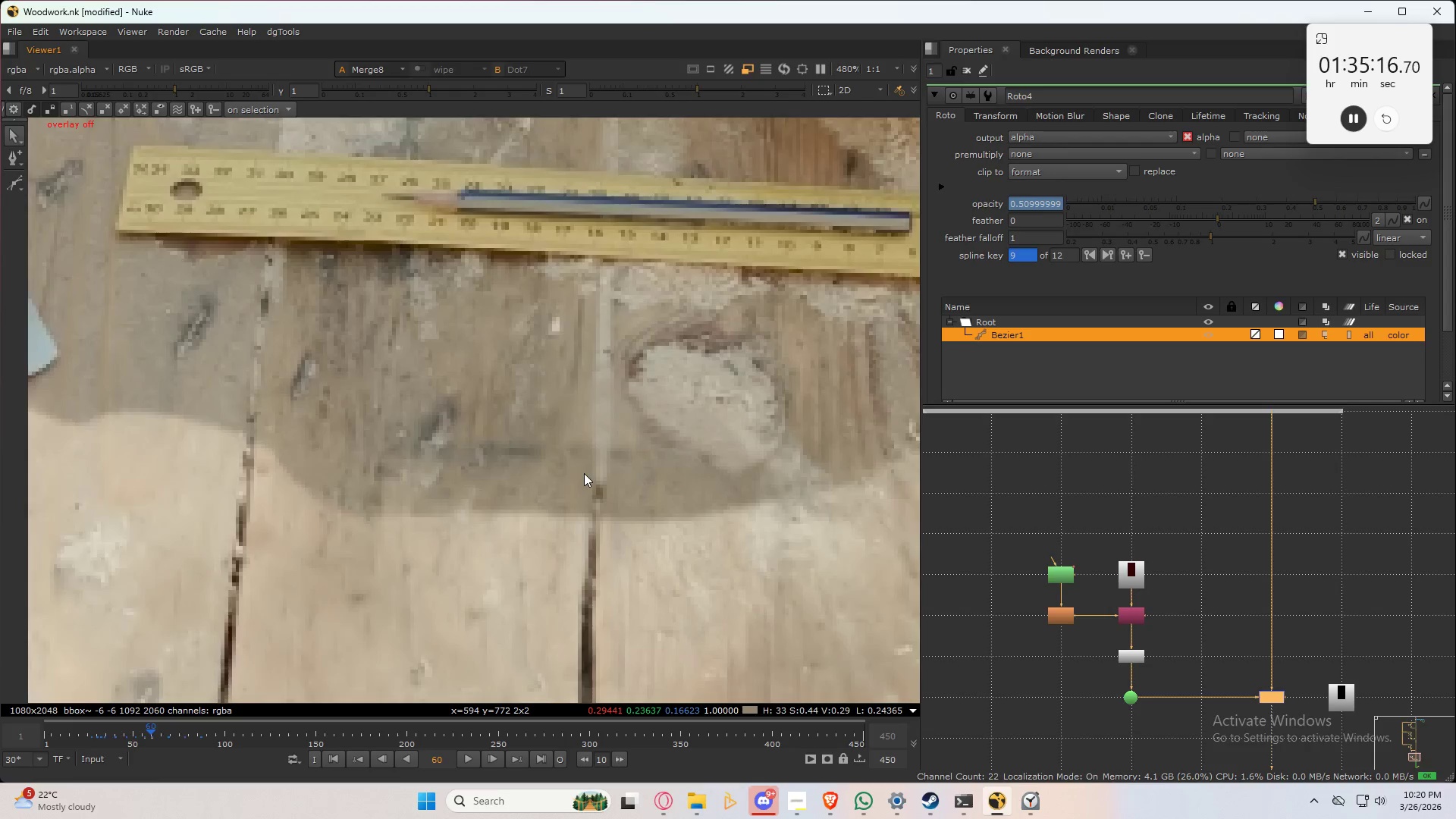 
key(Alt+ArrowLeft)
 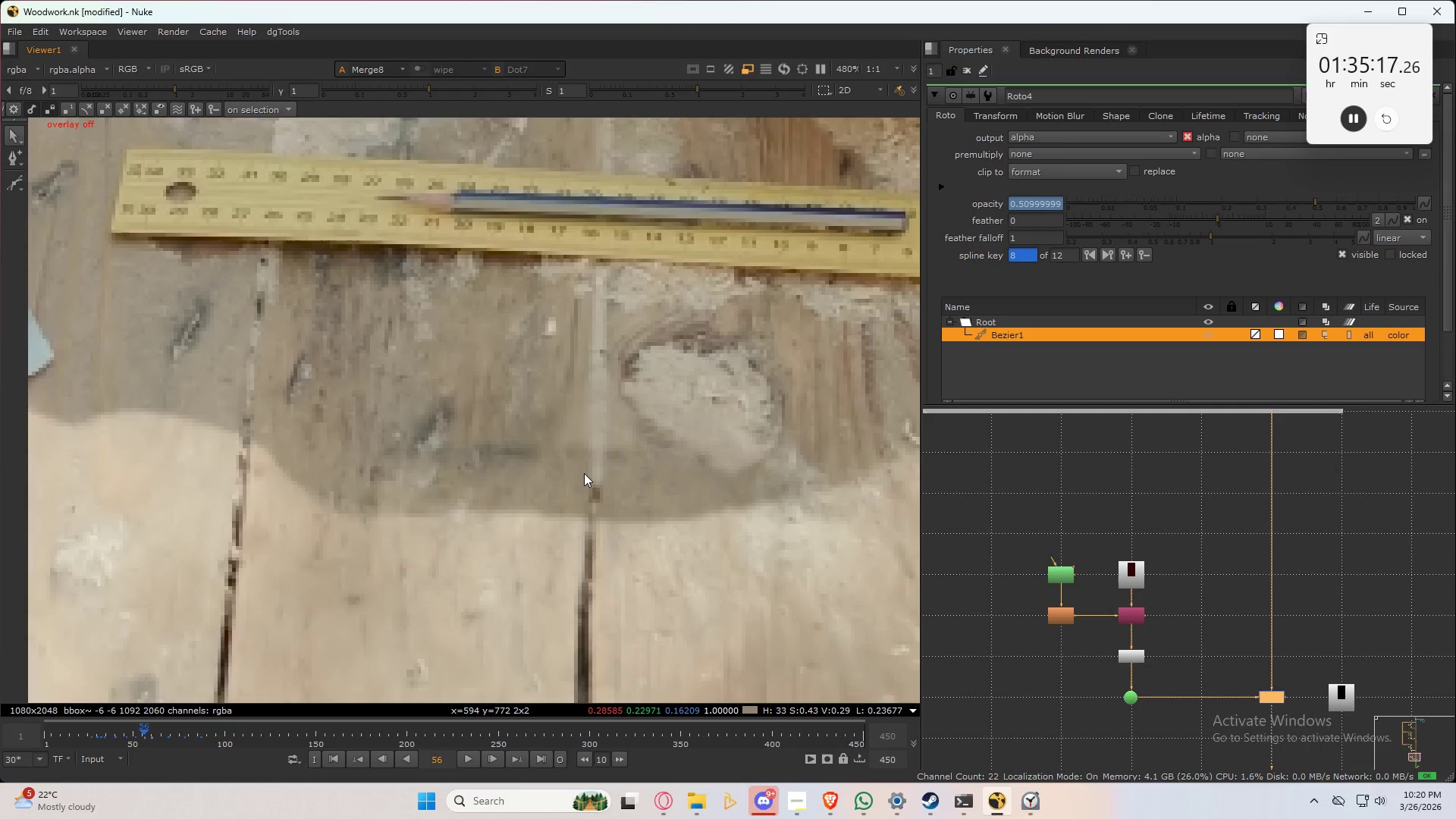 
key(Alt+ArrowRight)
 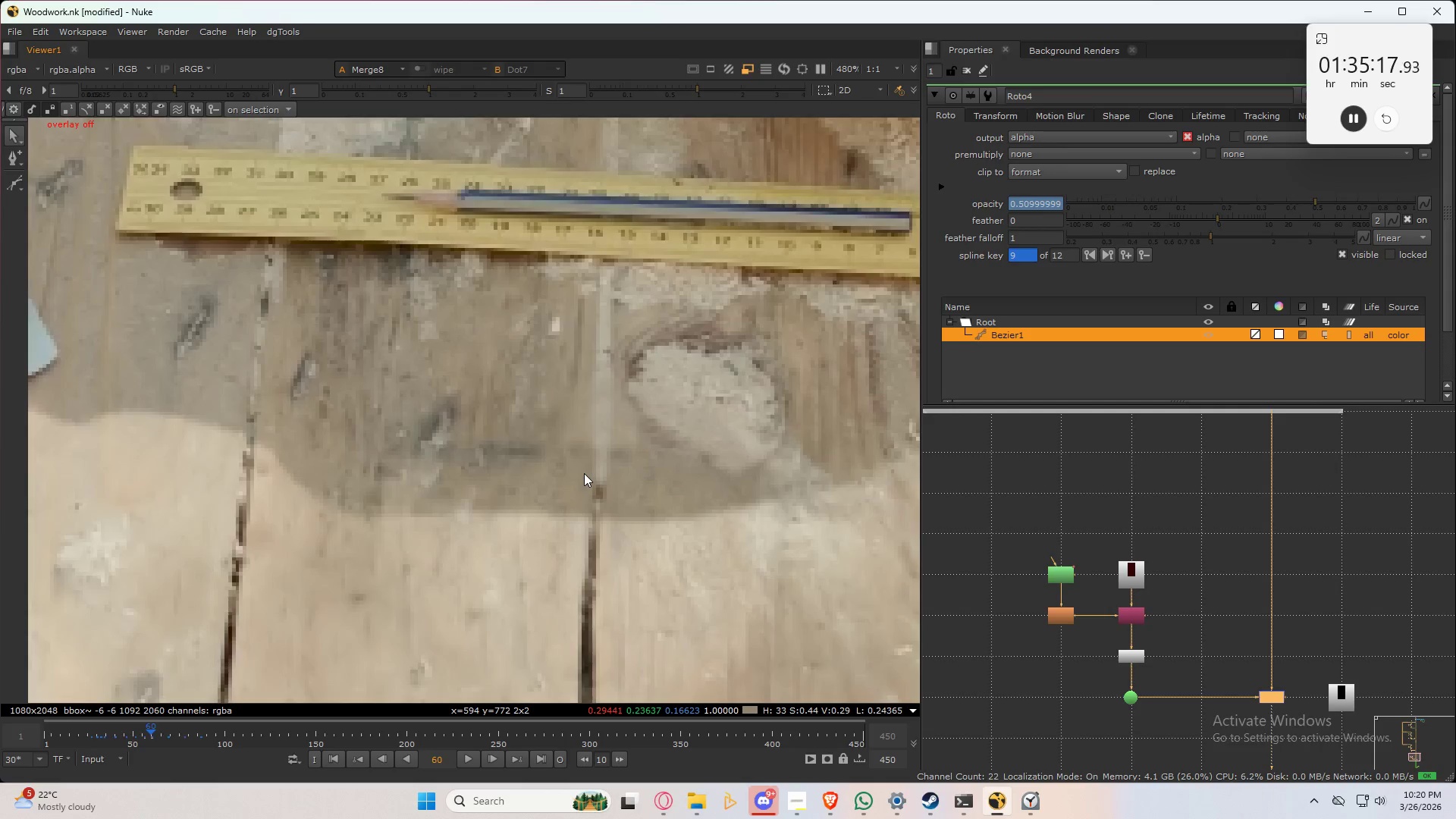 
key(Alt+ArrowLeft)
 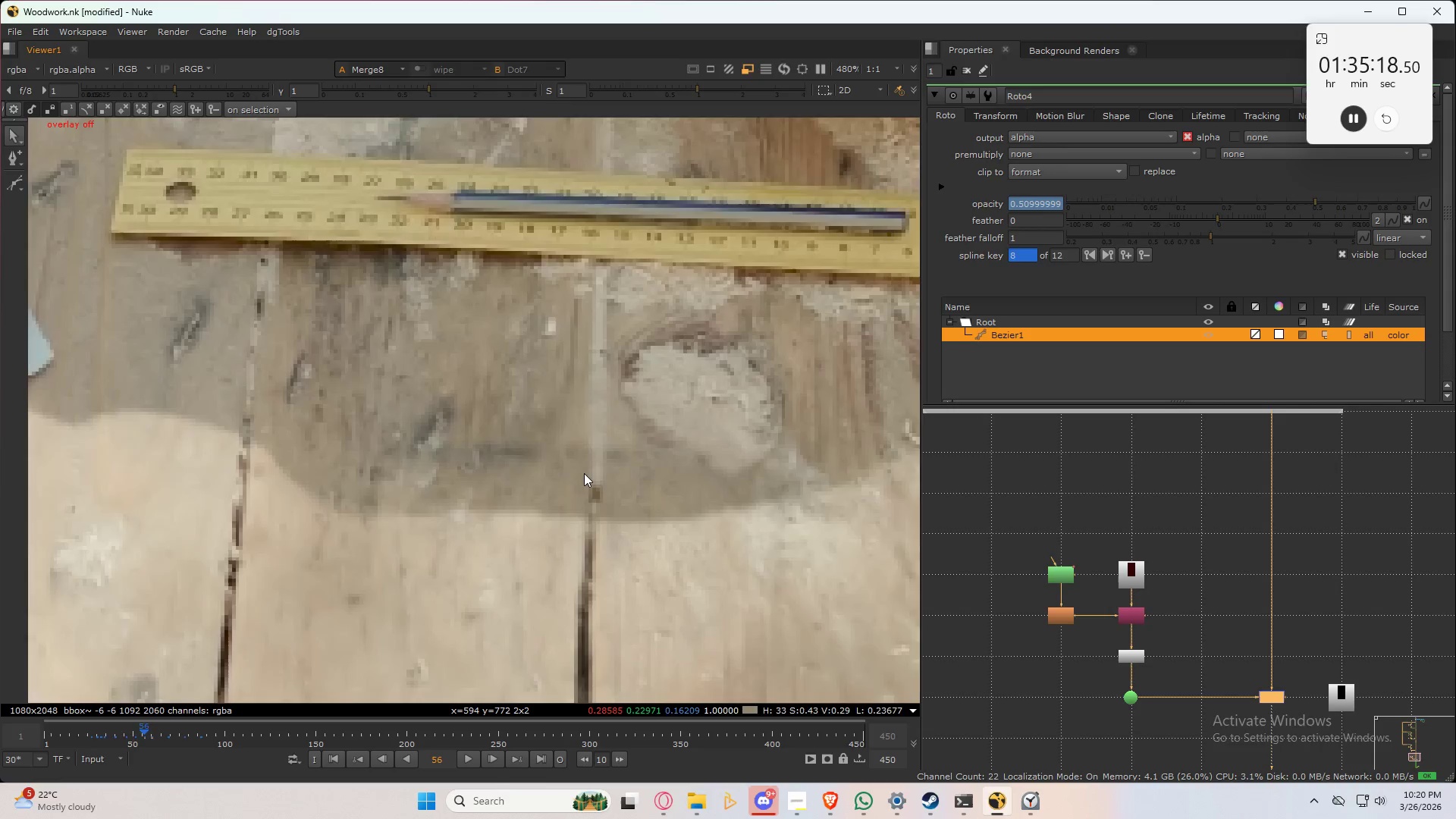 
key(Alt+ArrowRight)
 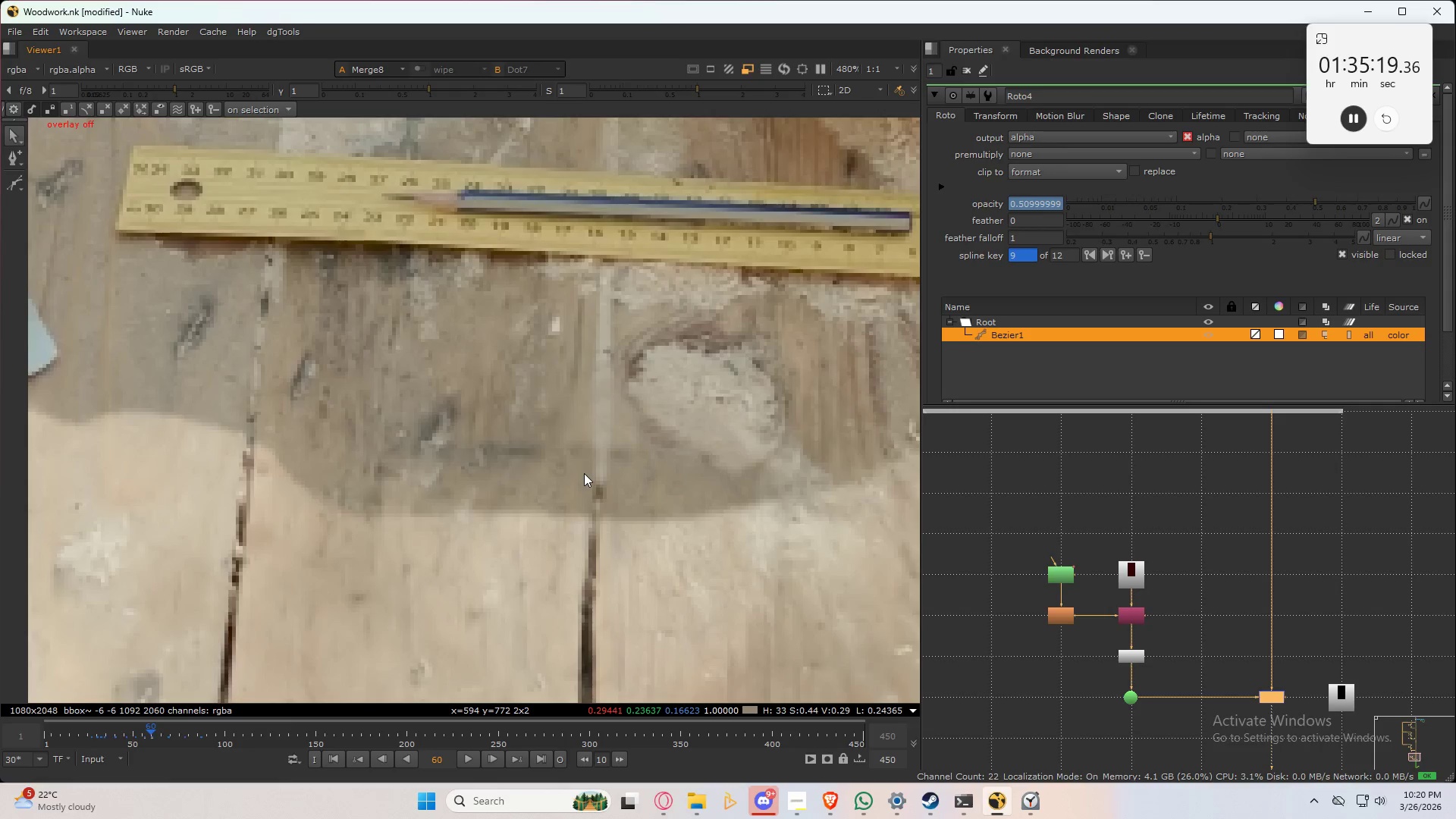 
key(Alt+ArrowLeft)
 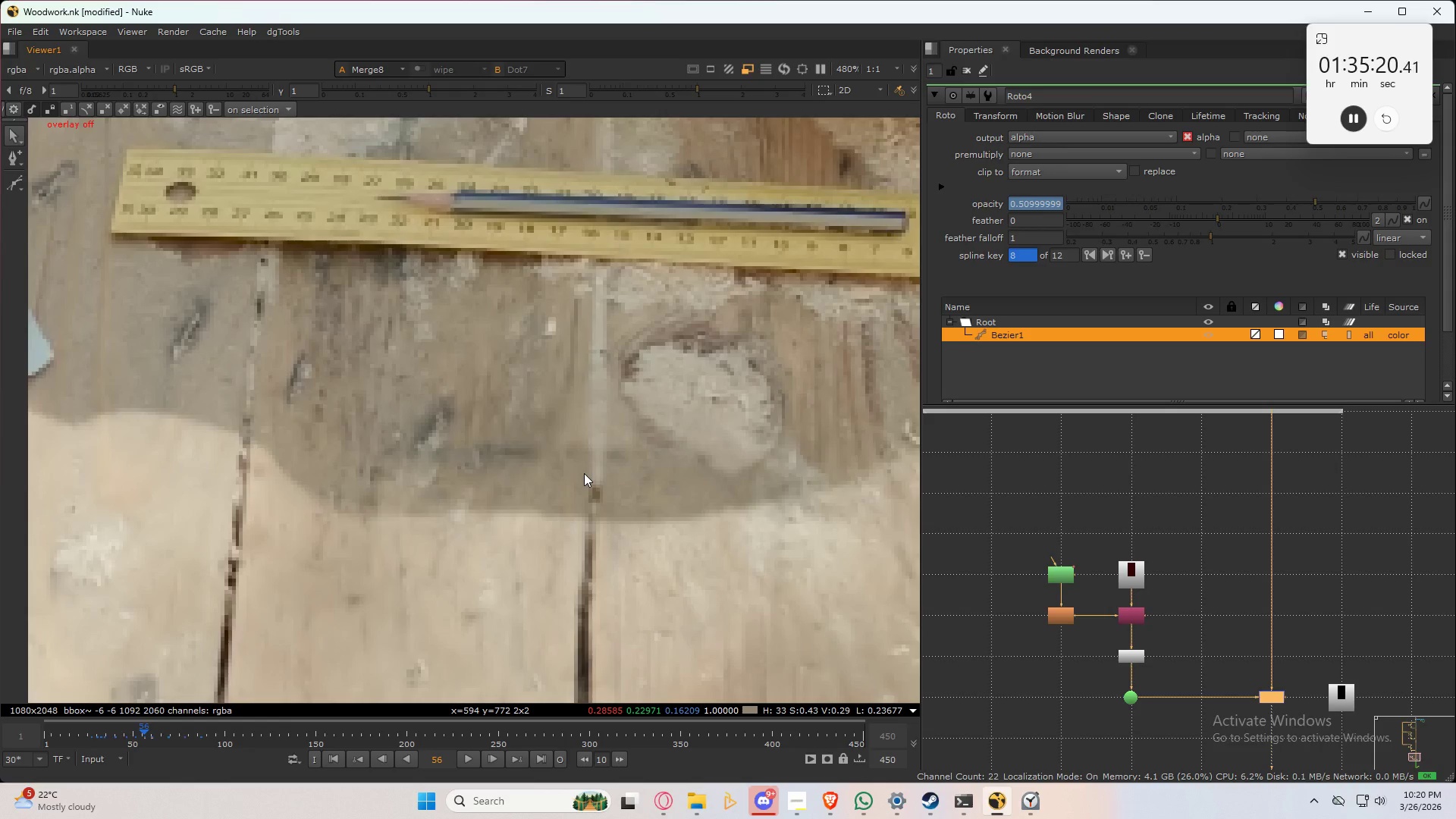 
key(Alt+ArrowRight)
 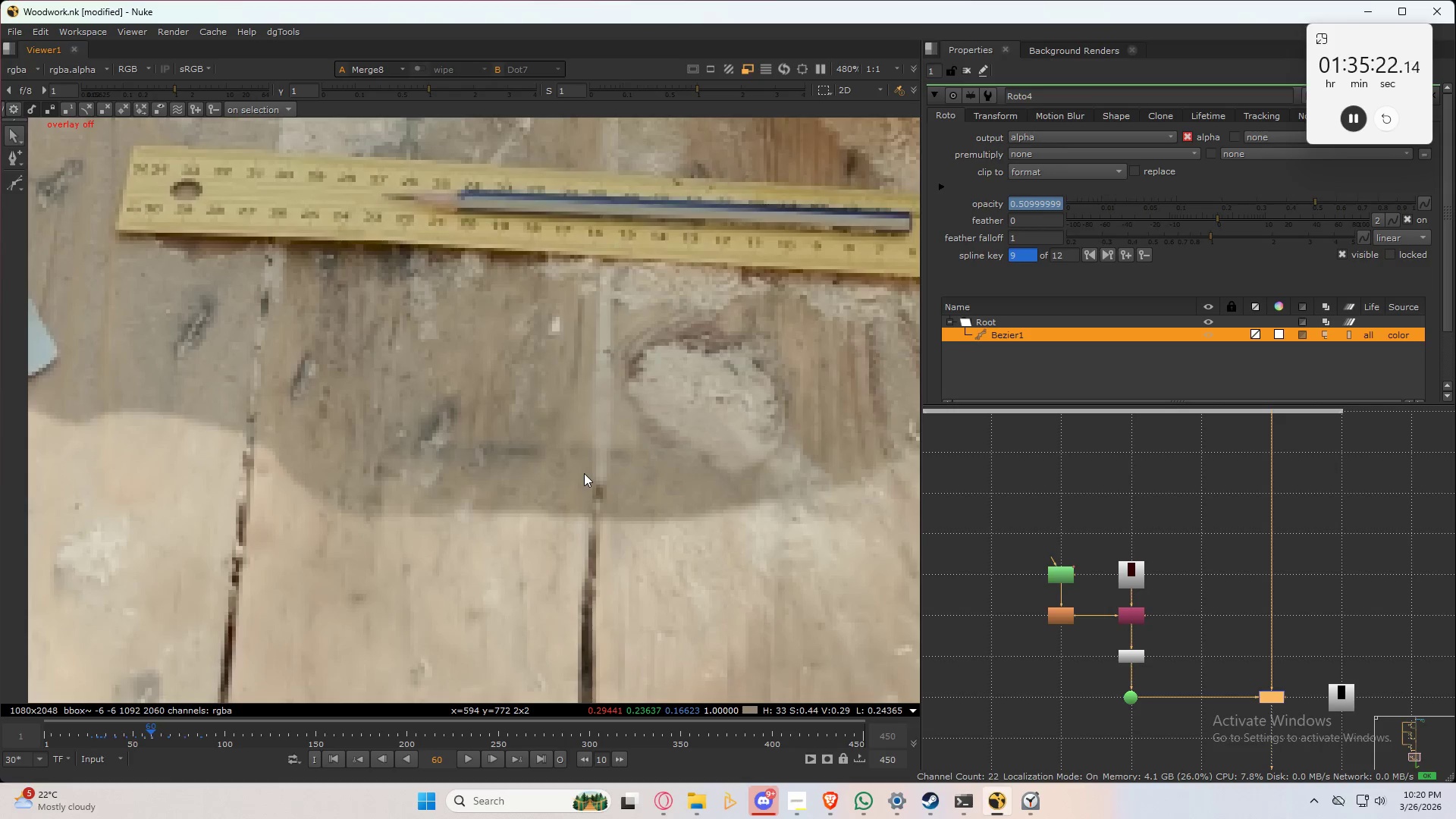 
key(Alt+ArrowLeft)
 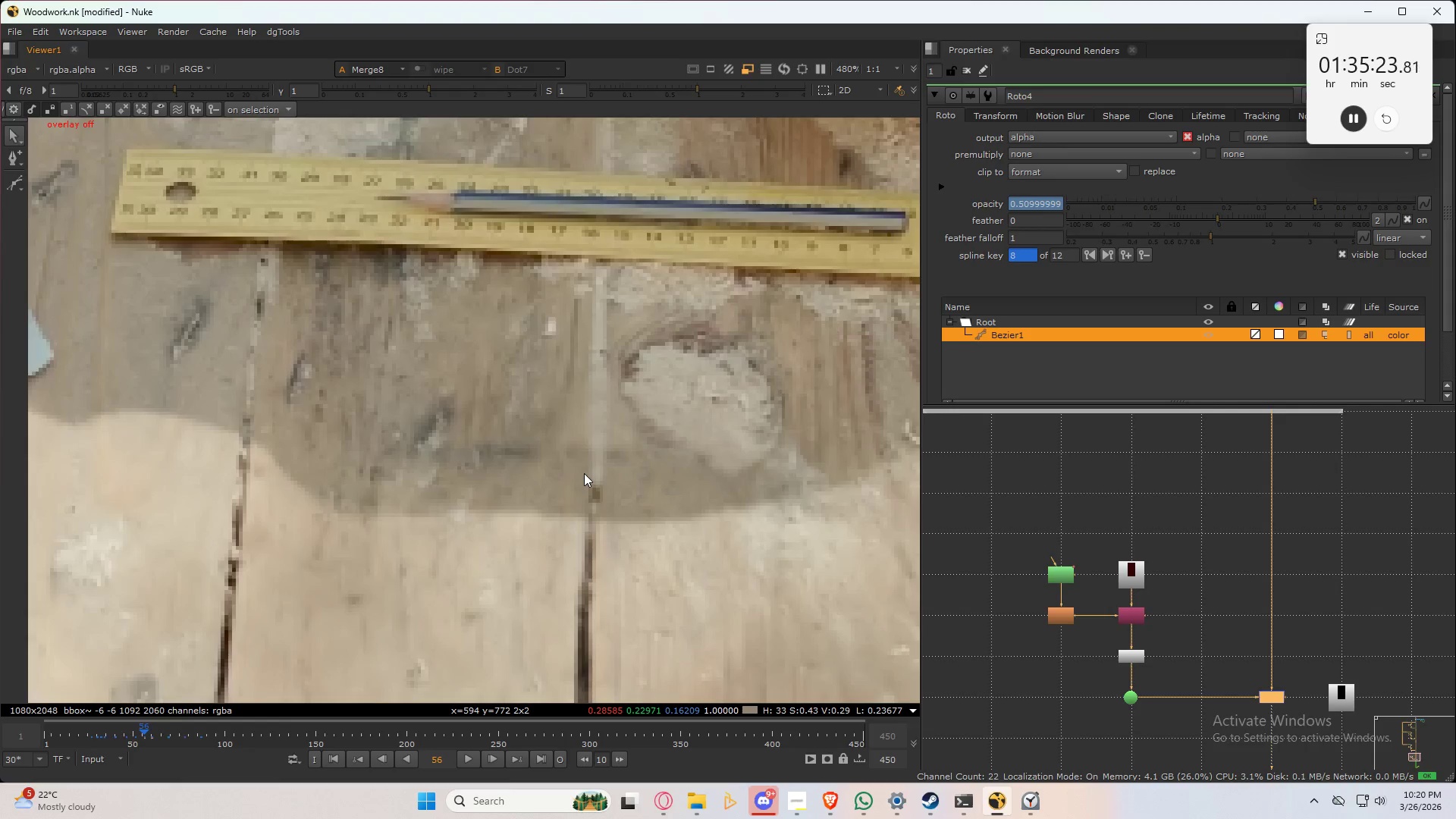 
key(Alt+ArrowRight)
 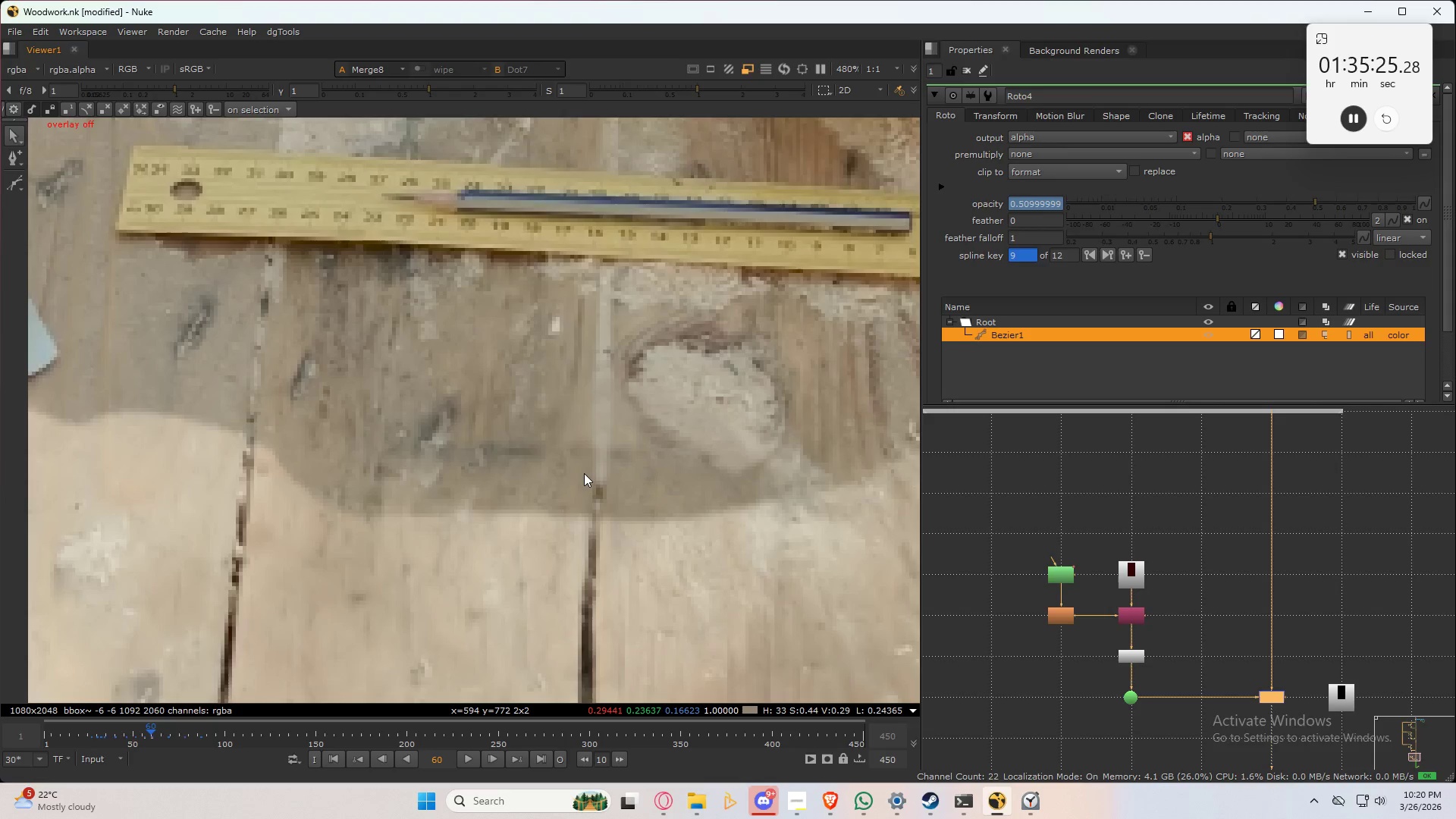 
key(Alt+ArrowLeft)
 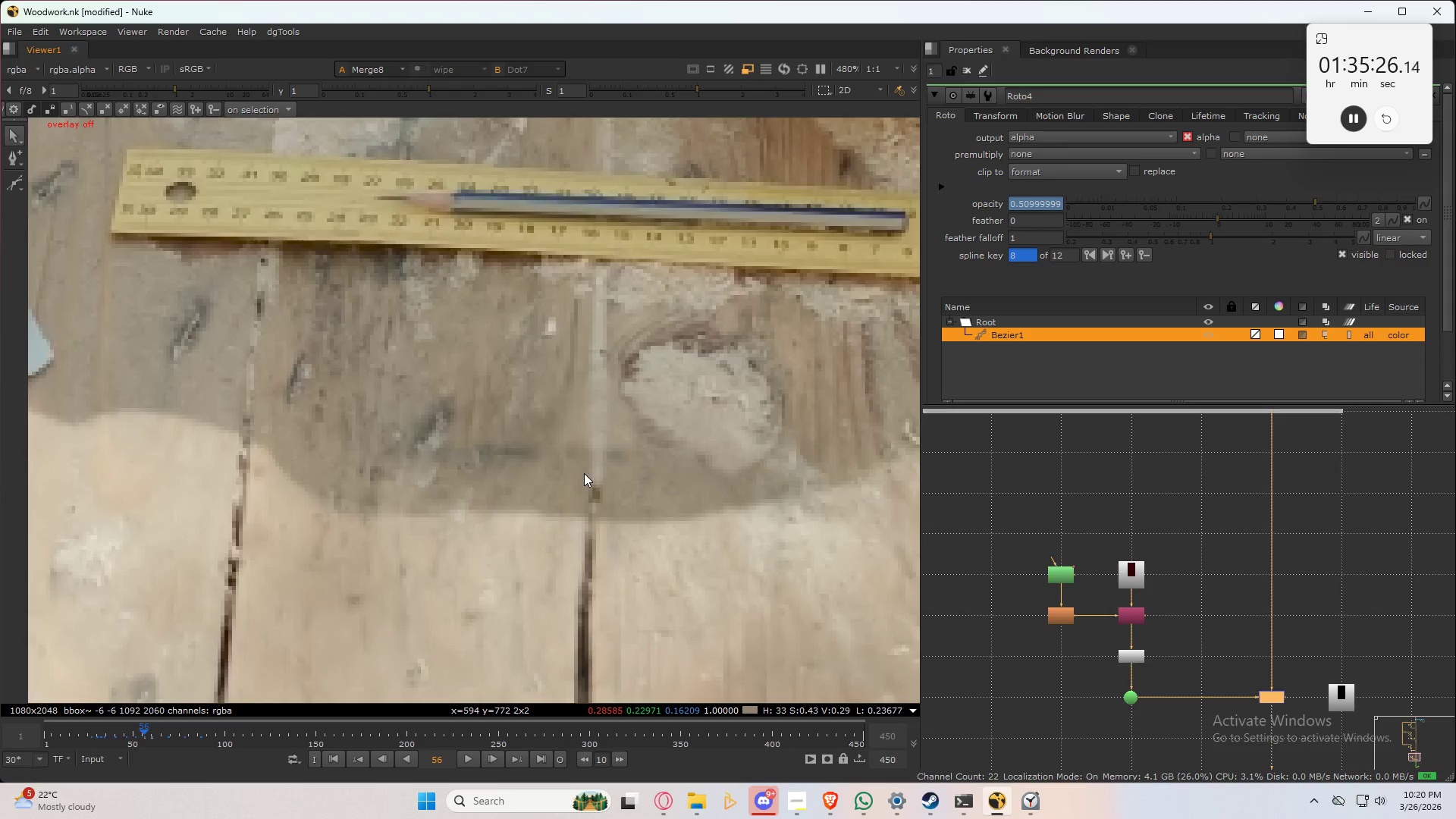 
key(Q)
 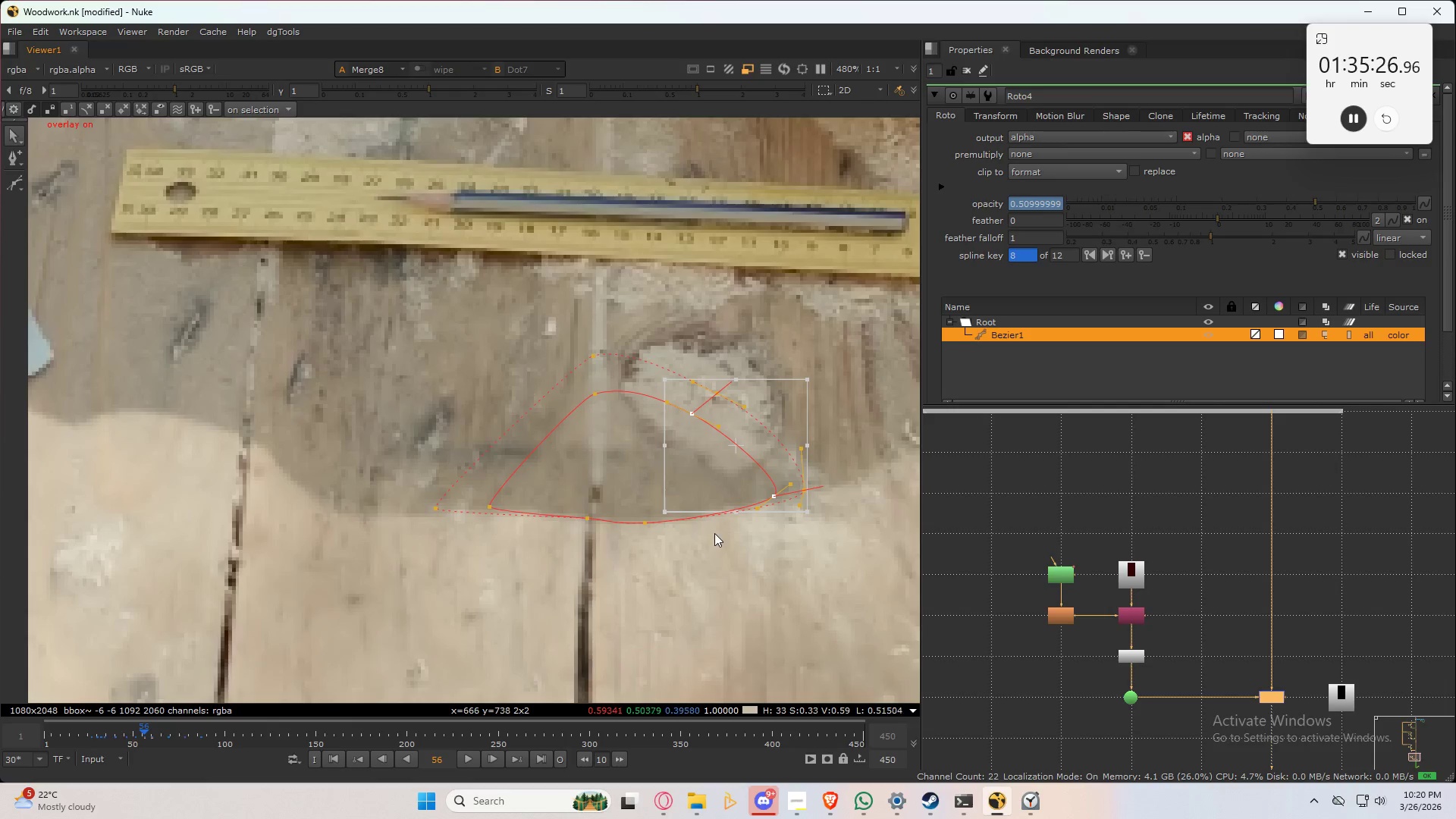 
scroll: coordinate [806, 533], scroll_direction: up, amount: 2.0
 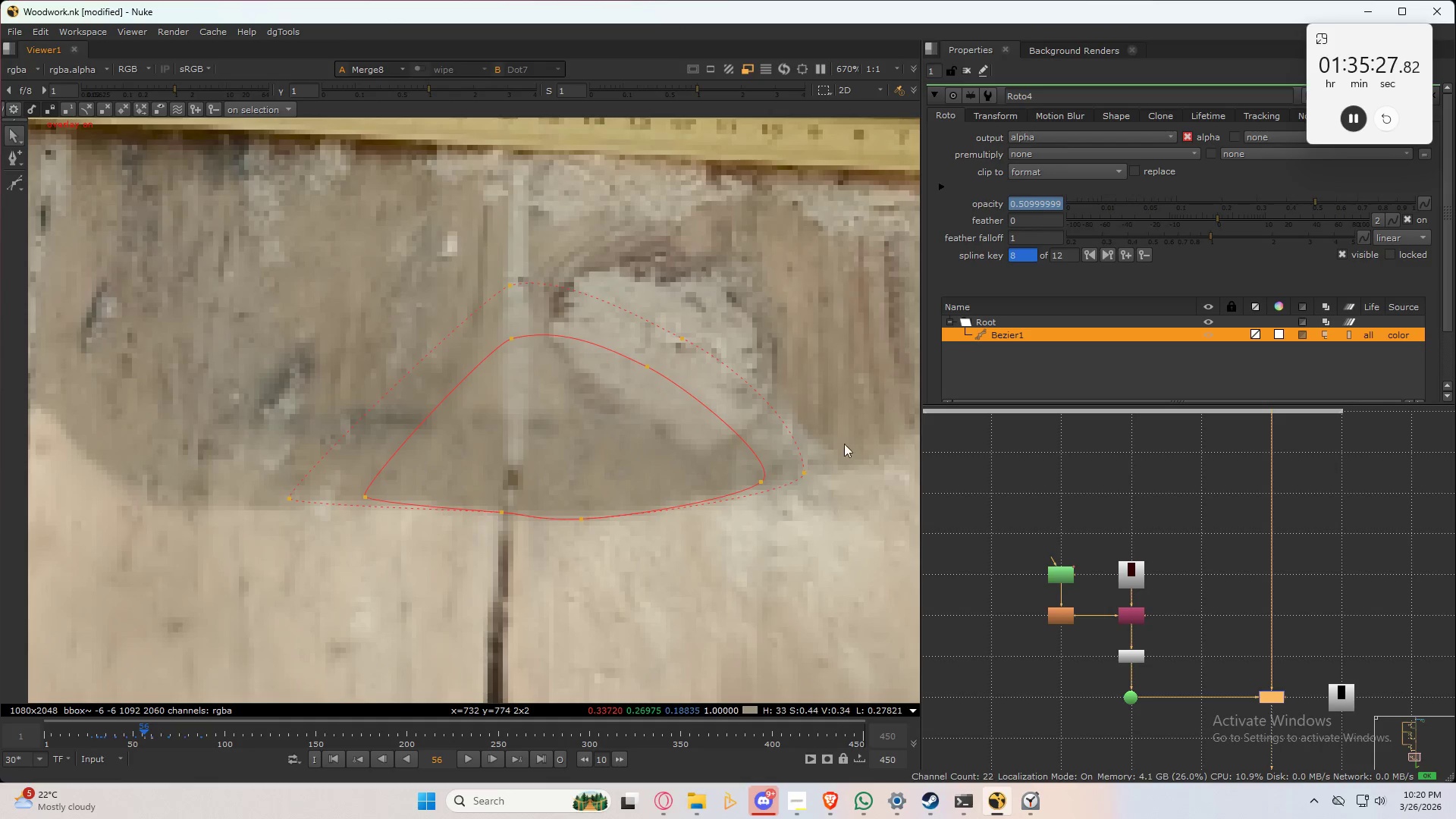 
left_click_drag(start_coordinate=[844, 444], to_coordinate=[741, 513])
 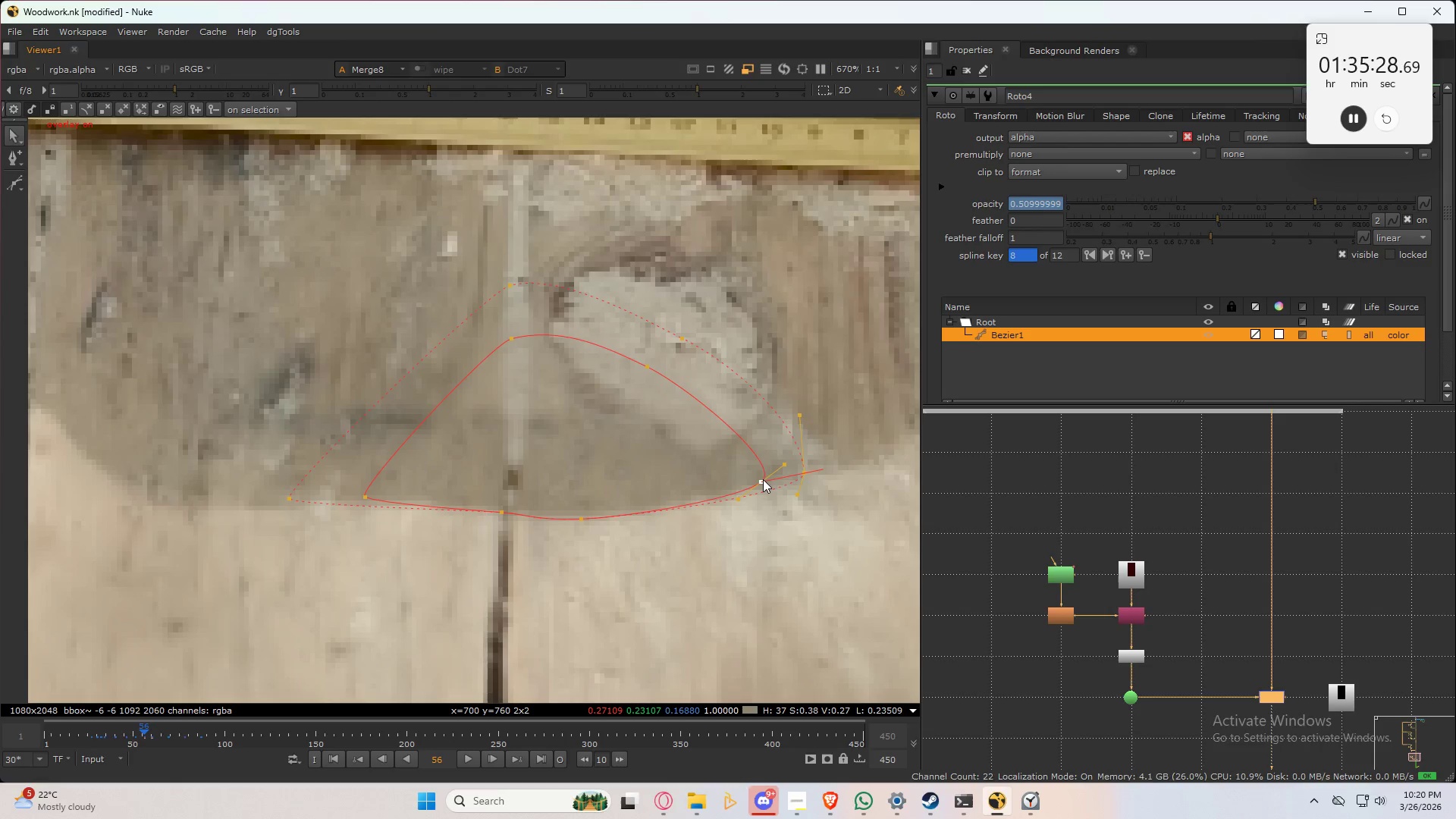 
left_click_drag(start_coordinate=[763, 479], to_coordinate=[752, 483])
 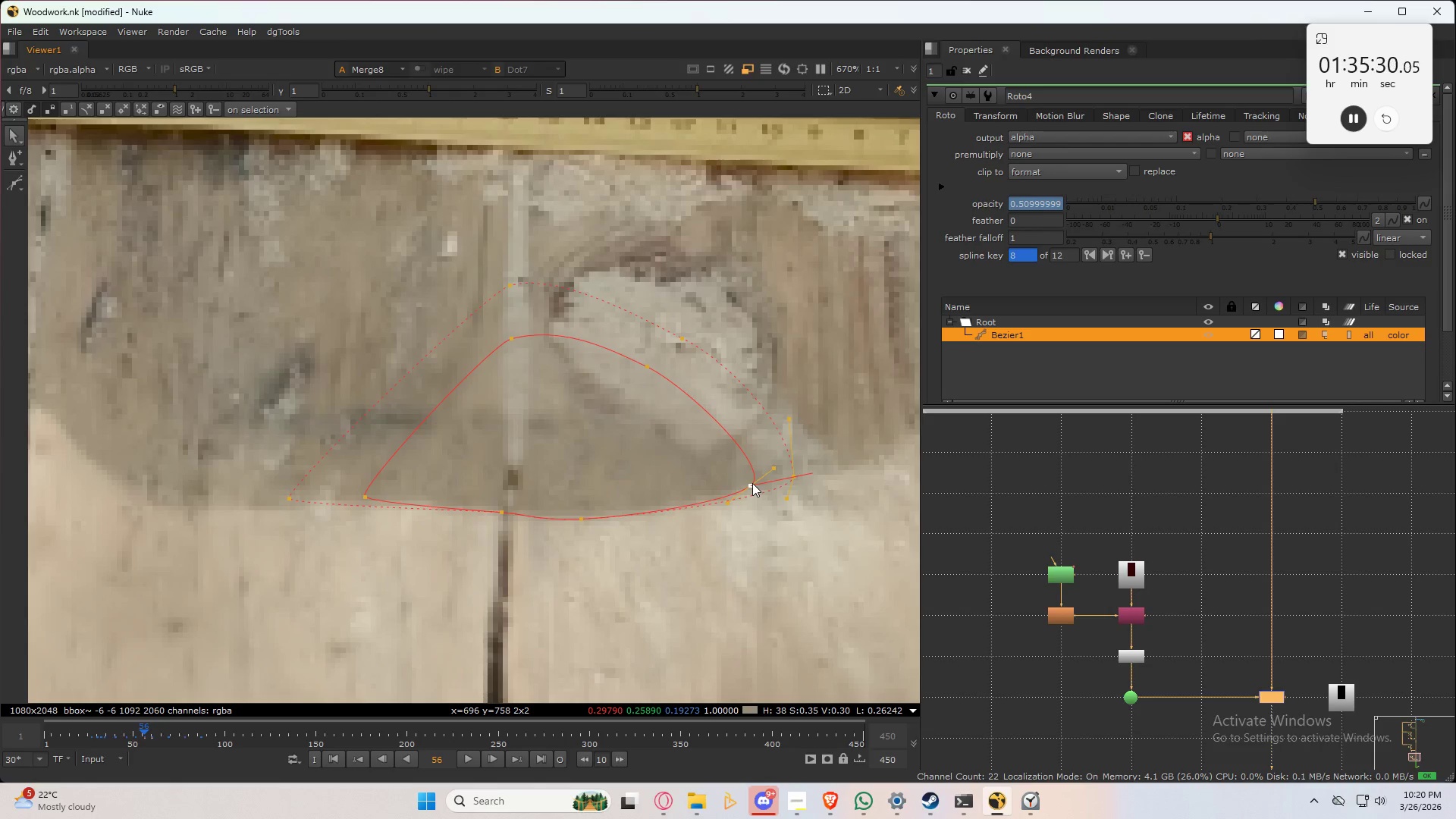 
key(Q)
 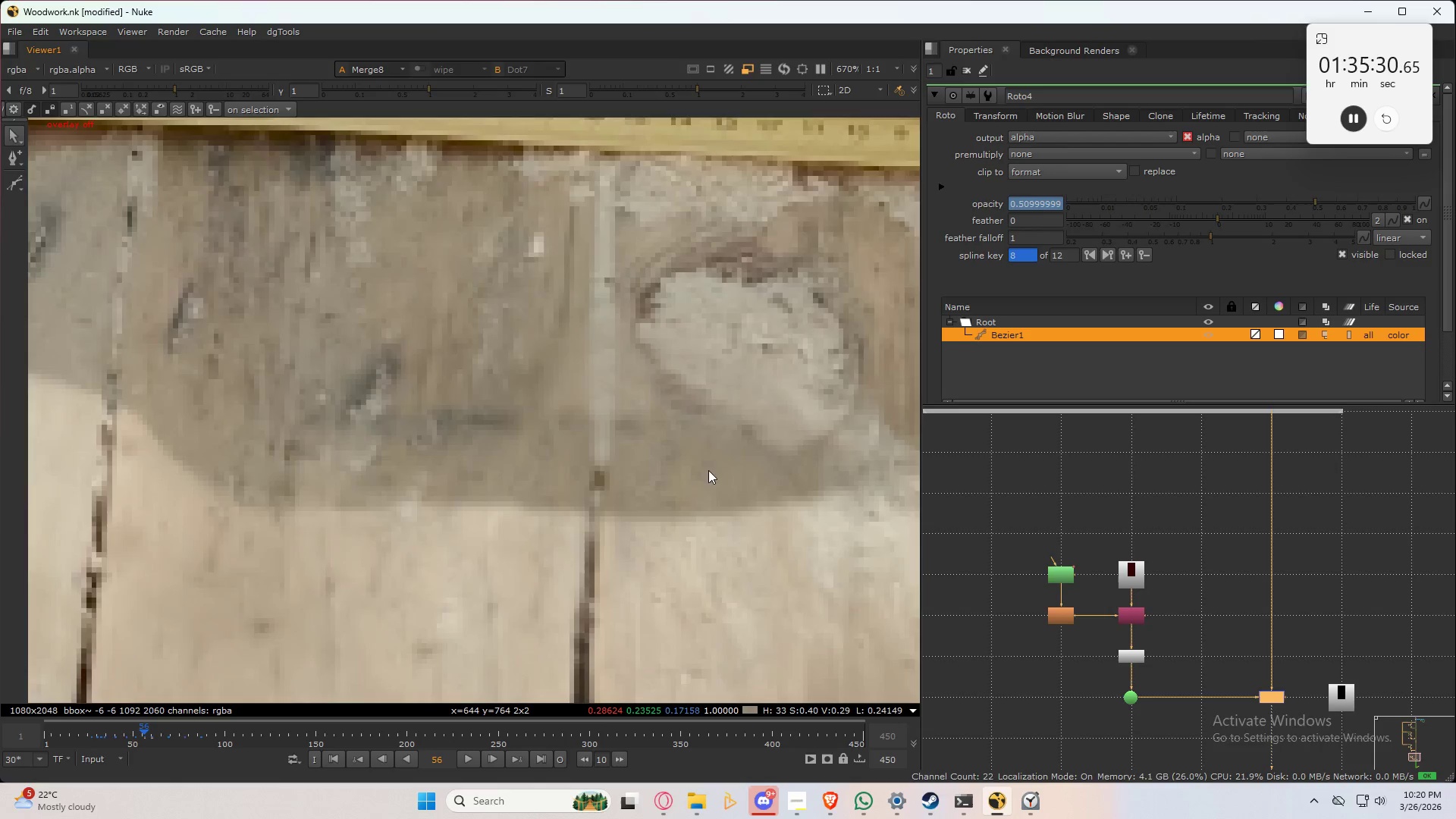 
scroll: coordinate [702, 474], scroll_direction: down, amount: 4.0
 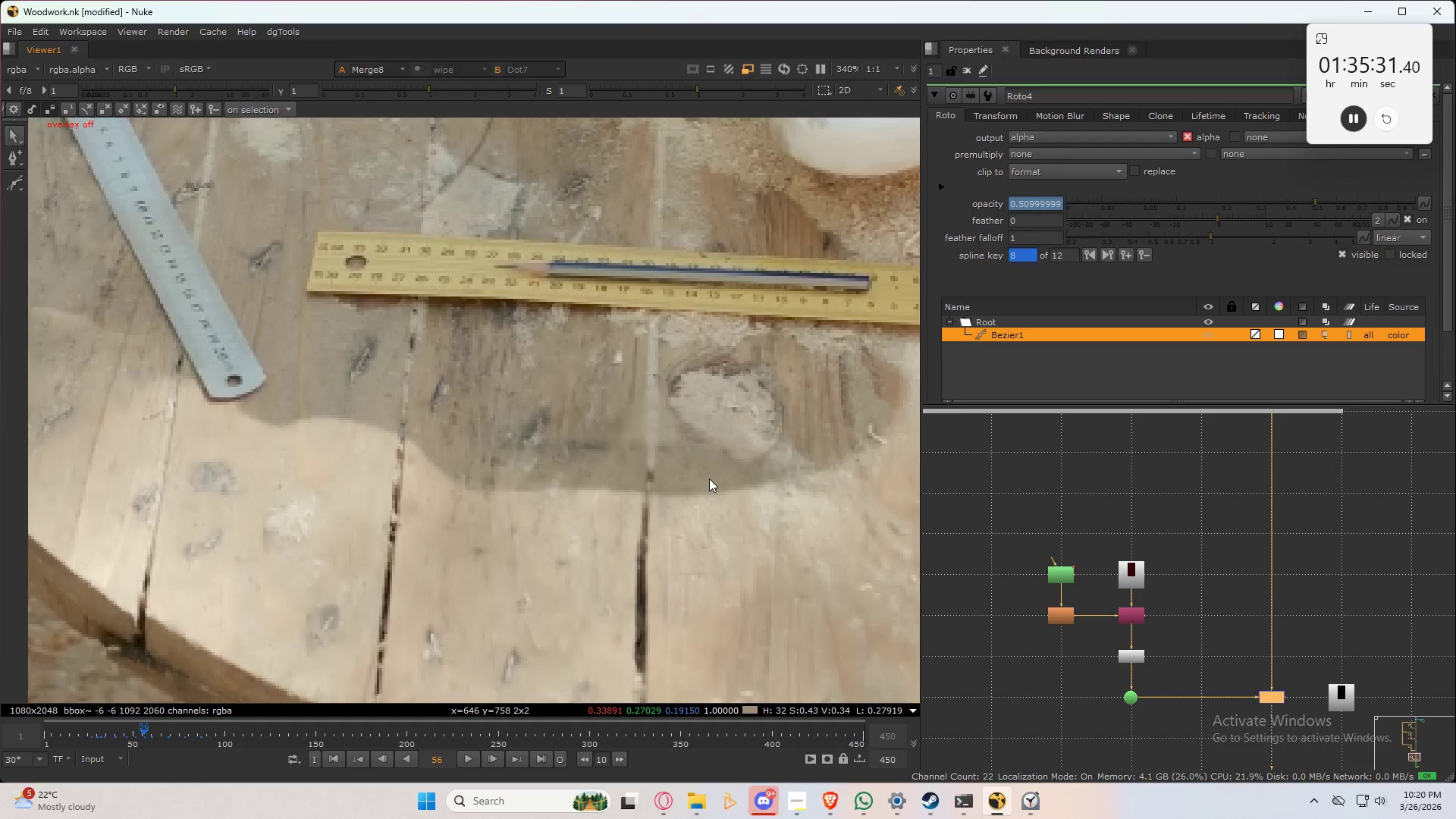 
key(Alt+ArrowRight)
 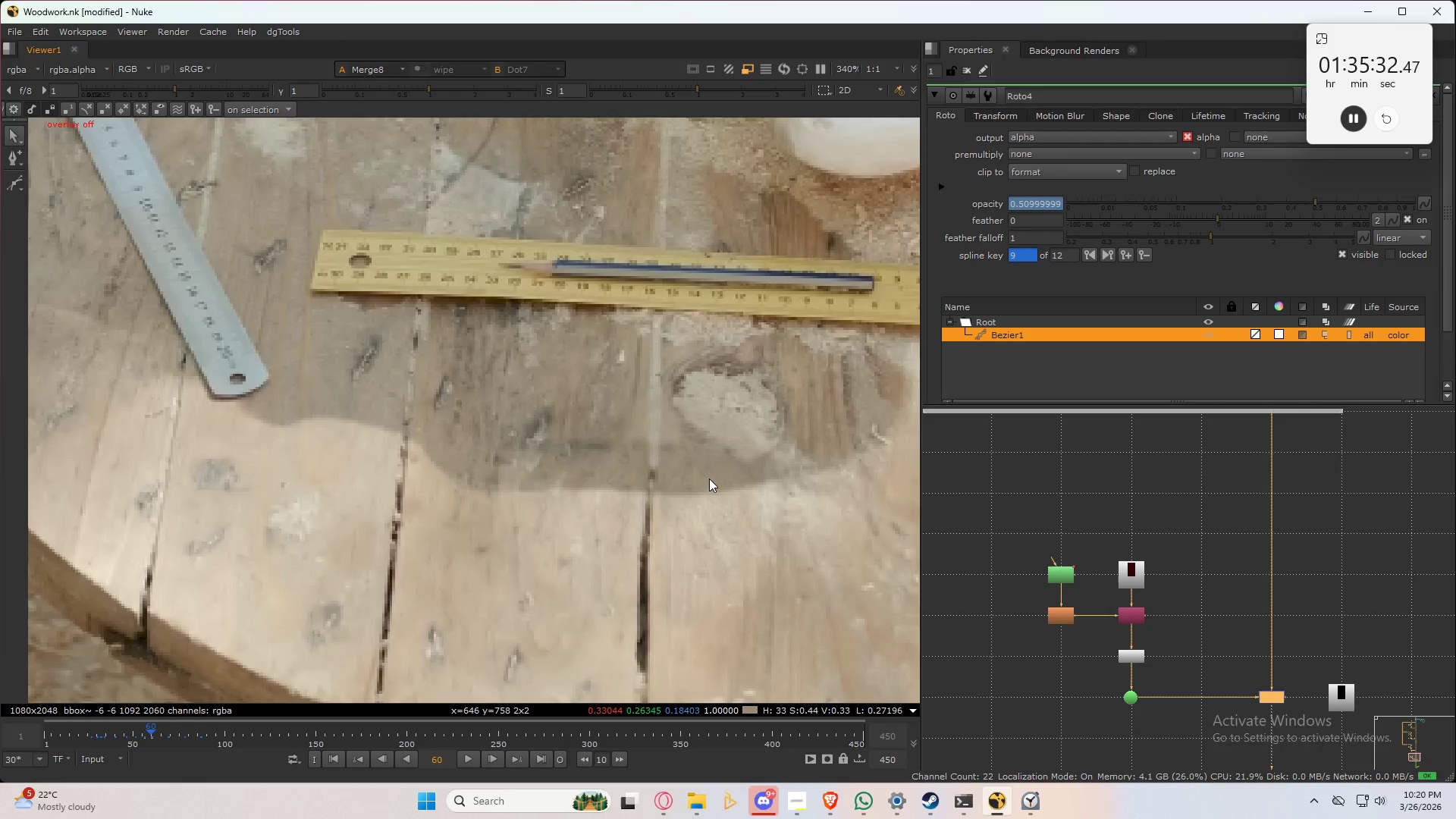 
key(Alt+ArrowLeft)
 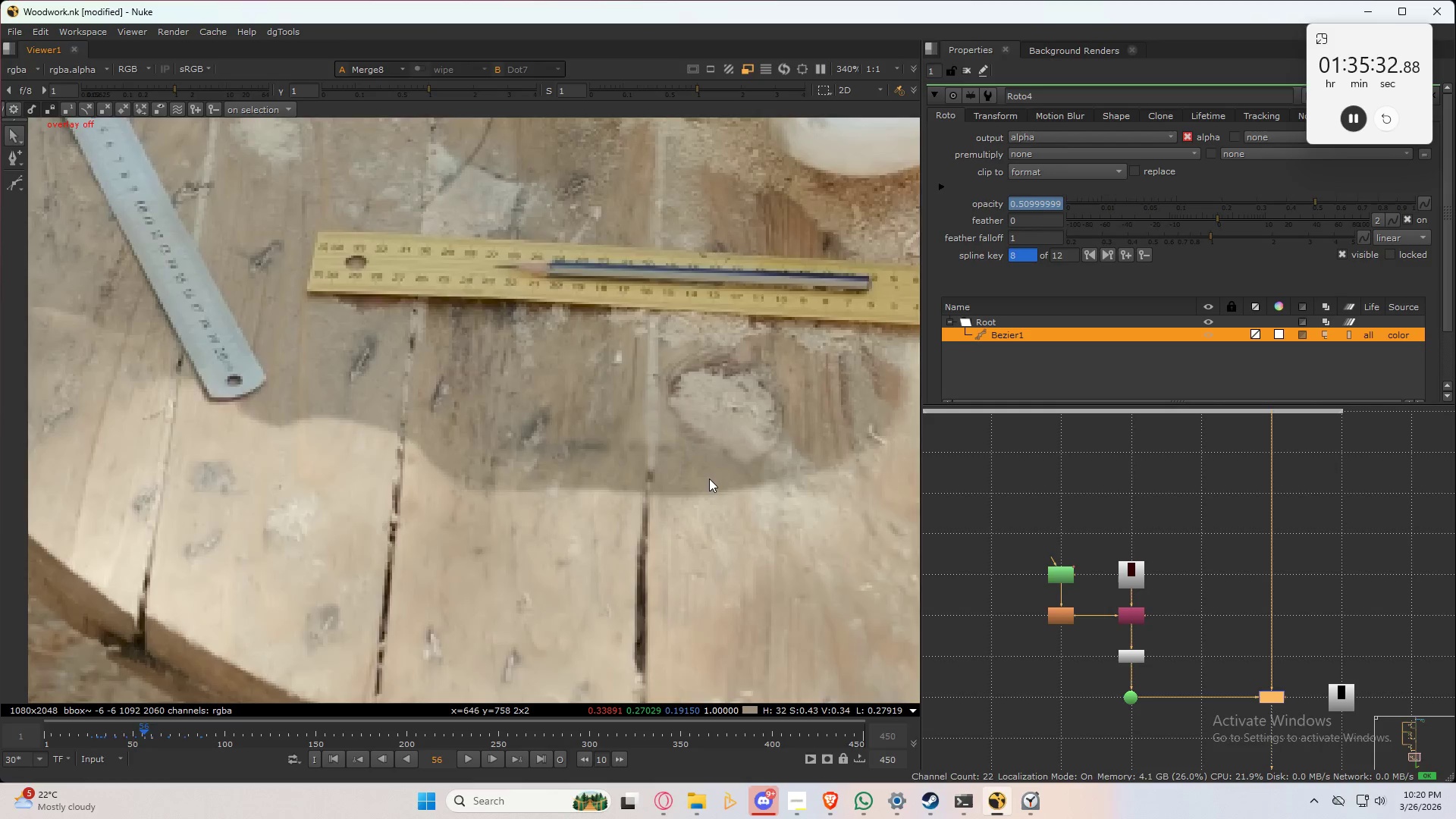 
key(Alt+ArrowRight)
 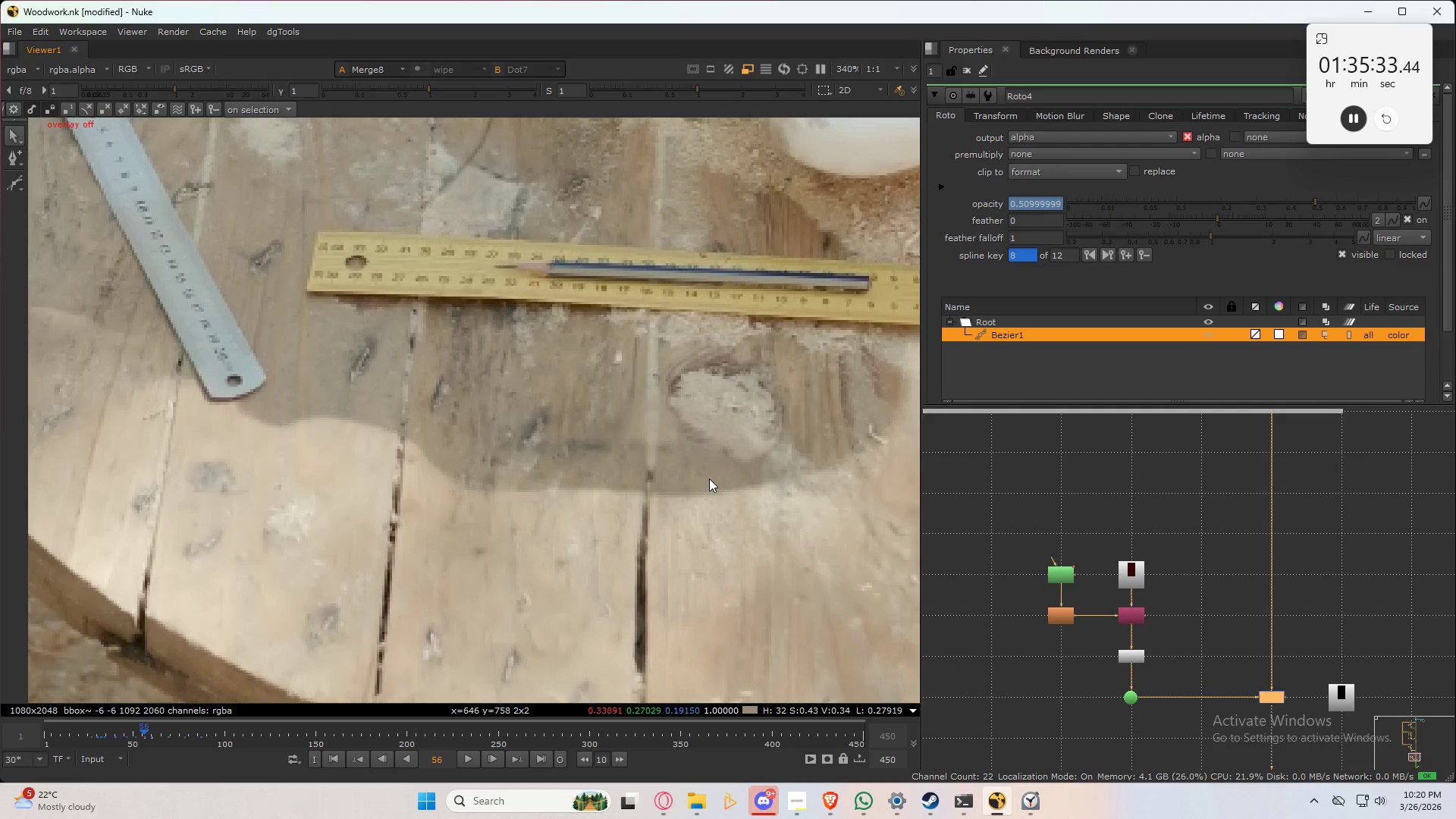 
key(Alt+ArrowLeft)
 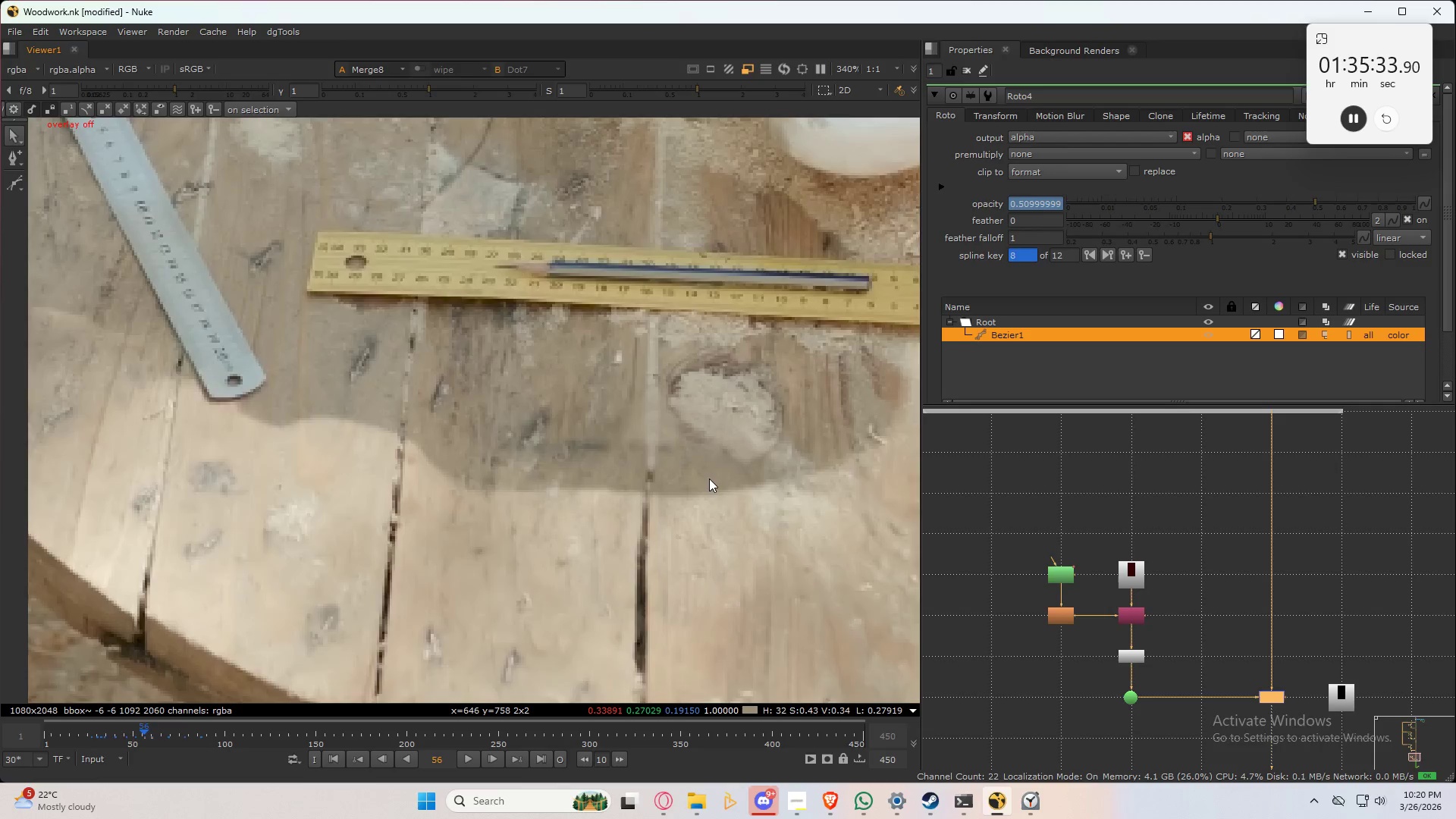 
key(Alt+ArrowRight)
 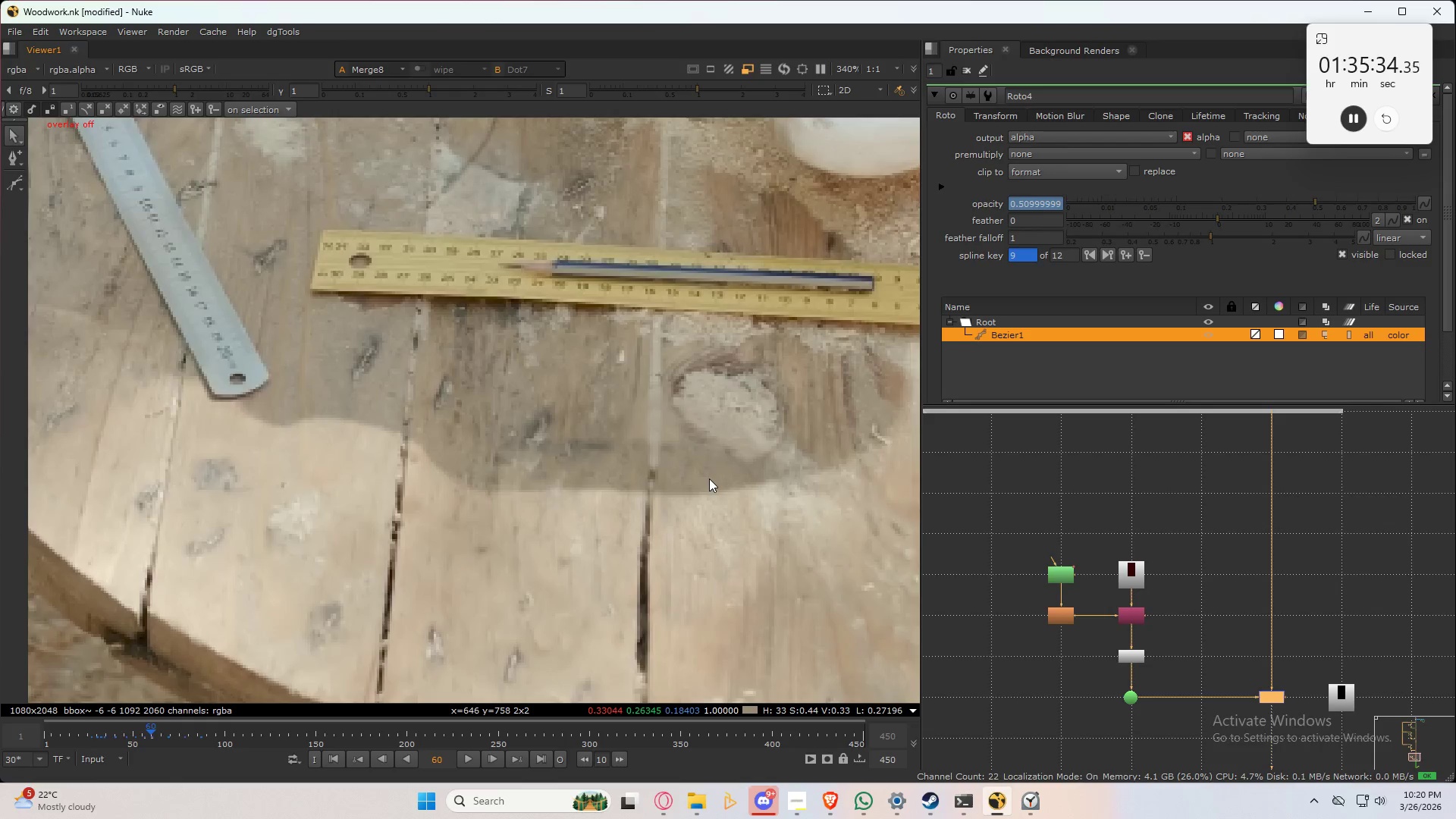 
key(Alt+ArrowLeft)
 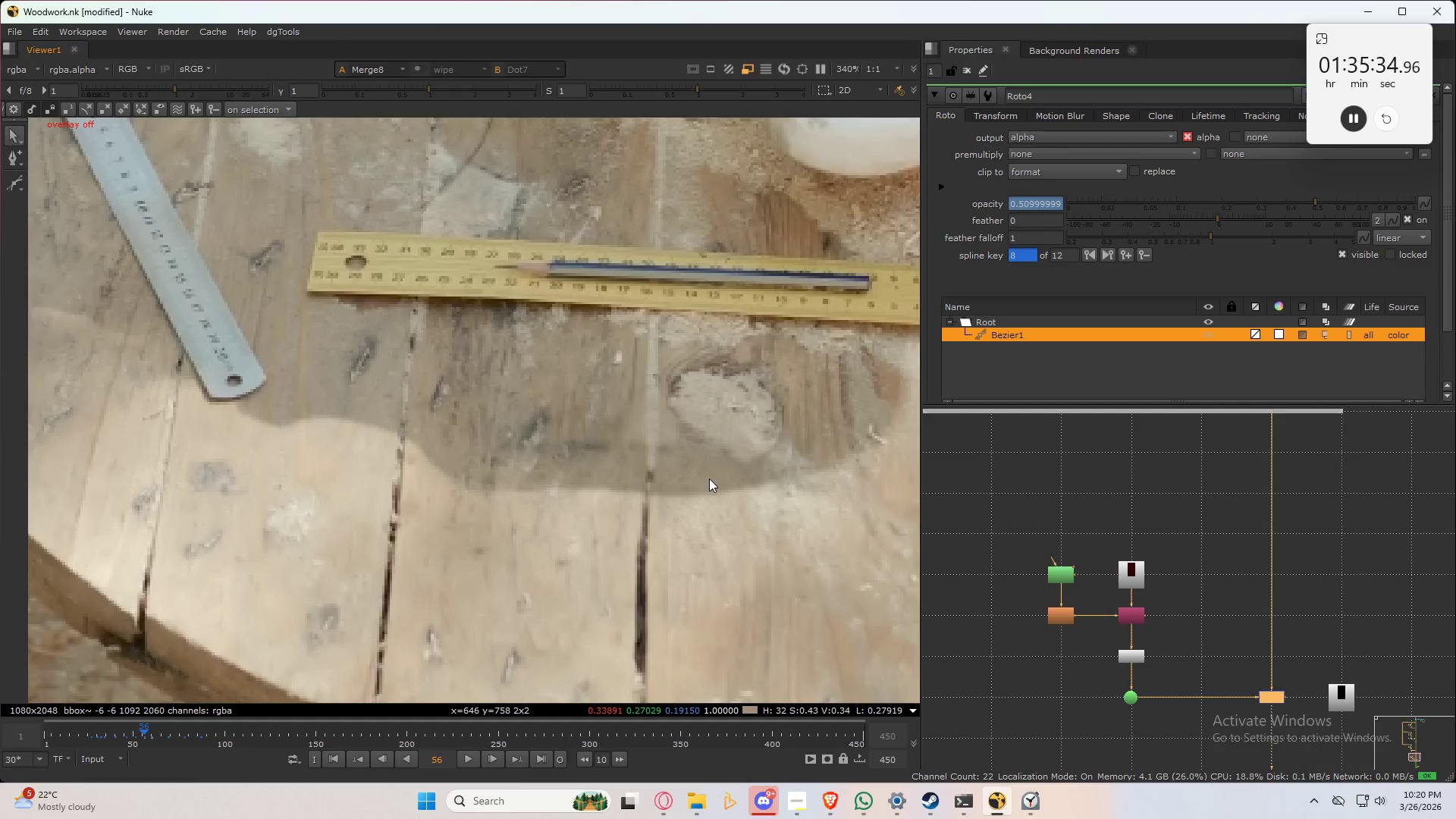 
key(Alt+ArrowLeft)
 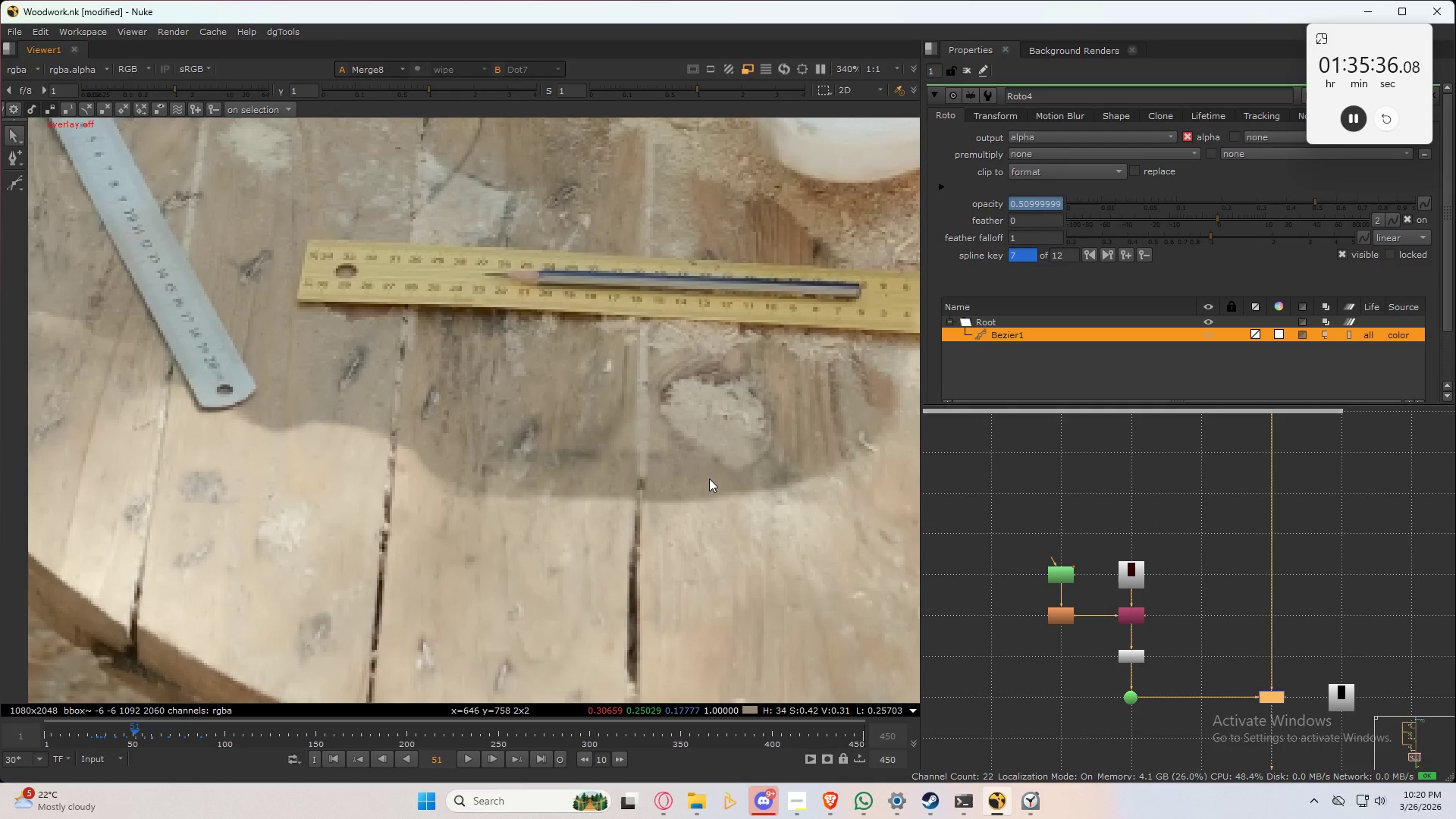 
key(Alt+ArrowRight)
 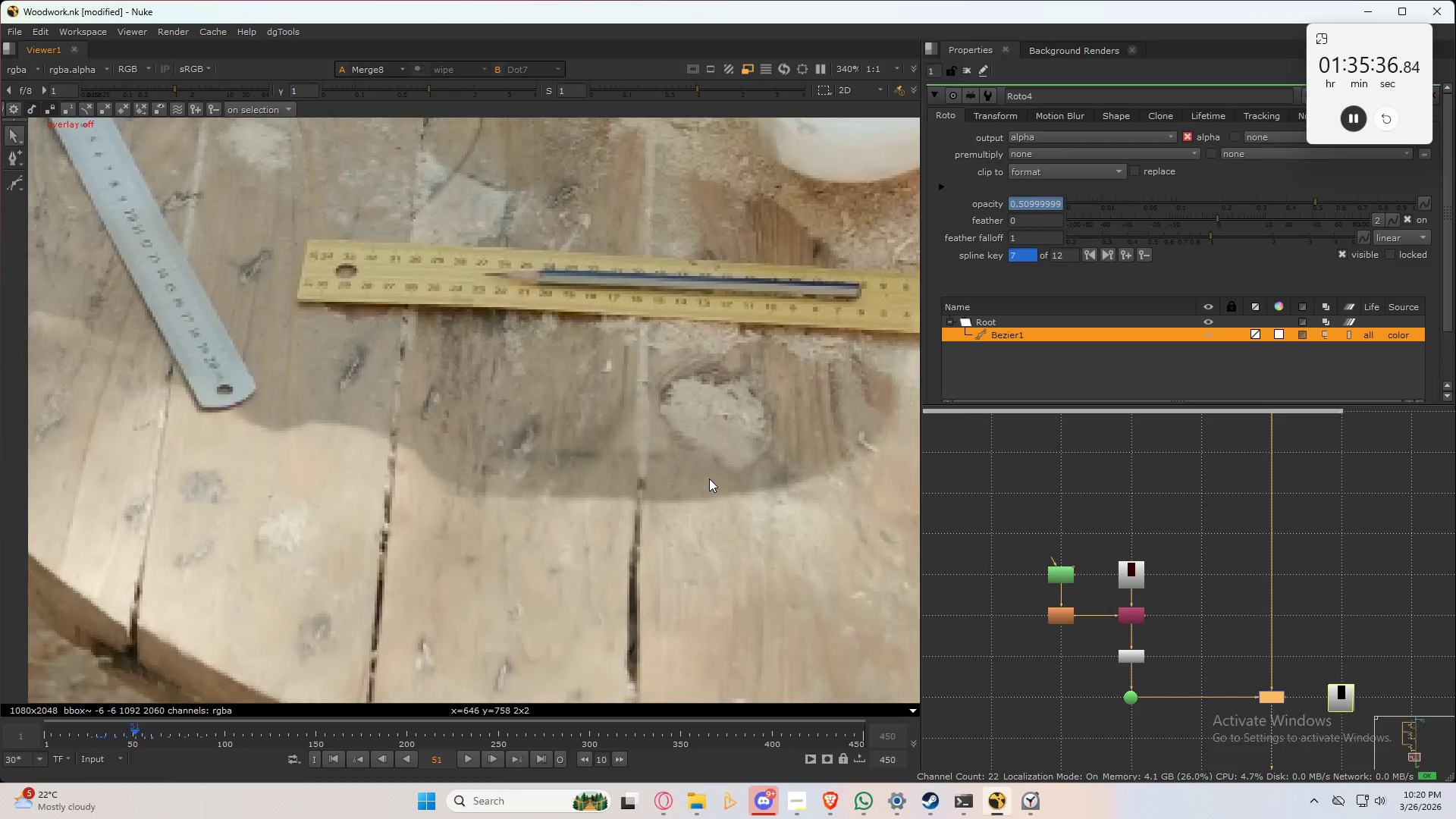 
key(Alt+ArrowLeft)
 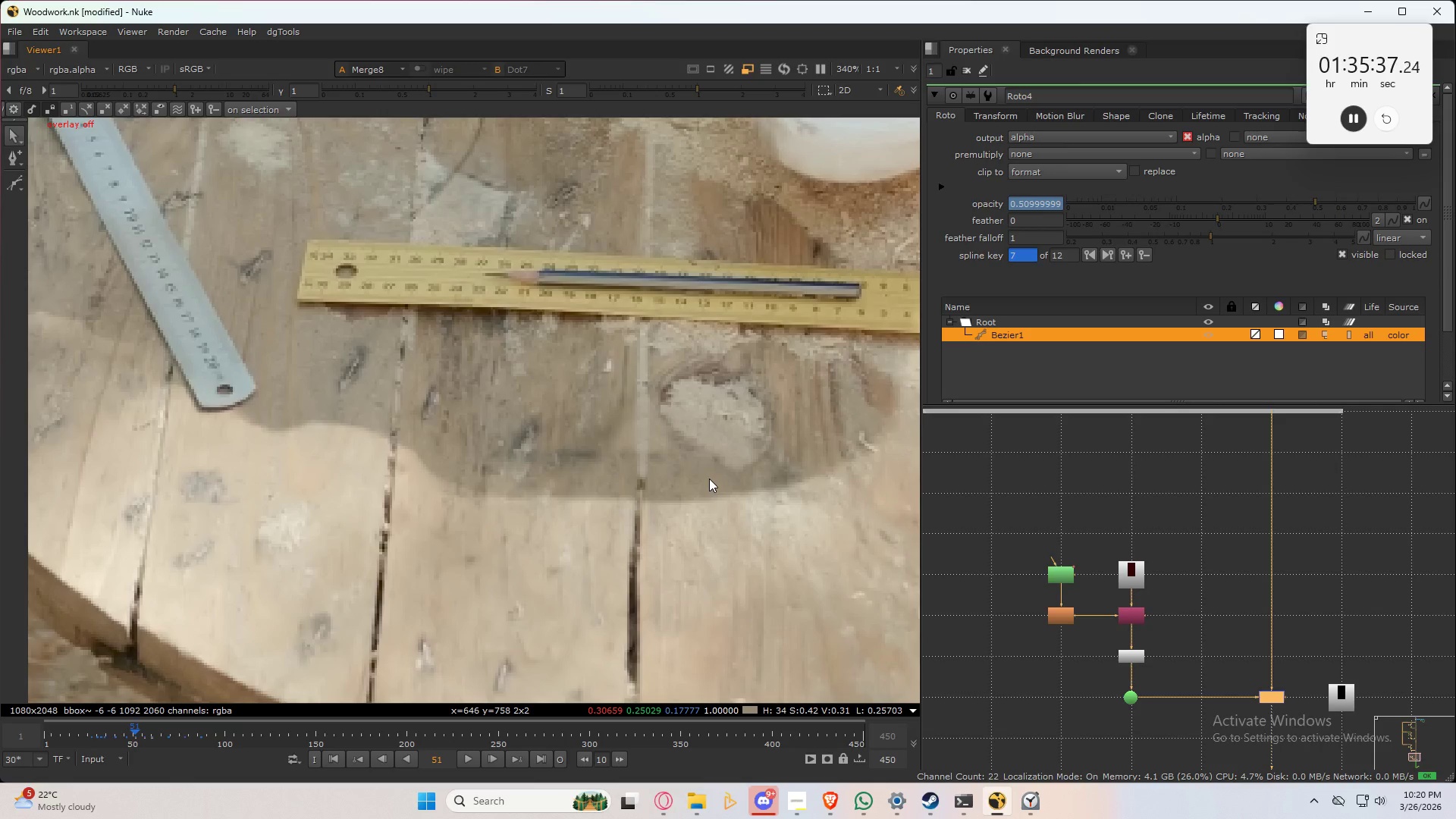 
key(Q)
 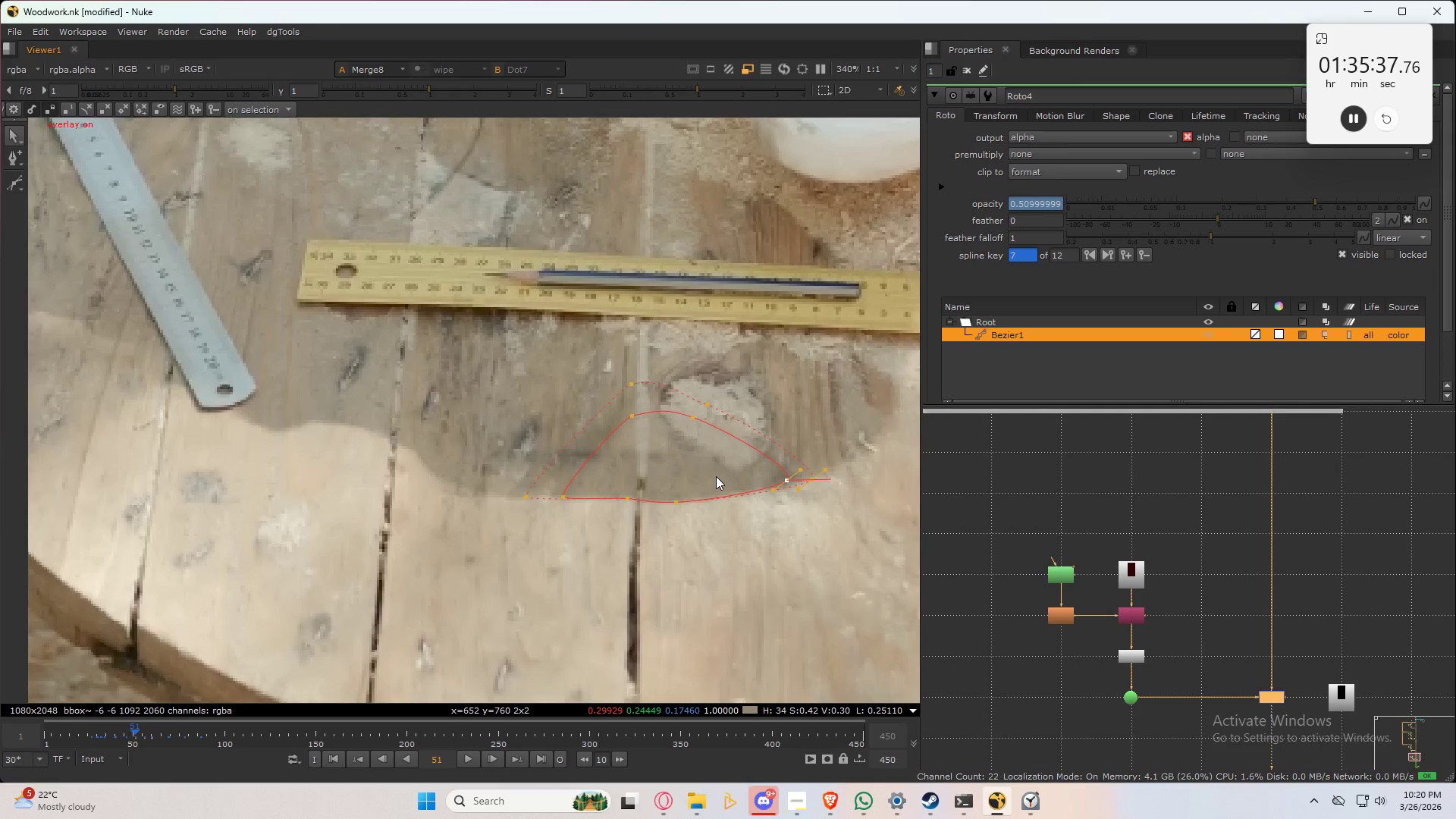 
key(Control+ControlLeft)
 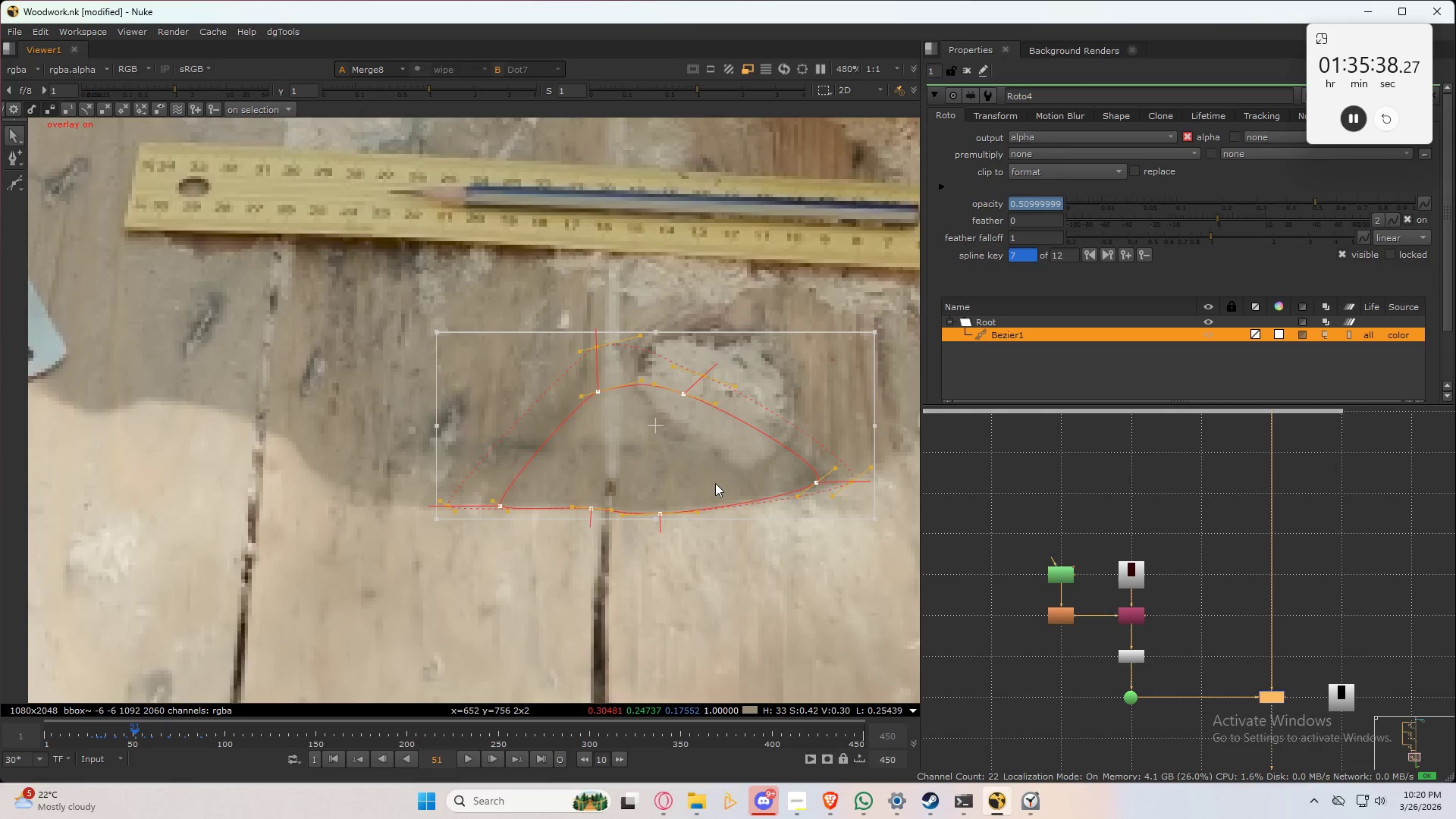 
key(Control+A)
 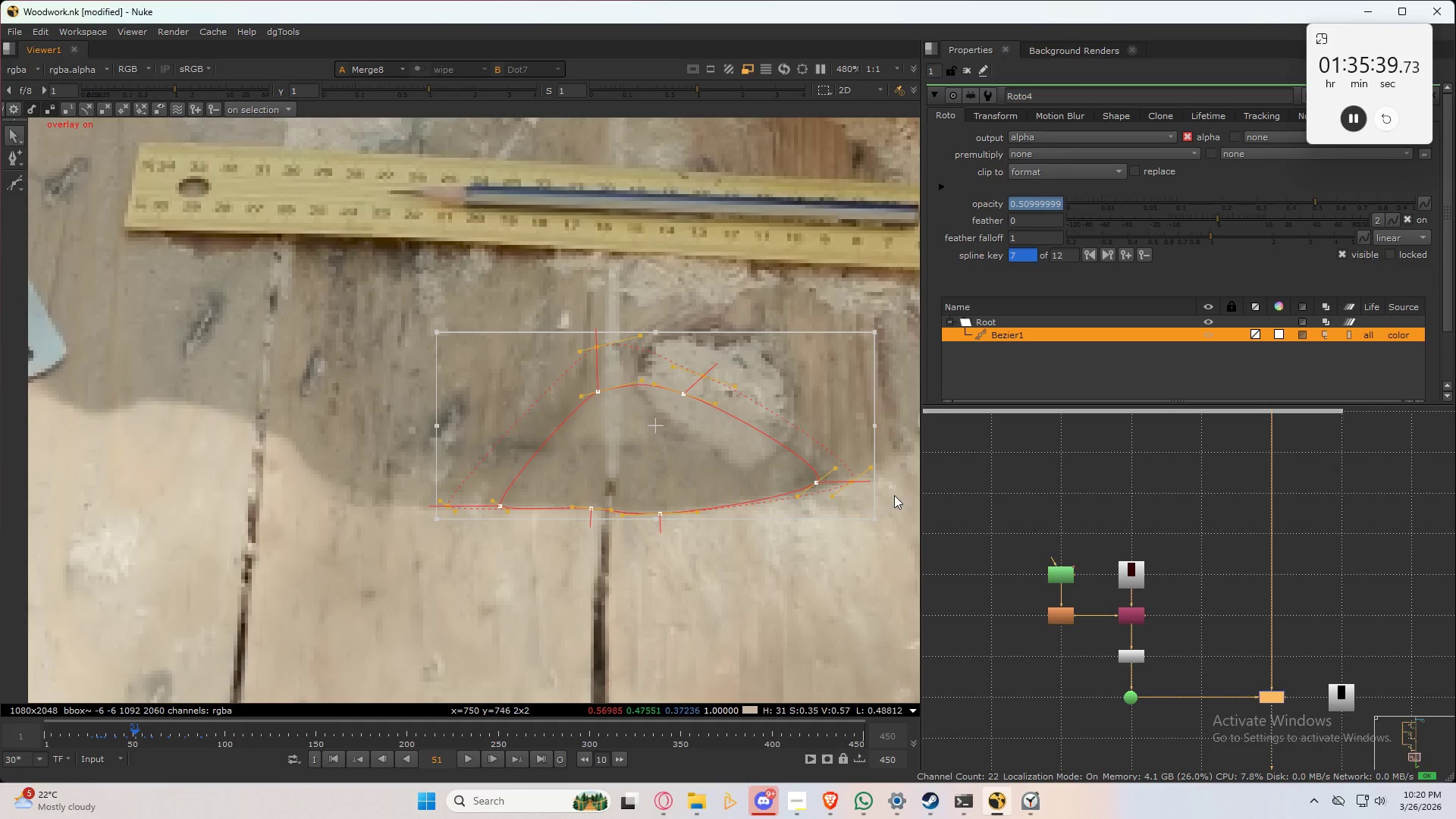 
scroll: coordinate [716, 475], scroll_direction: up, amount: 2.0
 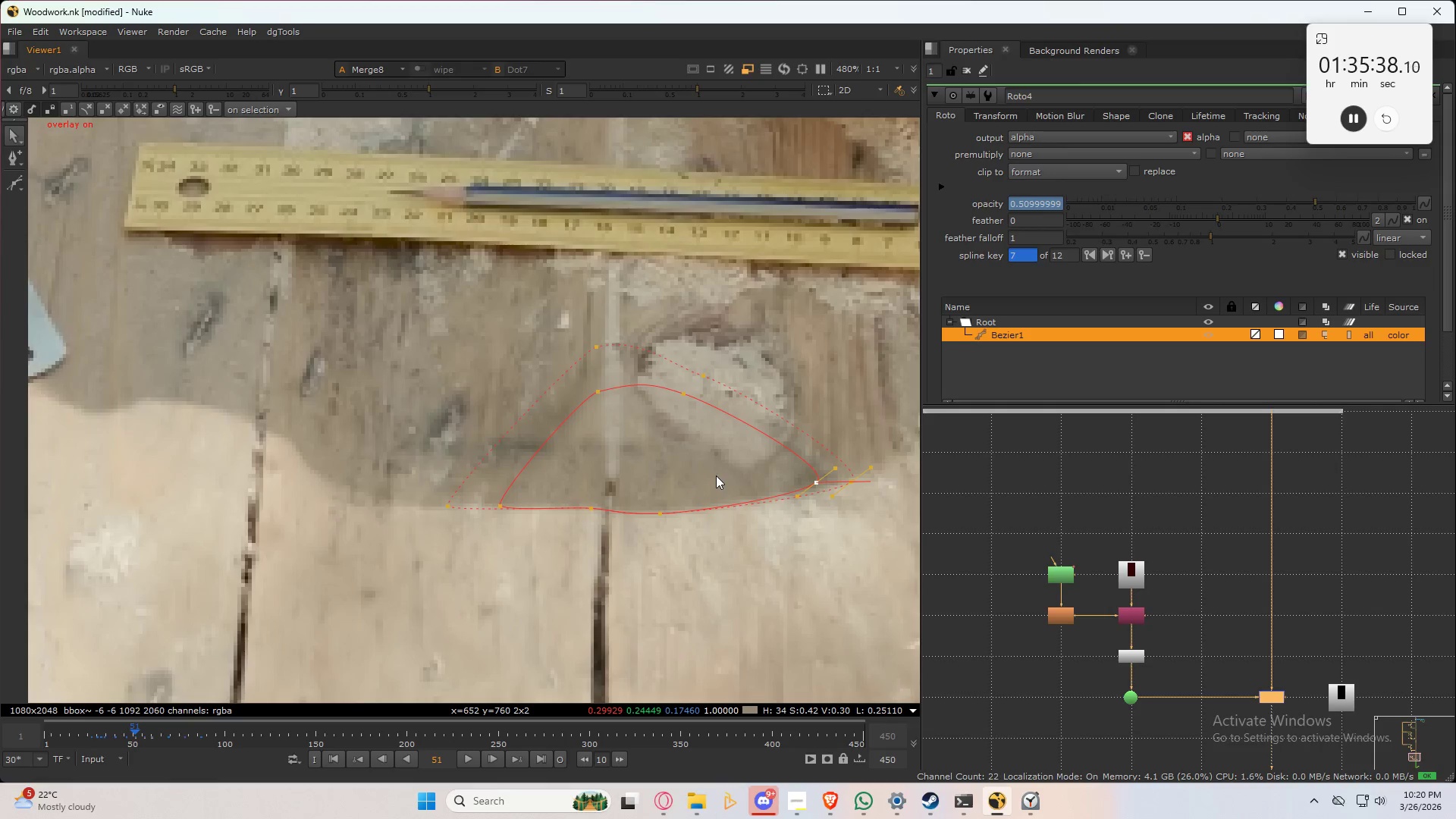 
hold_key(key=ShiftLeft, duration=1.5)
left_click_drag(start_coordinate=[878, 331], to_coordinate=[868, 335])
 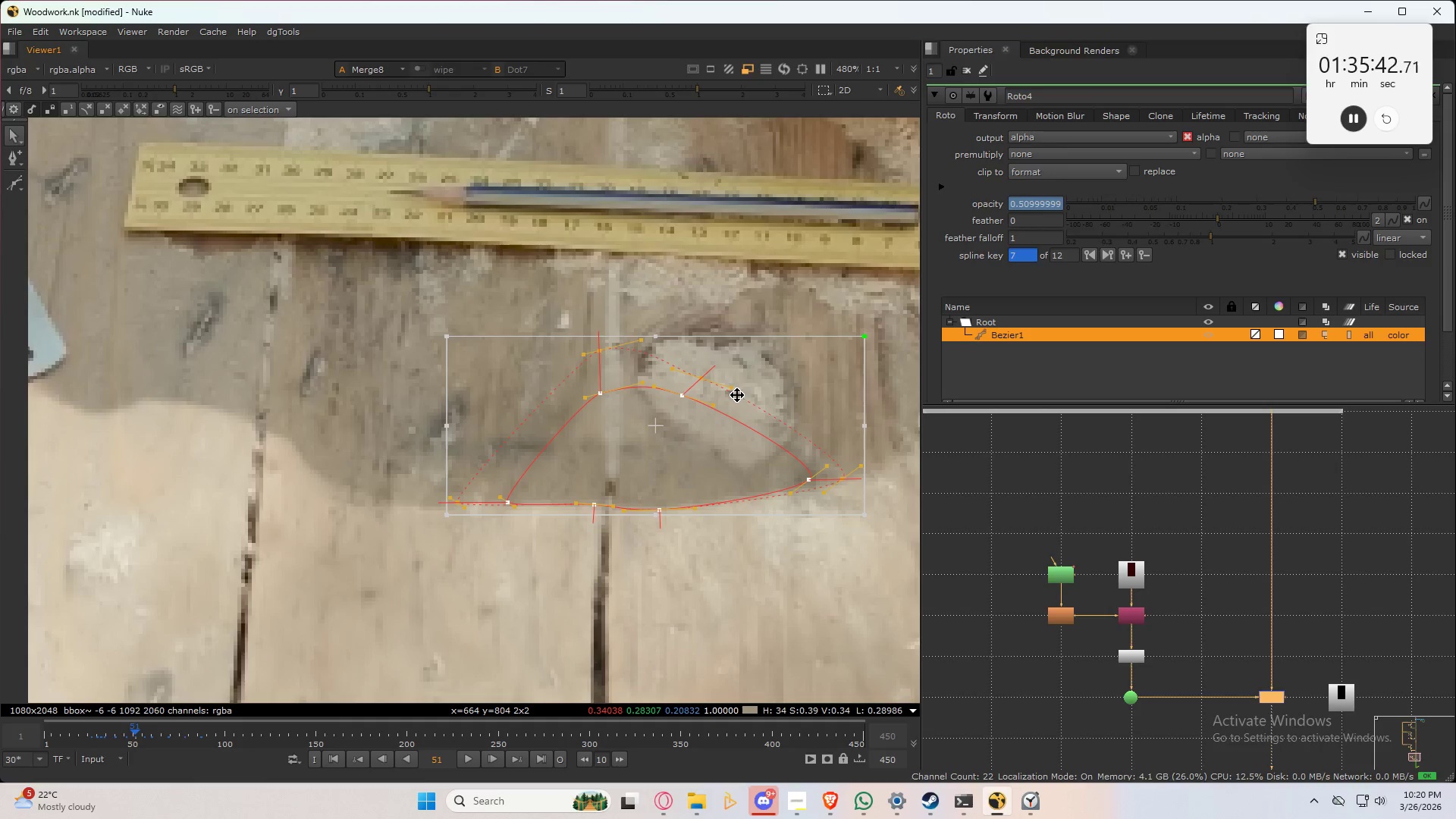 
key(Q)
 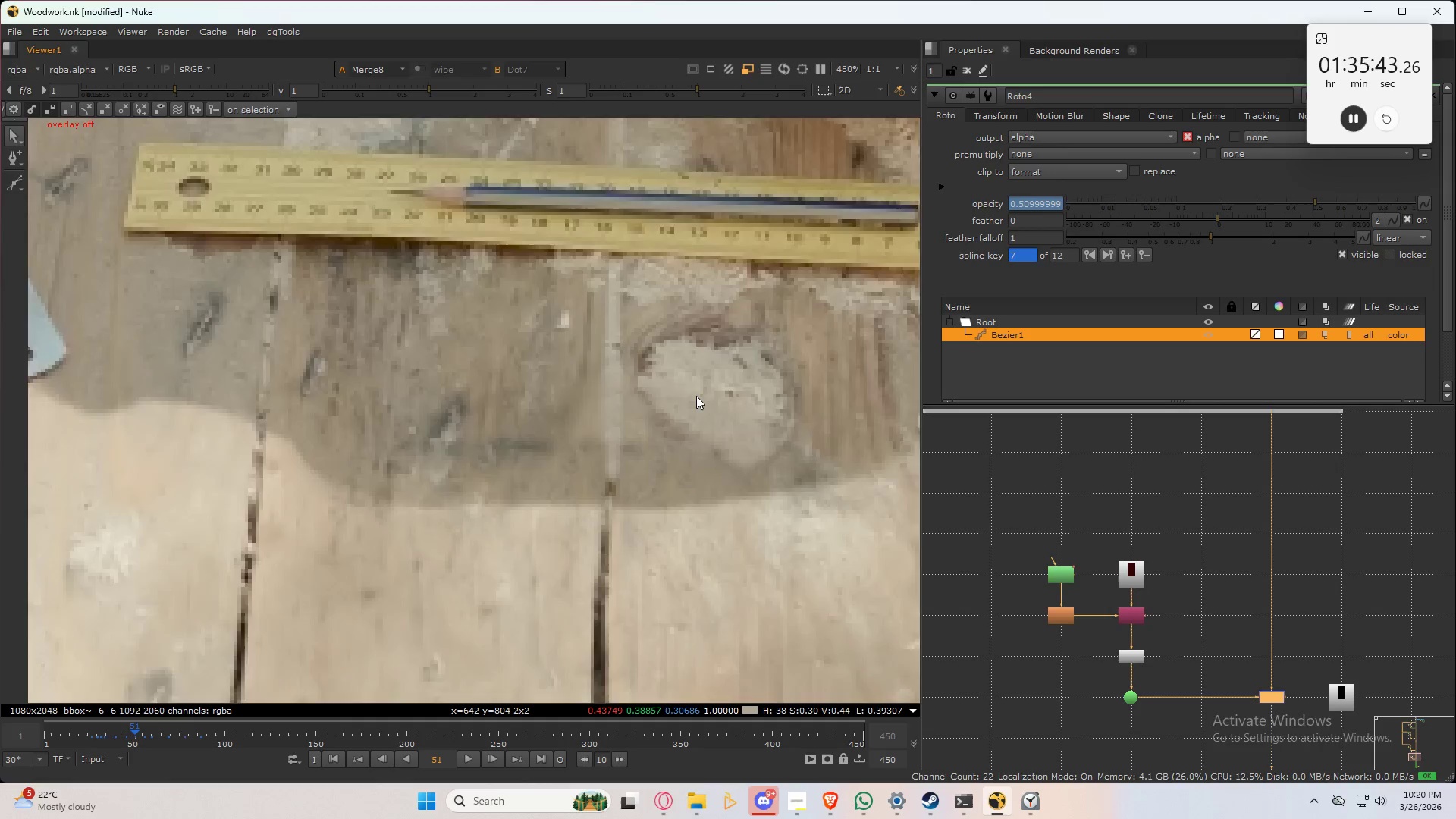 
scroll: coordinate [696, 396], scroll_direction: down, amount: 3.0
 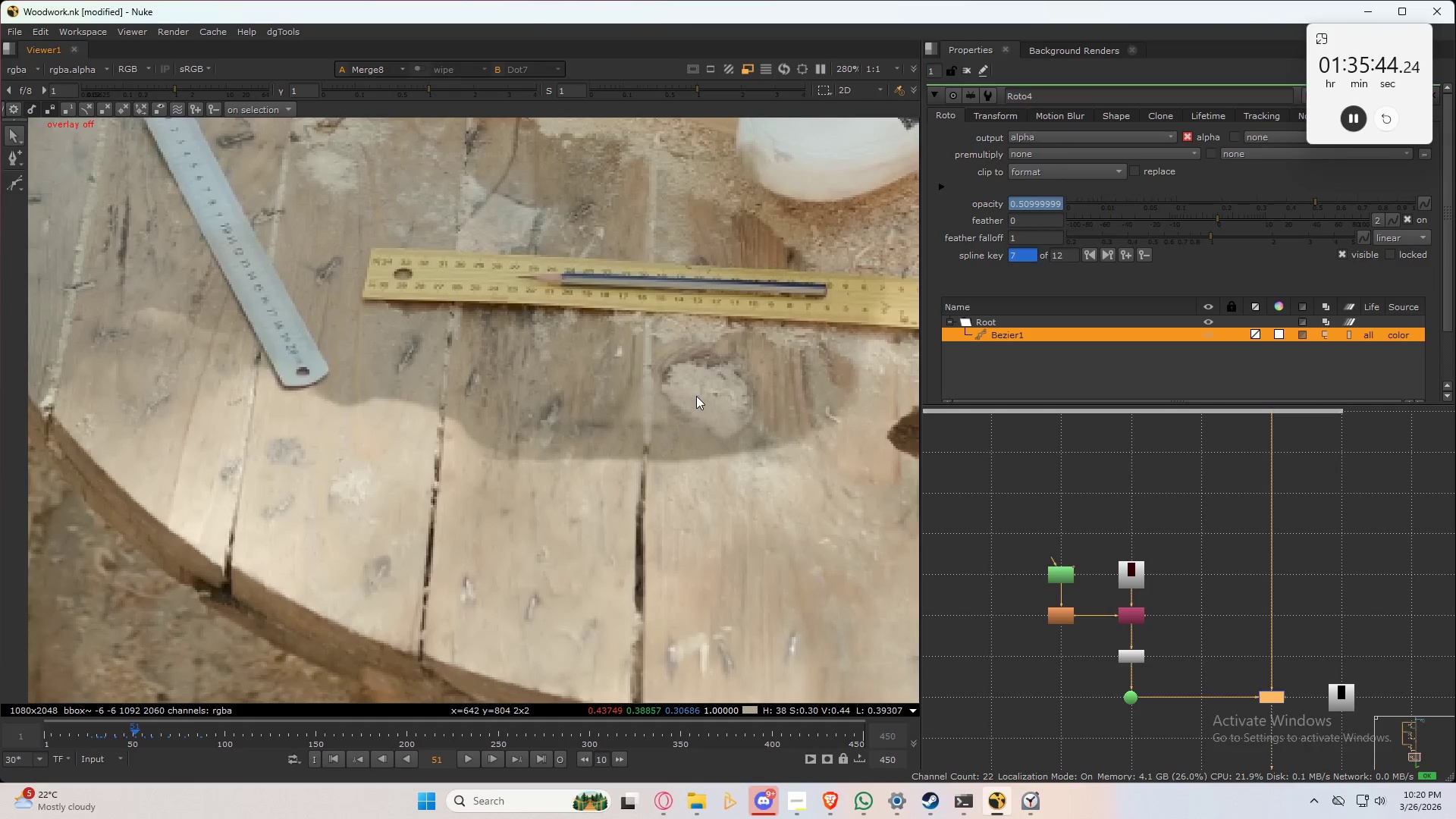 
key(Alt+ArrowRight)
 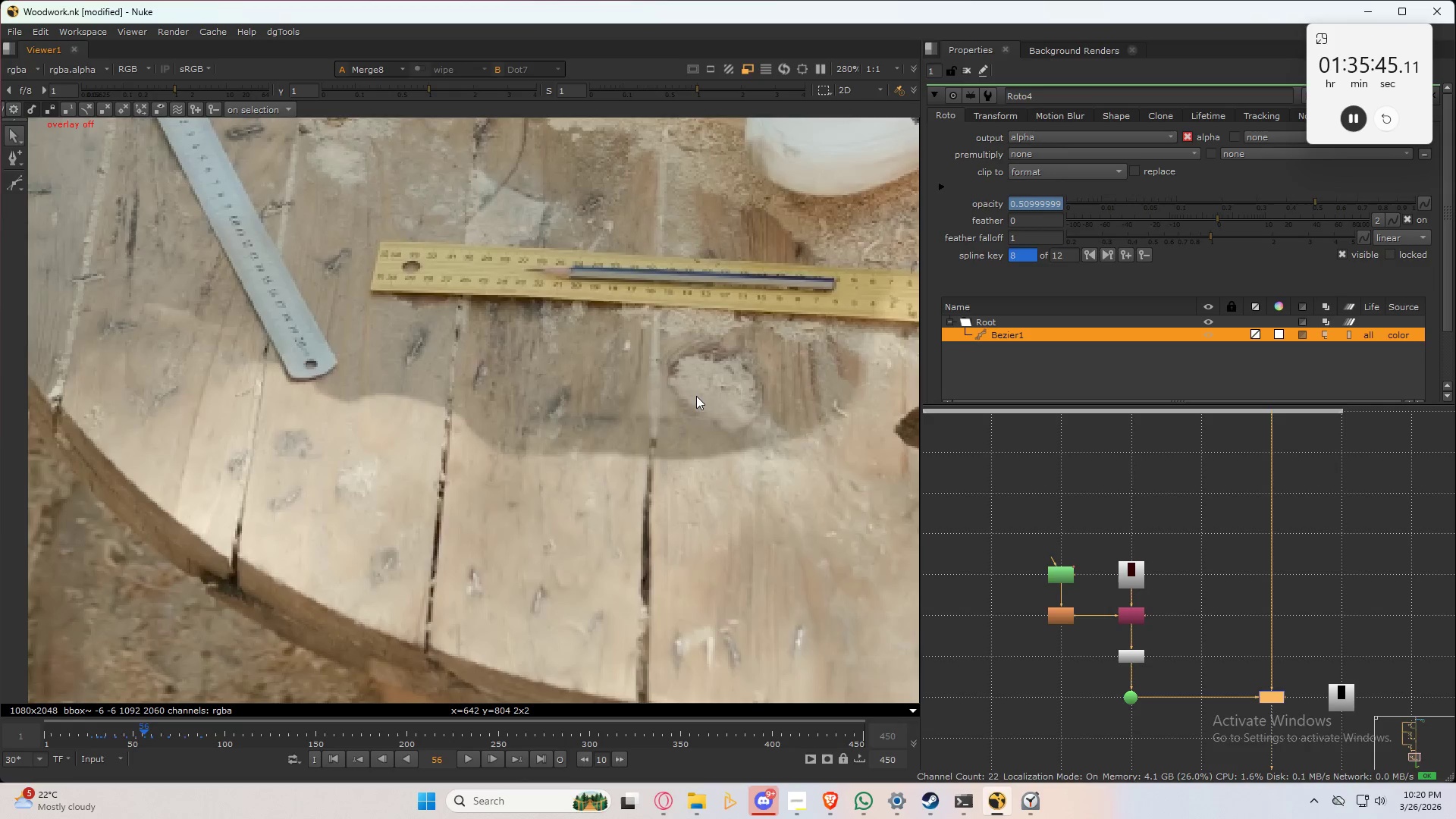 
key(Alt+ArrowLeft)
 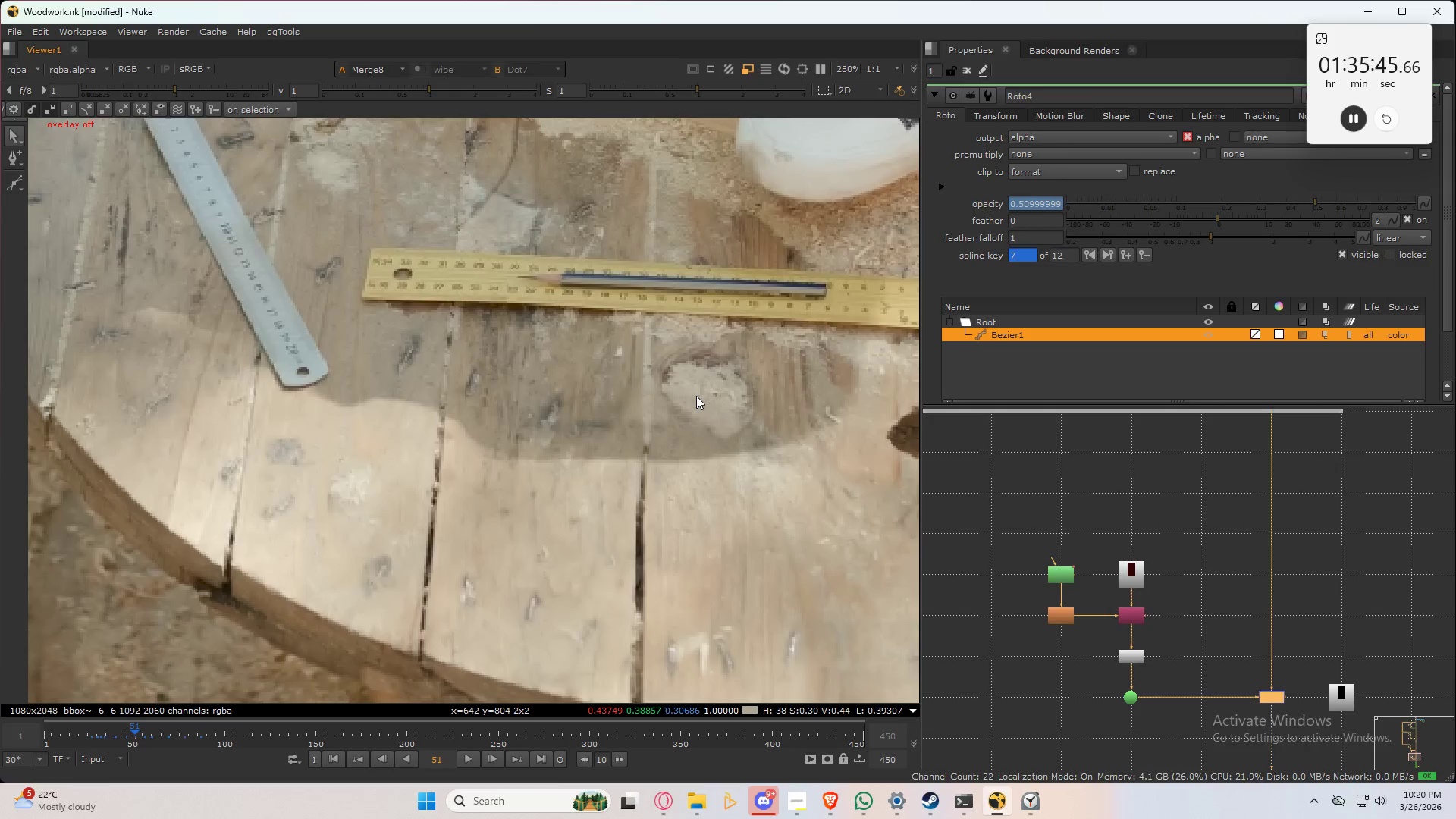 
key(Alt+ArrowRight)
 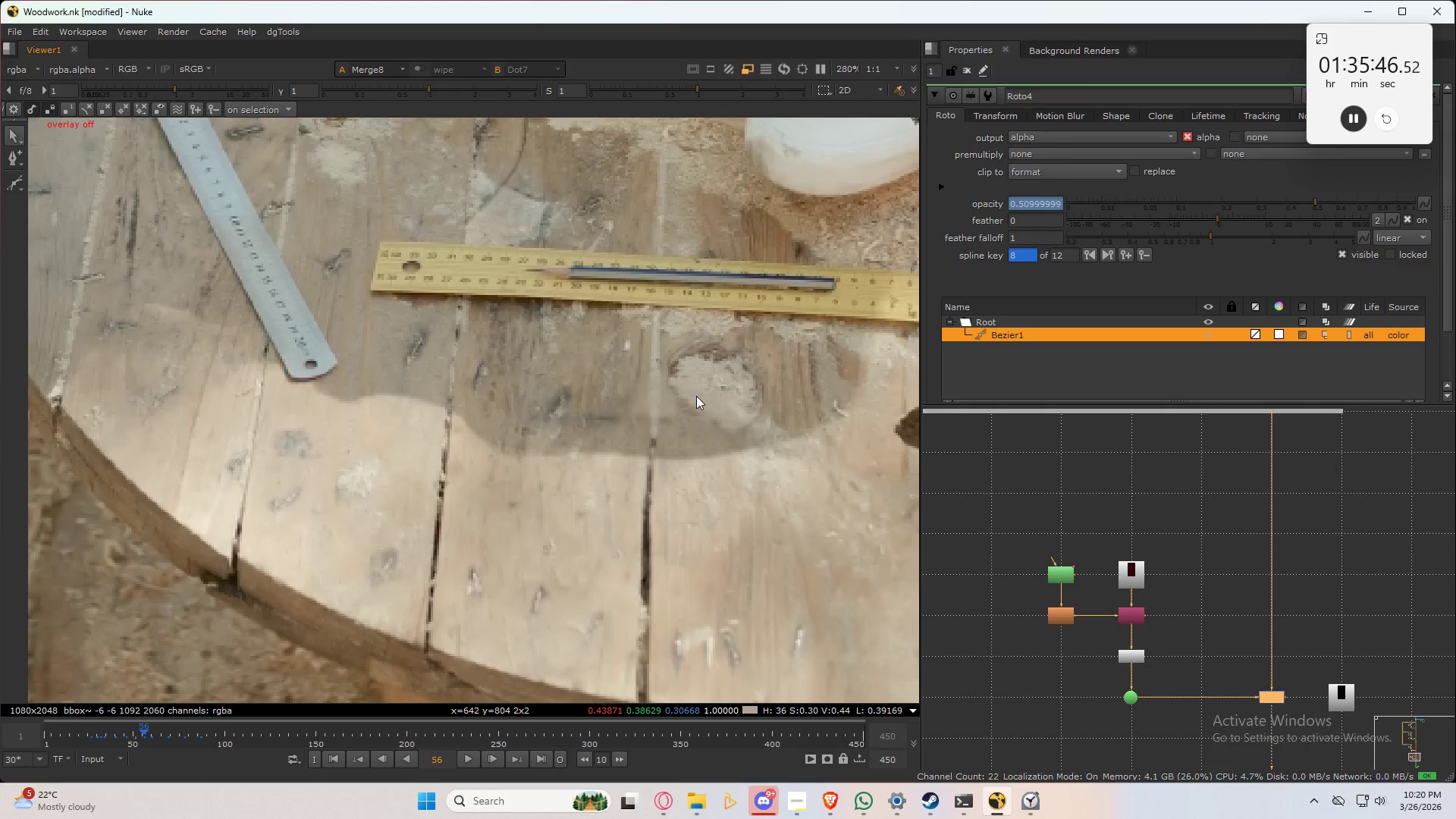 
key(Alt+ArrowLeft)
 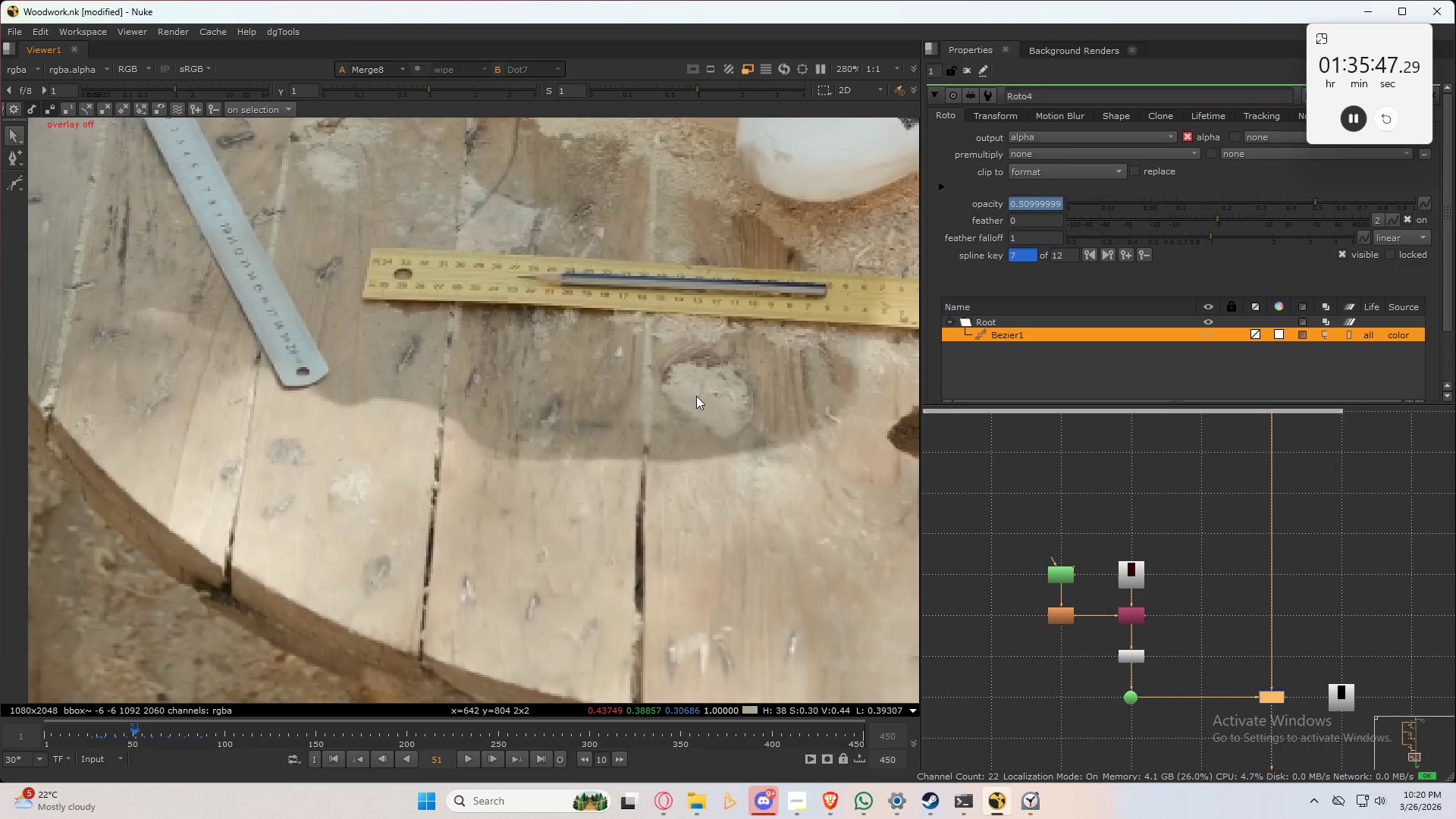 
key(Alt+ArrowRight)
 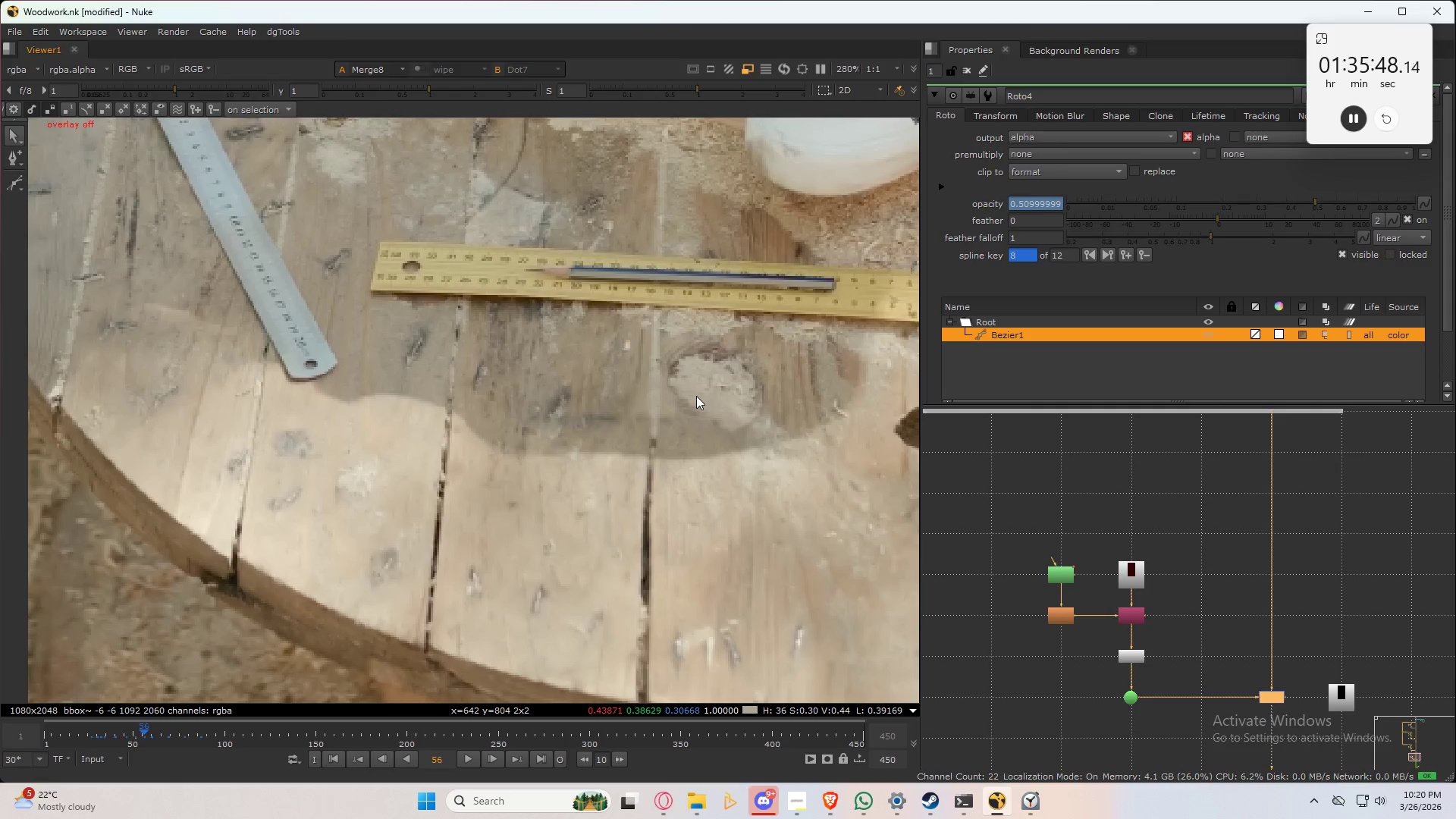 
key(Alt+ArrowLeft)
 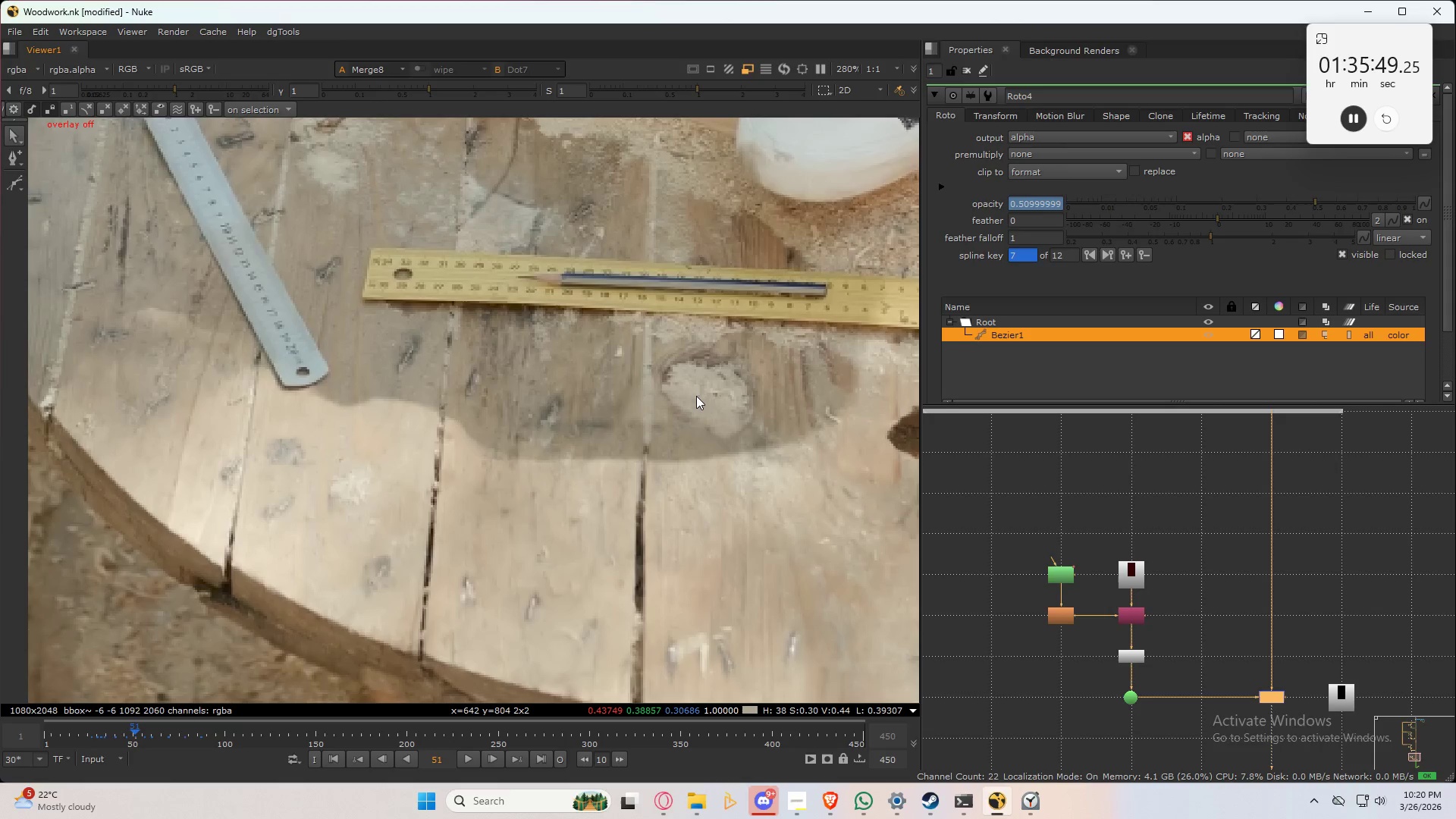 
key(Q)
 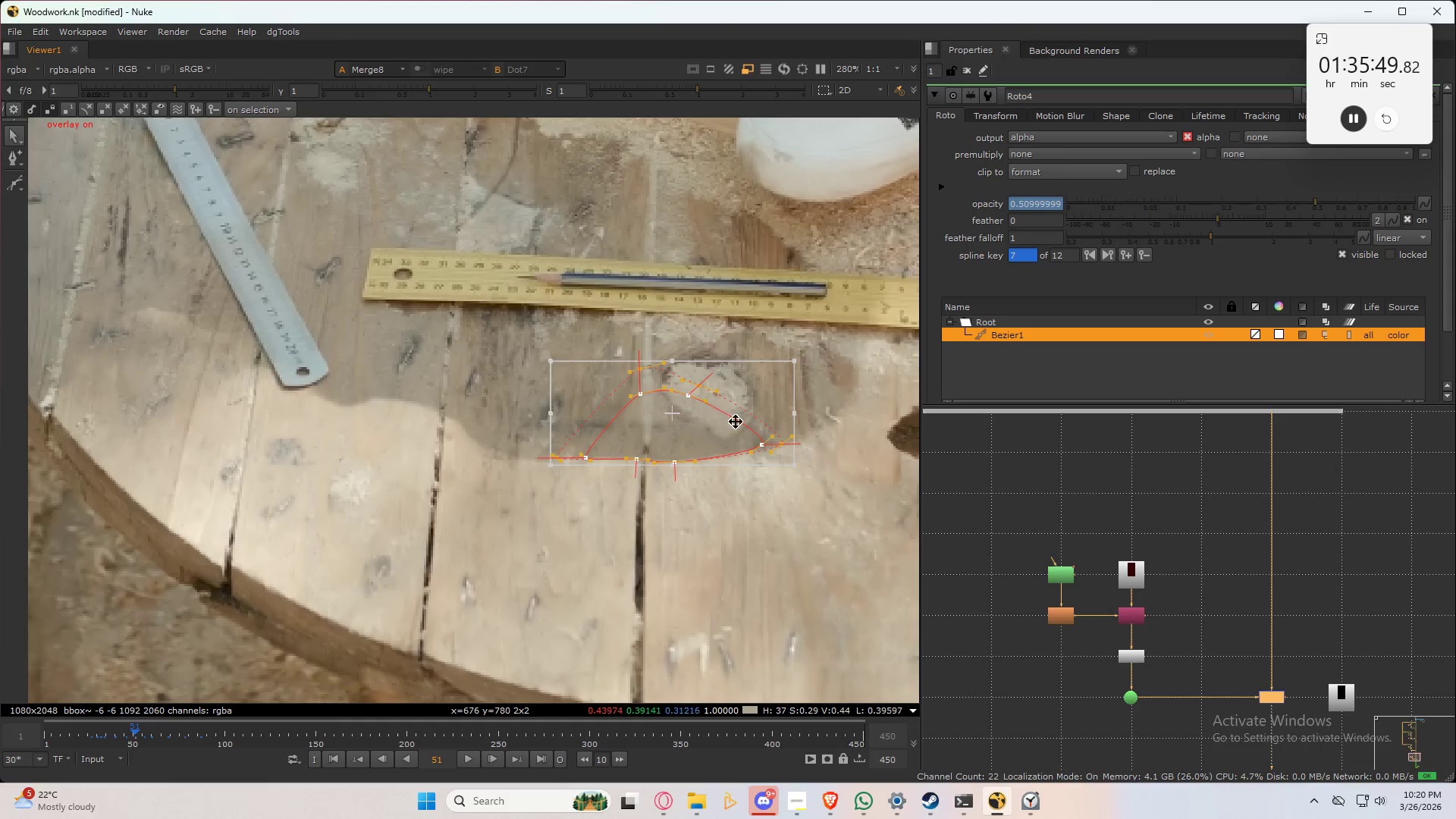 
scroll: coordinate [750, 423], scroll_direction: up, amount: 3.0
 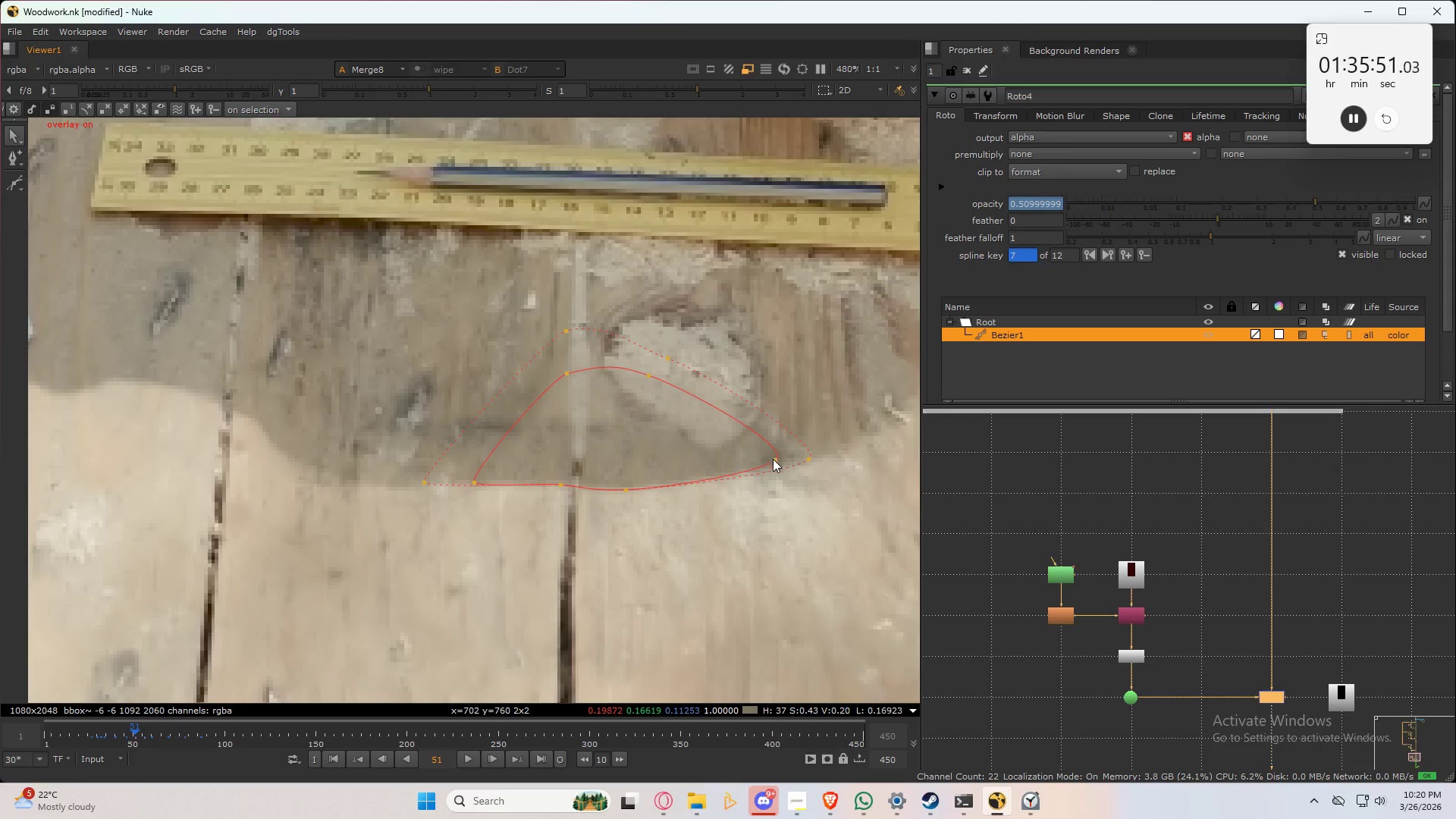 
left_click_drag(start_coordinate=[775, 462], to_coordinate=[752, 469])
 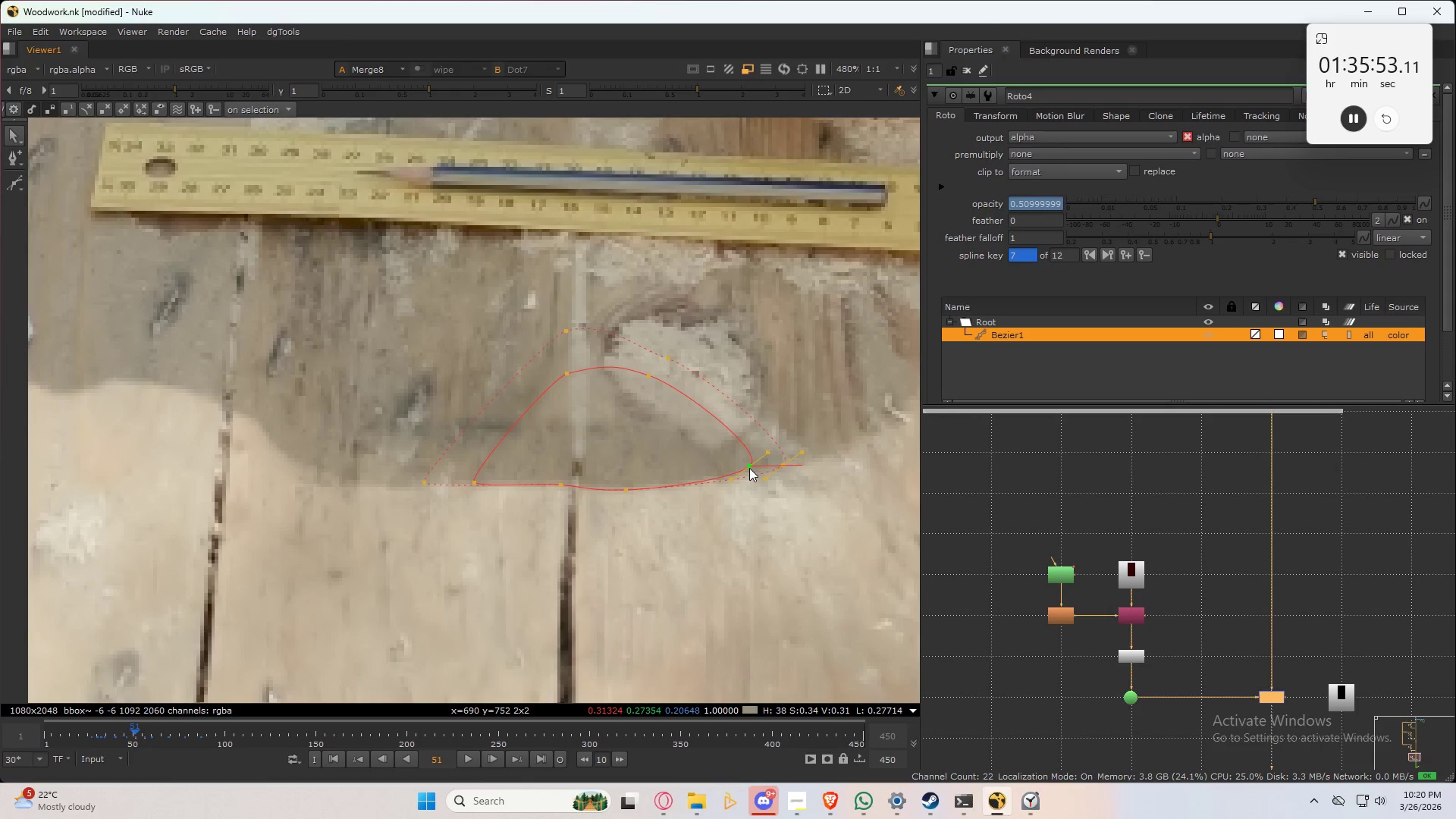 
key(Q)
 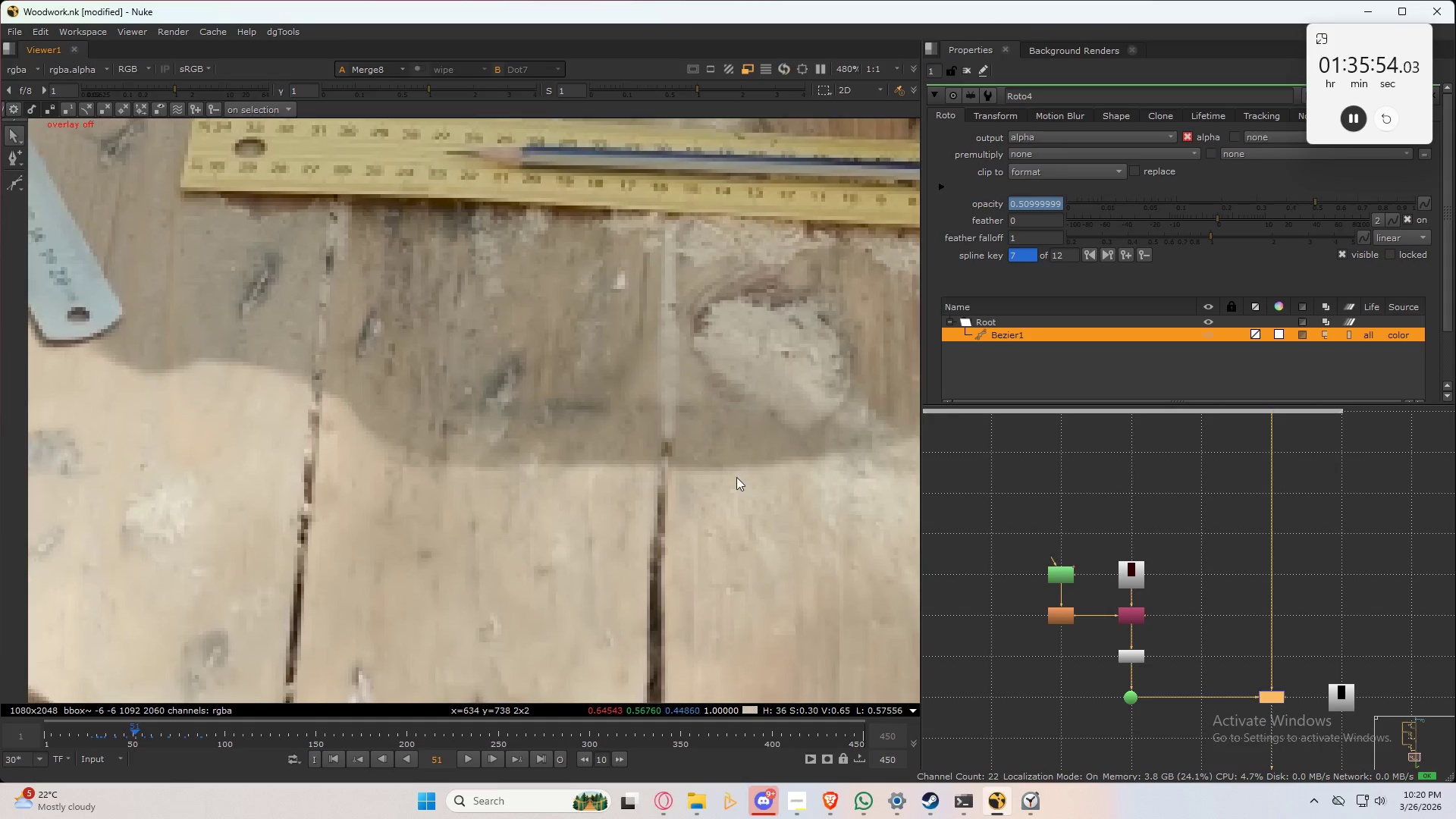 
scroll: coordinate [732, 479], scroll_direction: down, amount: 4.0
 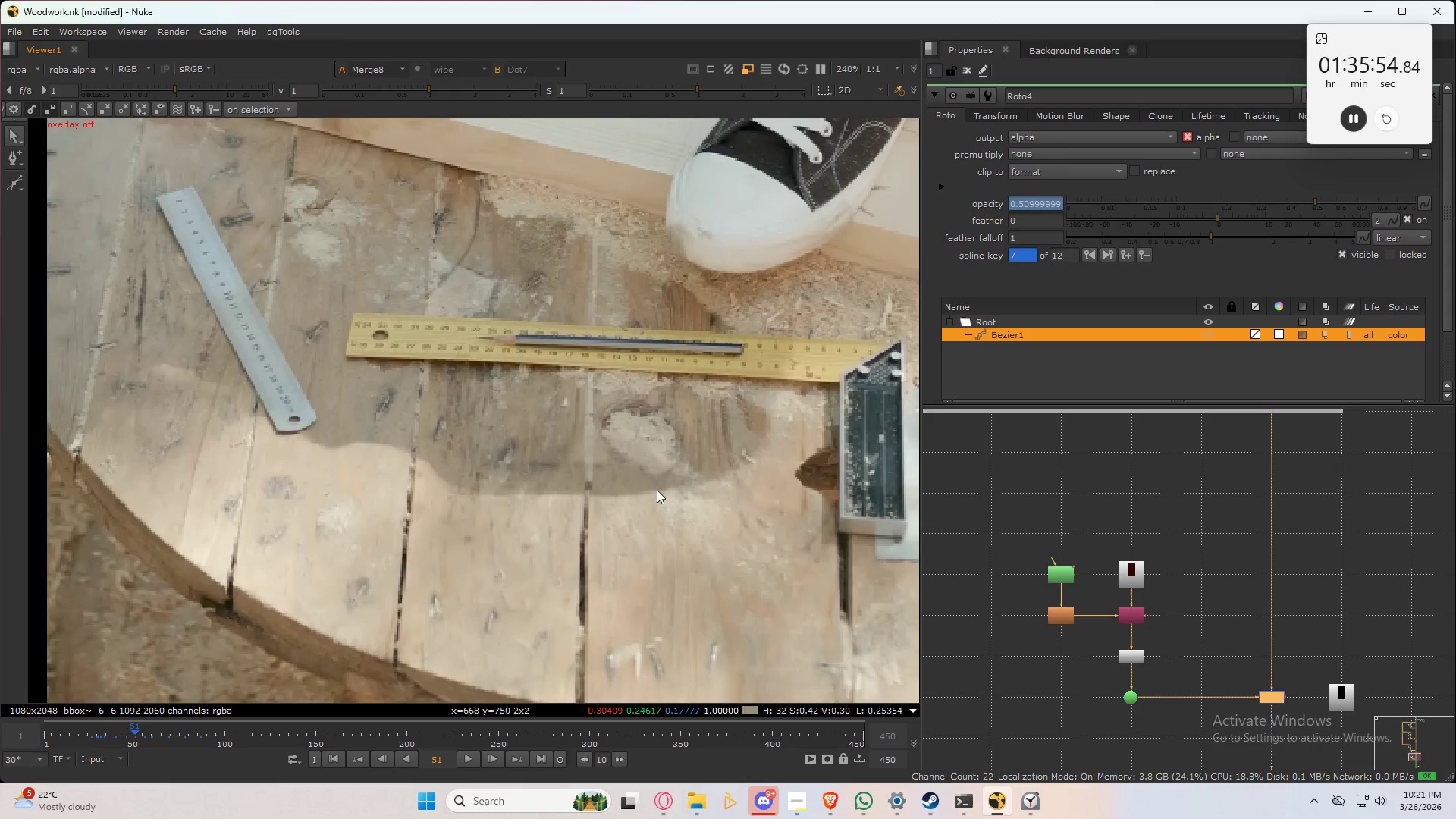 
scroll: coordinate [657, 490], scroll_direction: up, amount: 2.0
 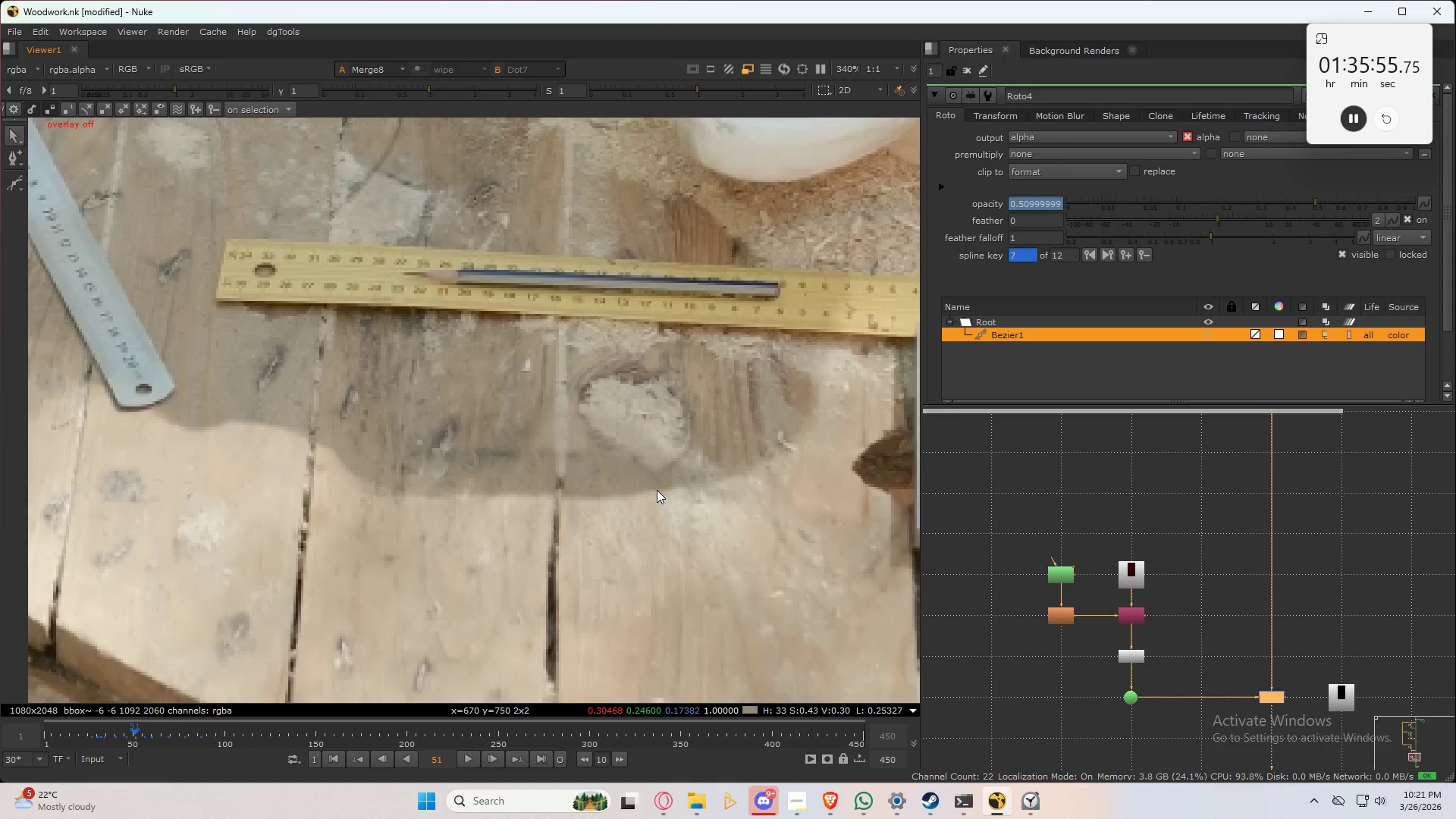 
key(Alt+ArrowRight)
 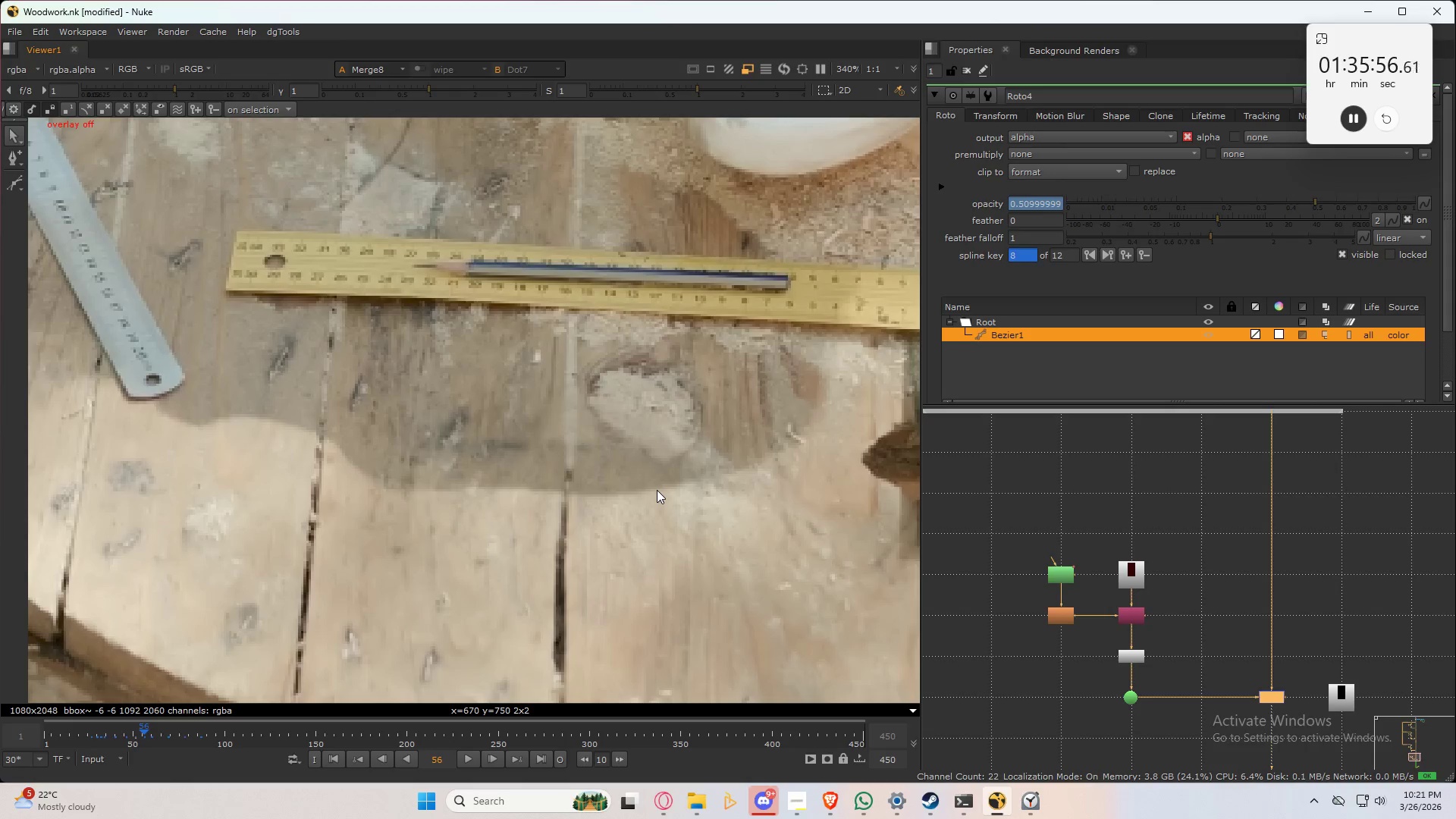 
key(Alt+ArrowLeft)
 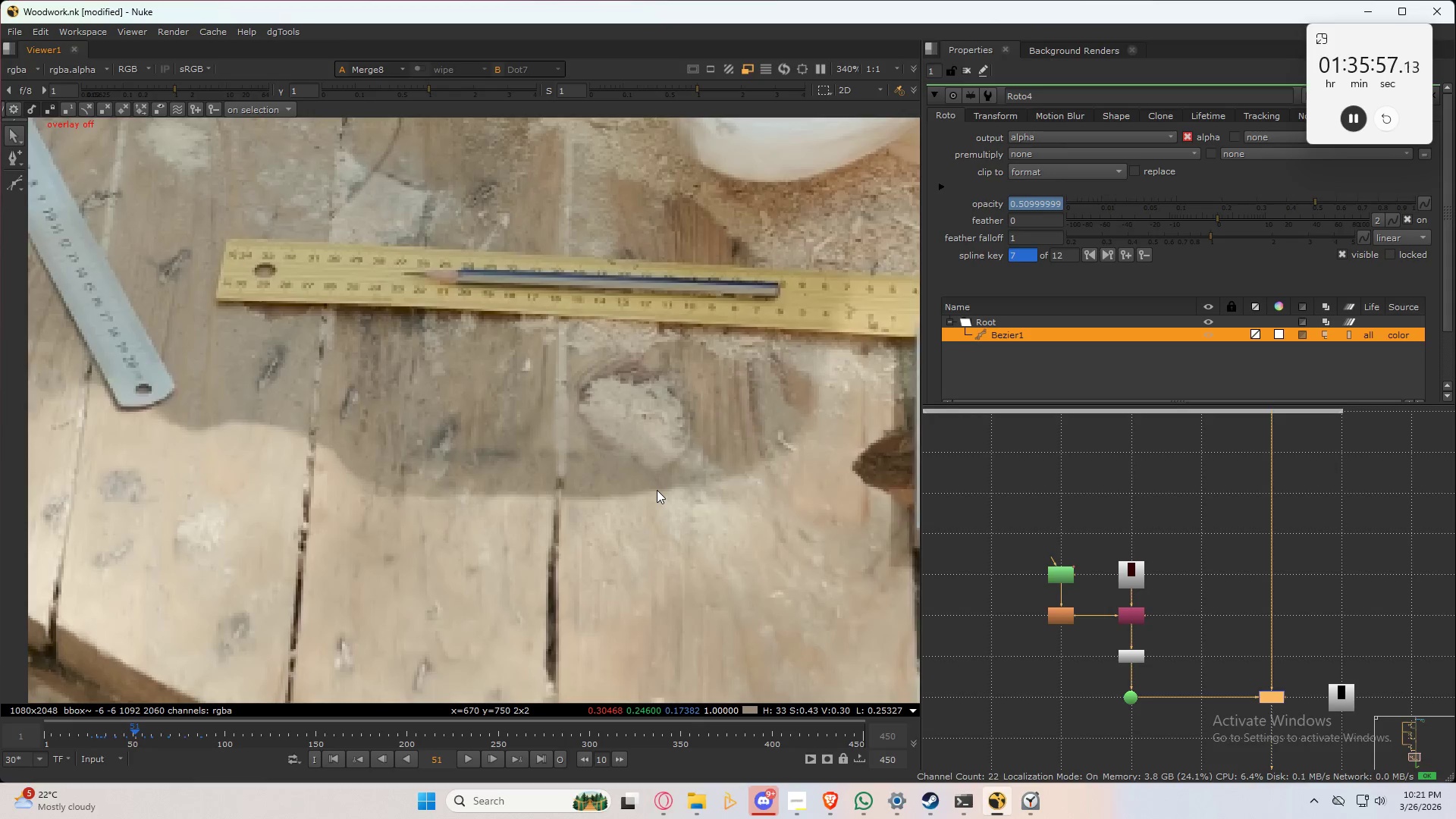 
key(Alt+ArrowRight)
 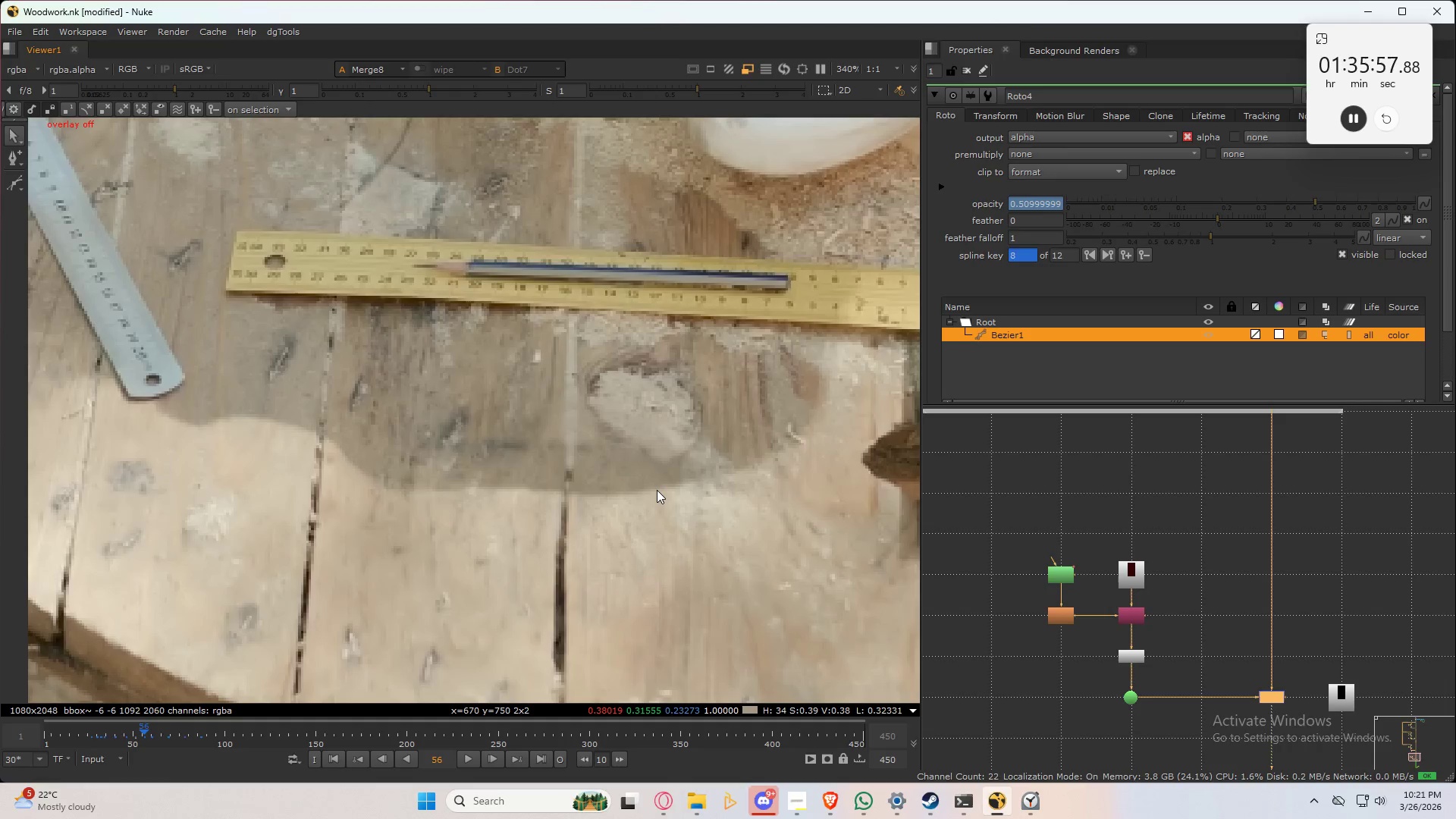 
key(Alt+ArrowLeft)
 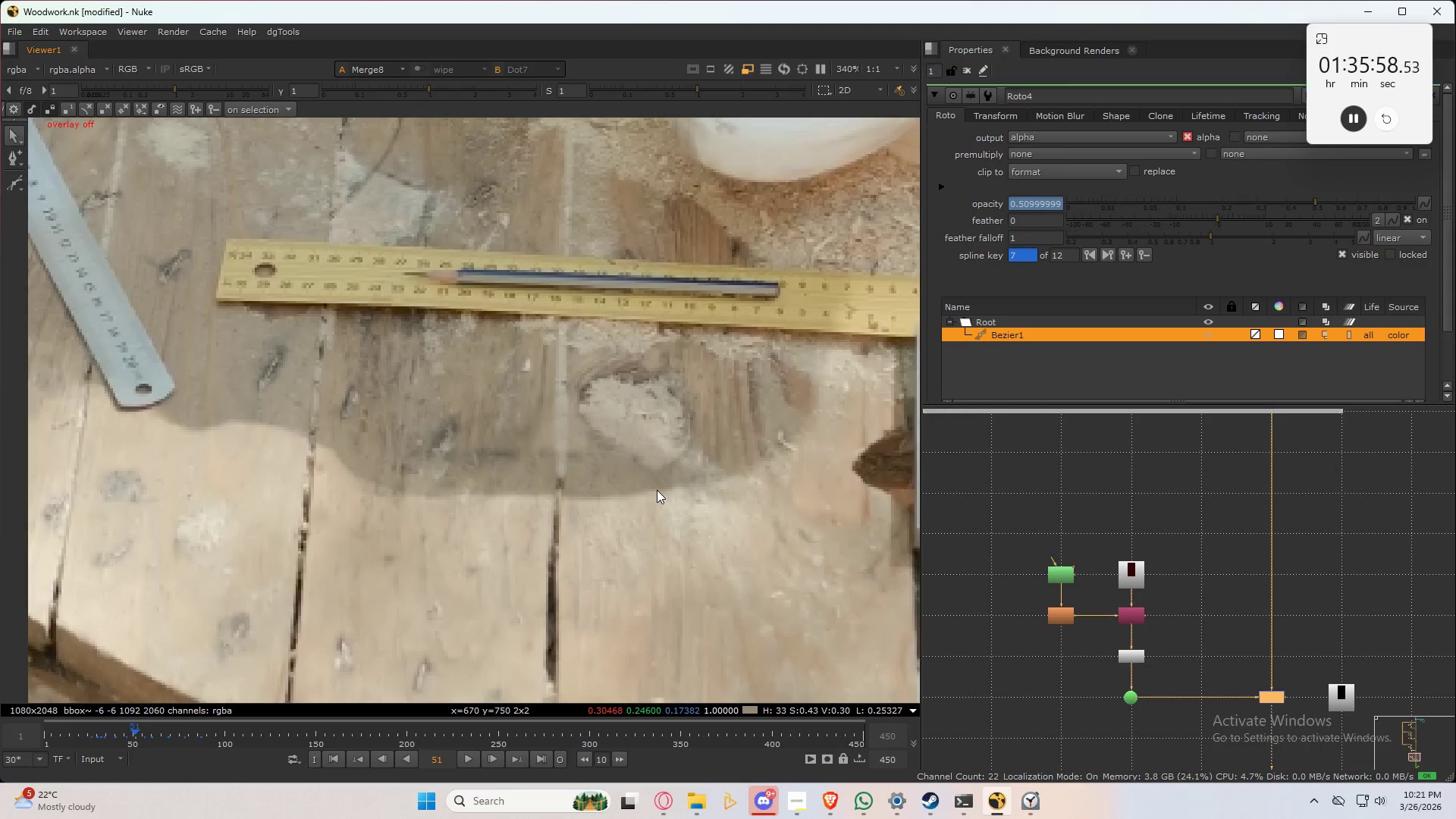 
key(Alt+ArrowRight)
 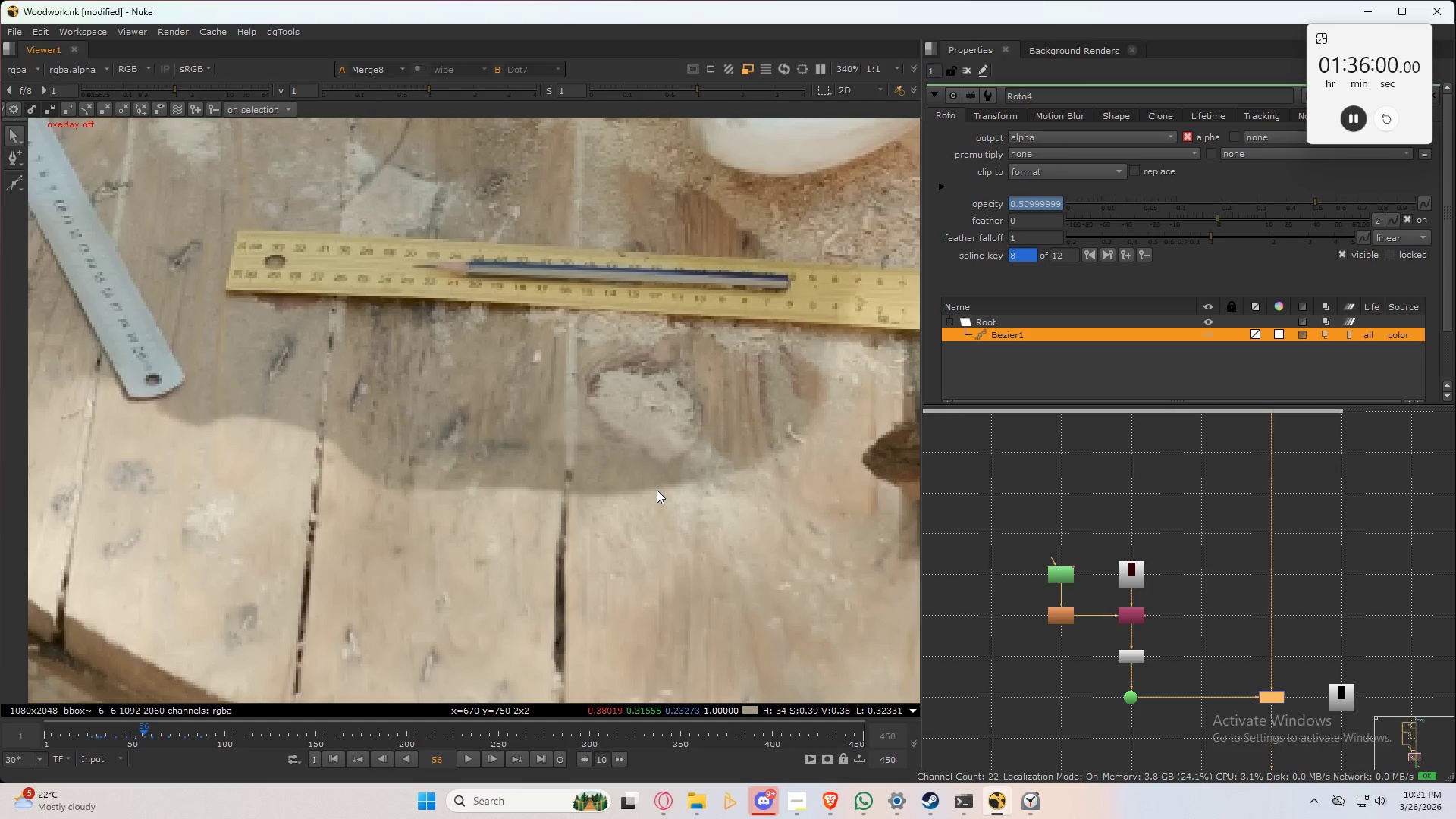 
key(Alt+ArrowLeft)
 